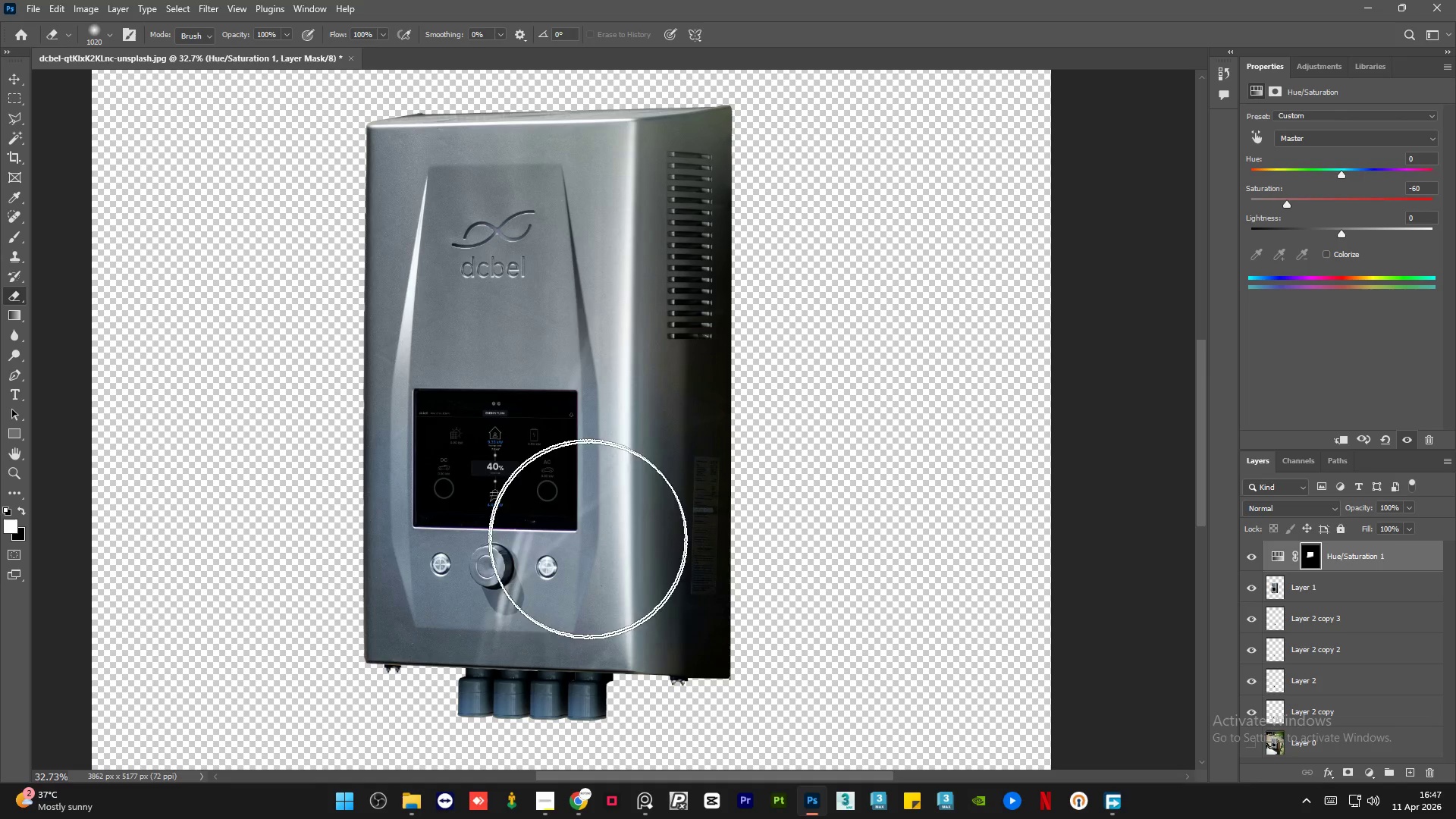 
hold_key(key=AltLeft, duration=0.31)
 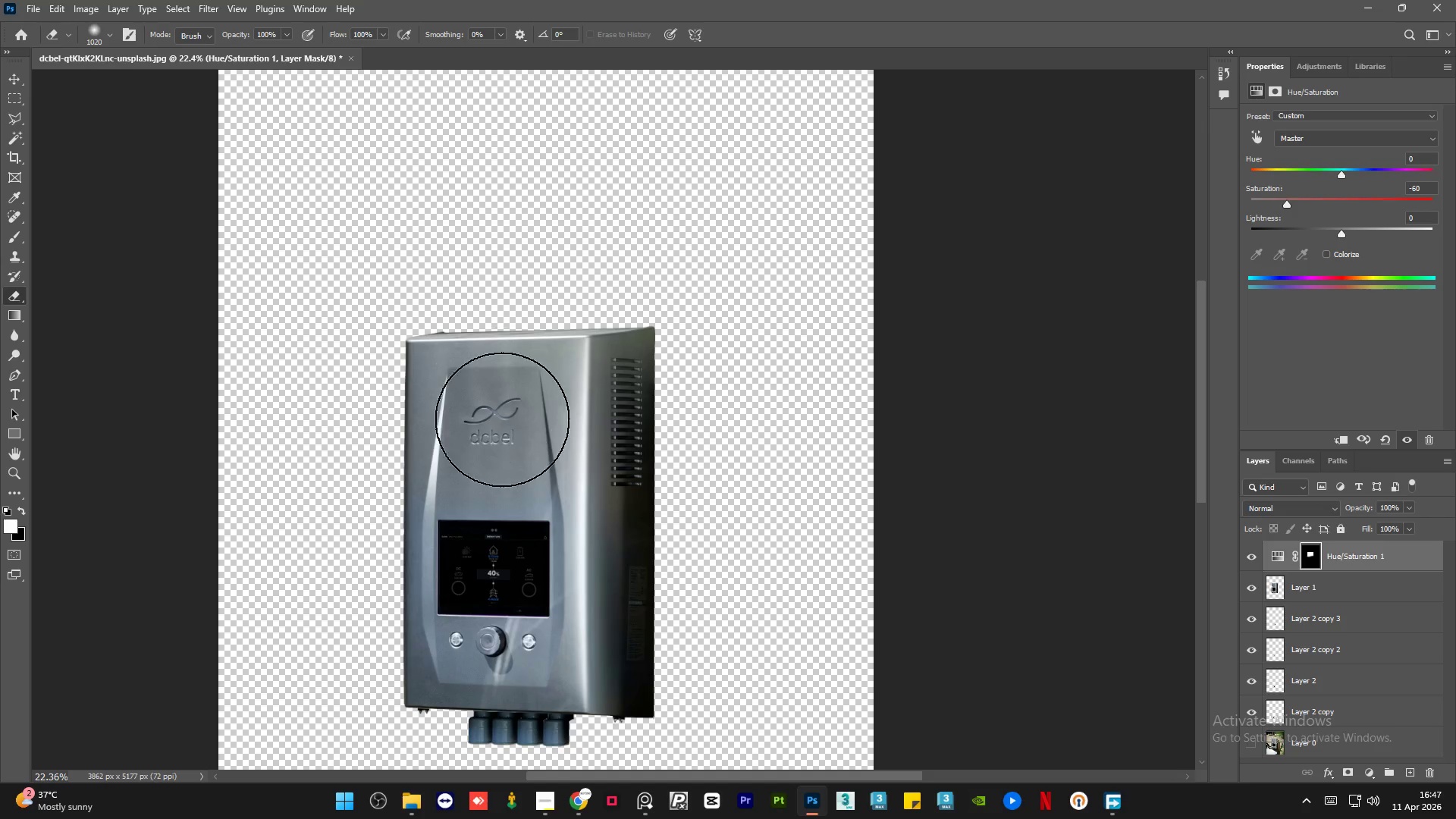 
hold_key(key=AltLeft, duration=0.58)
 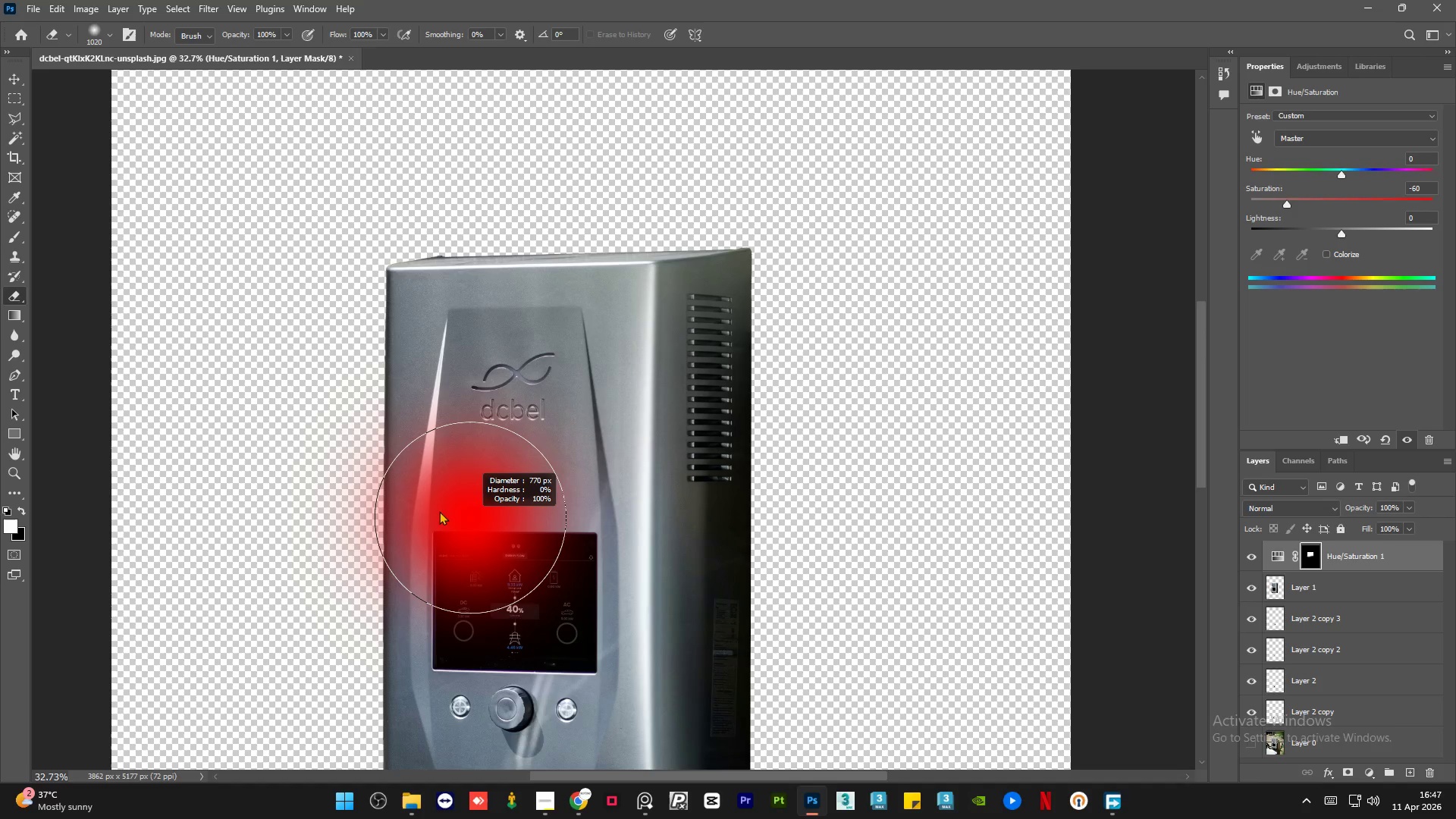 
scroll: coordinate [497, 394], scroll_direction: up, amount: 3.0
 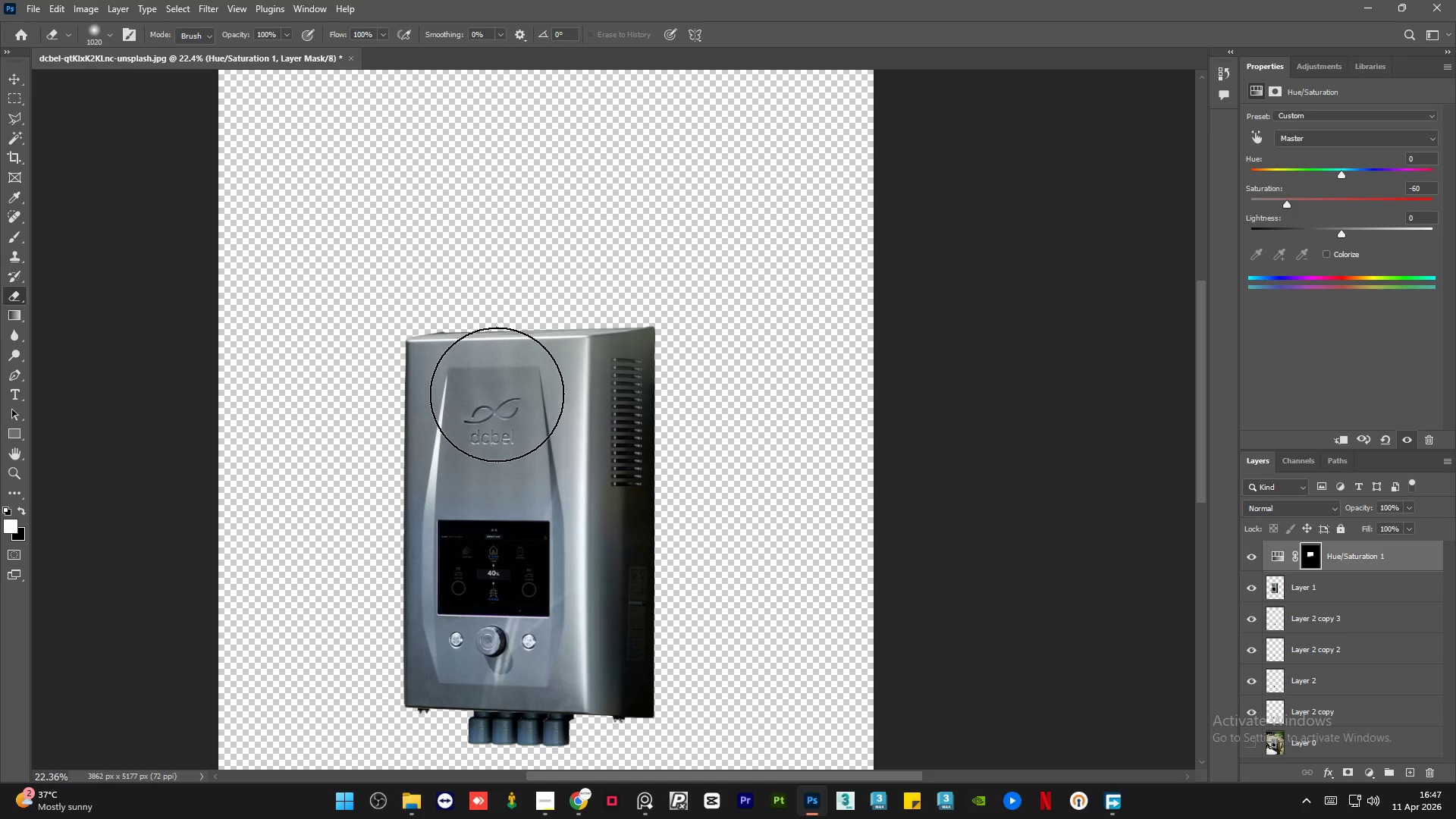 
hold_key(key=AltLeft, duration=0.53)
 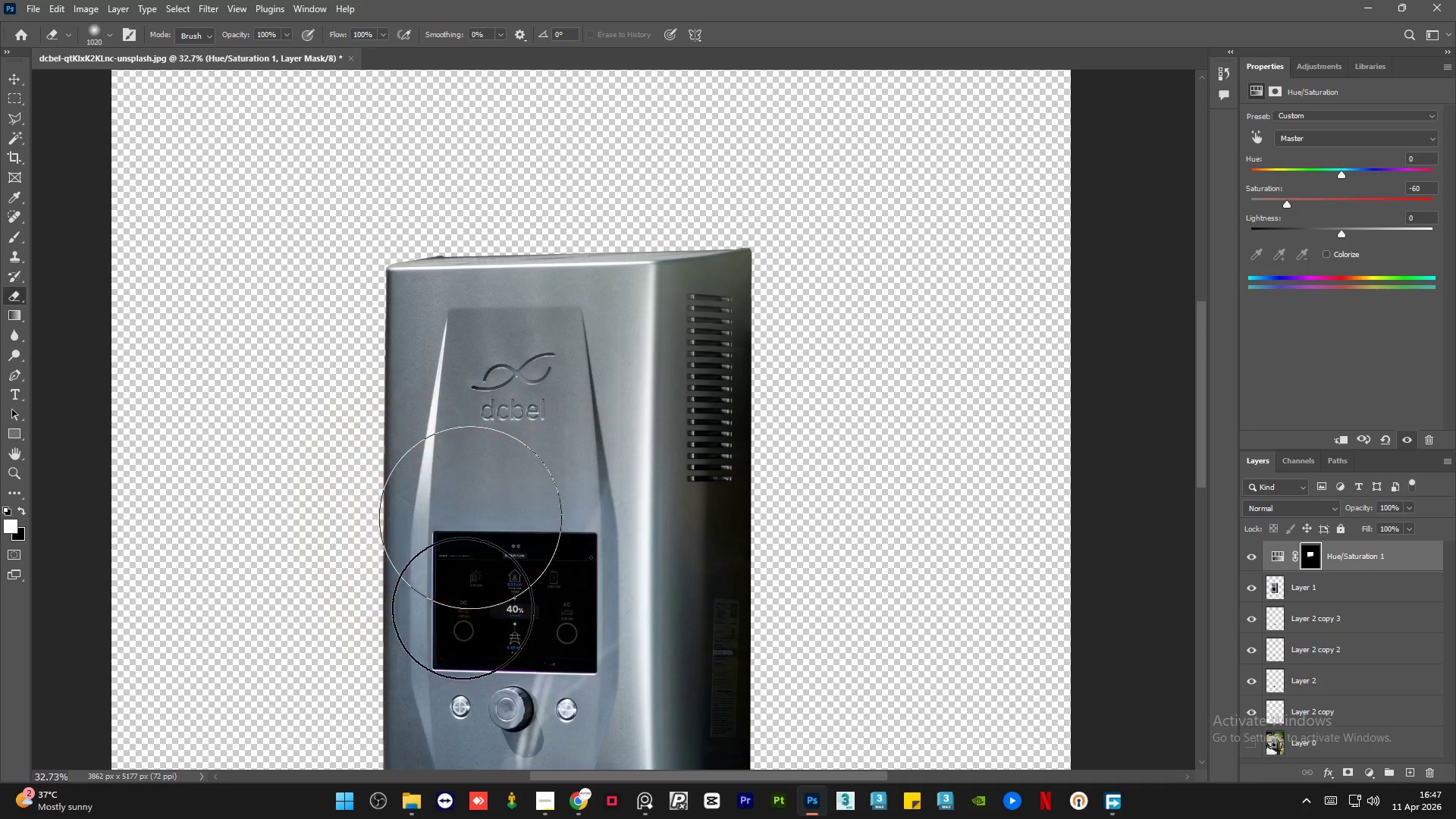 
scroll: coordinate [449, 494], scroll_direction: up, amount: 4.0
 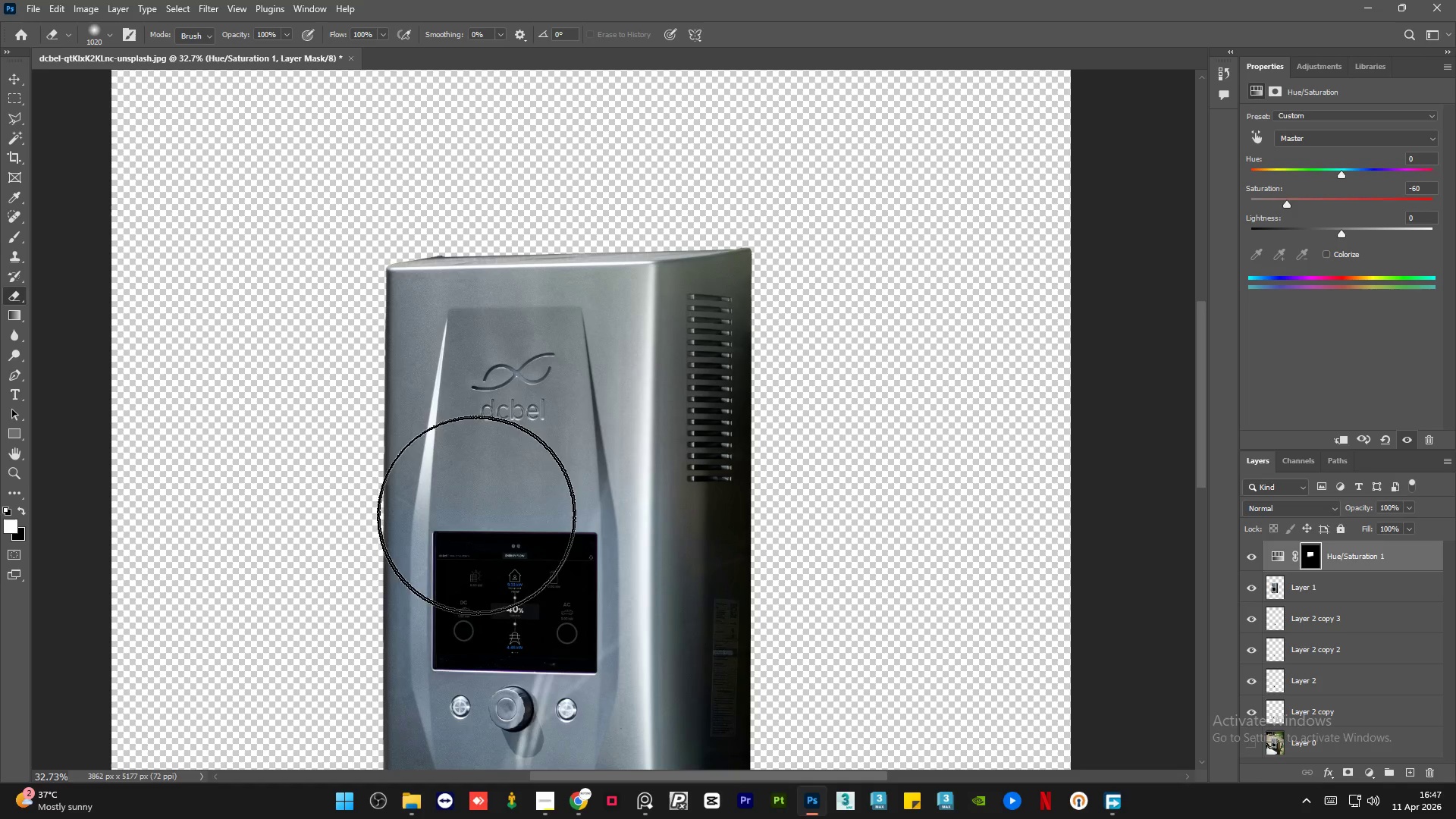 
left_click_drag(start_coordinate=[463, 613], to_coordinate=[353, 241])
 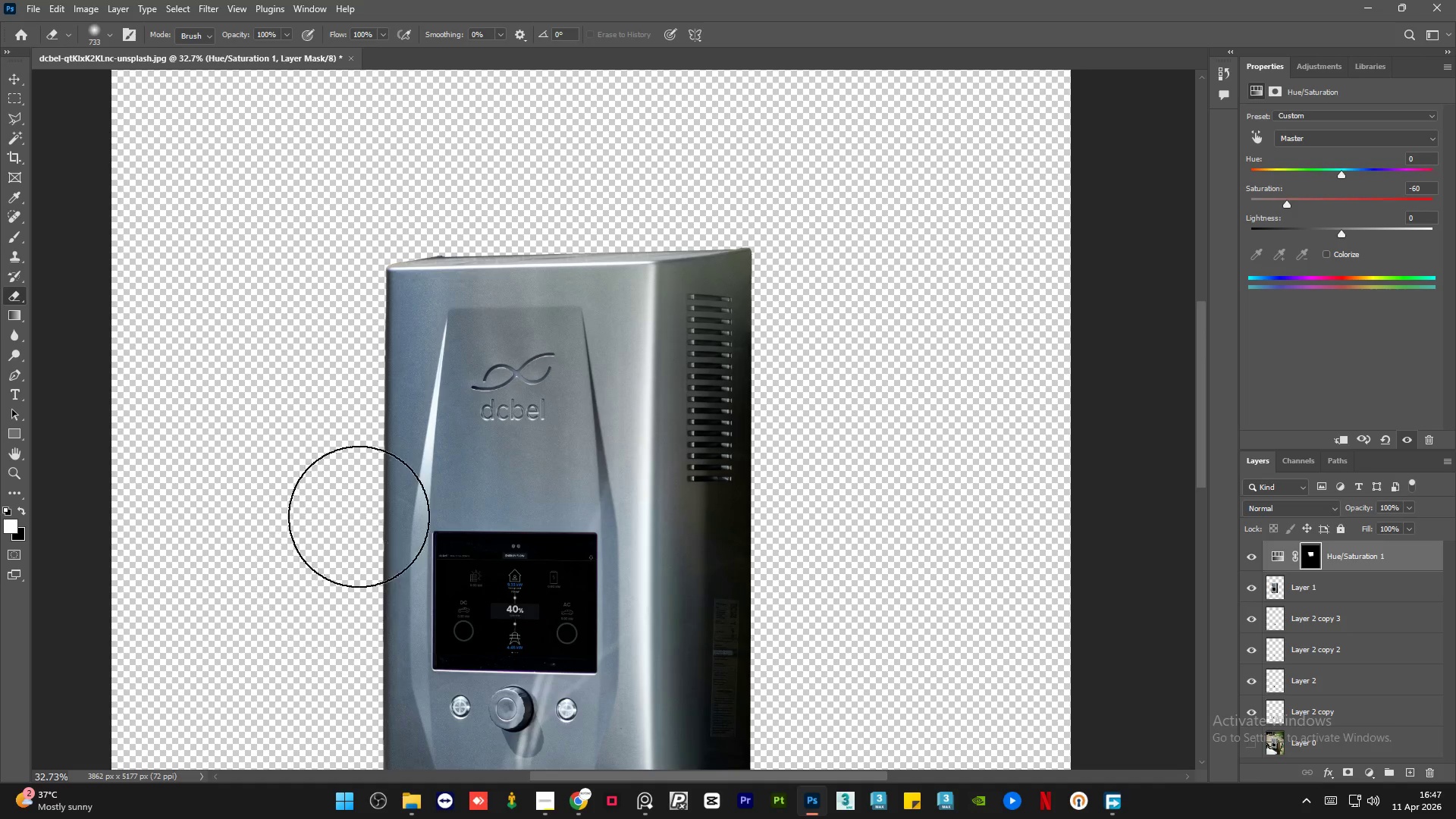 
left_click_drag(start_coordinate=[415, 607], to_coordinate=[391, 303])
 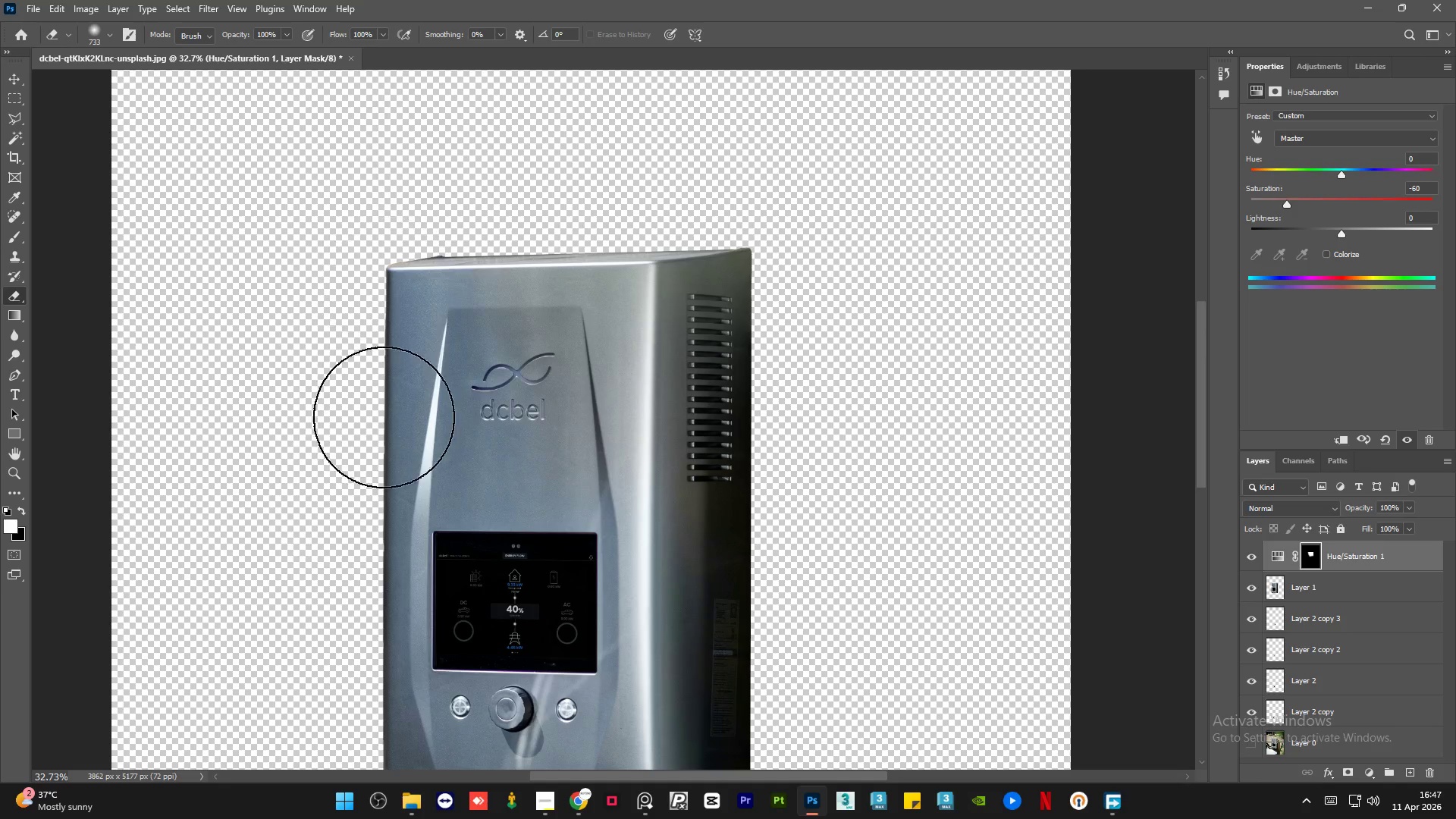 
hold_key(key=AltLeft, duration=0.61)
 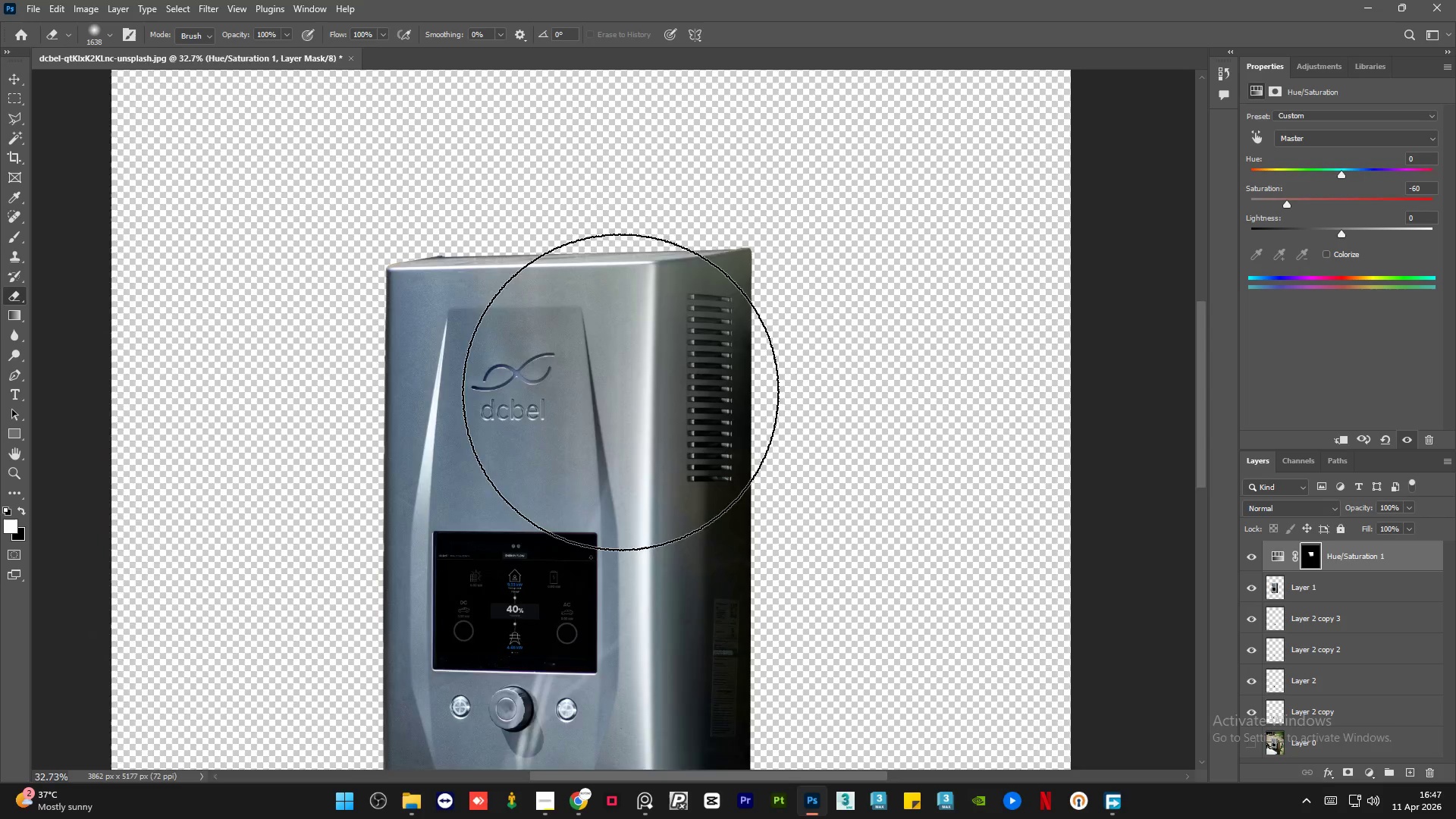 
hold_key(key=AltLeft, duration=0.39)
 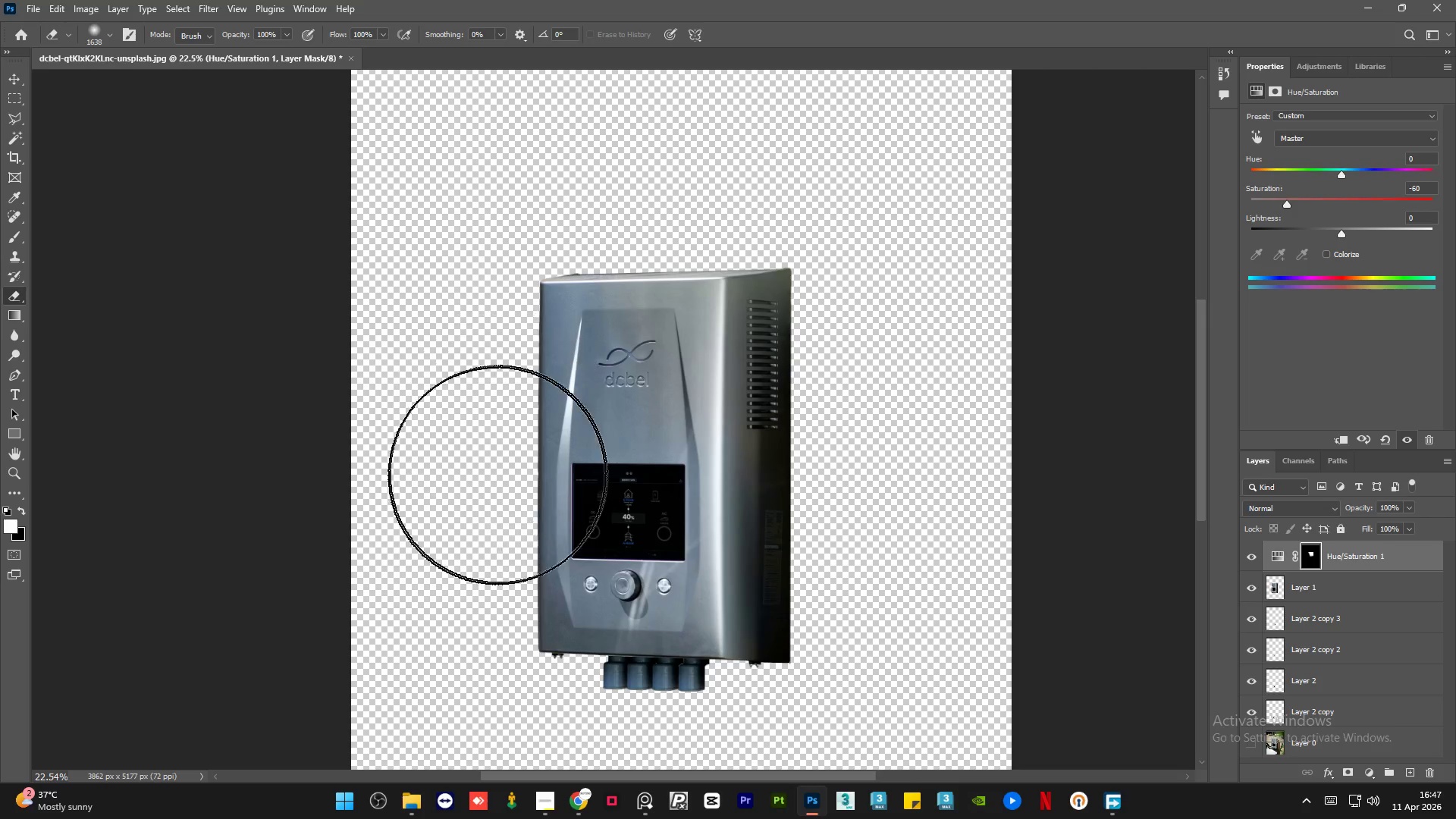 
key(Alt+AltLeft)
 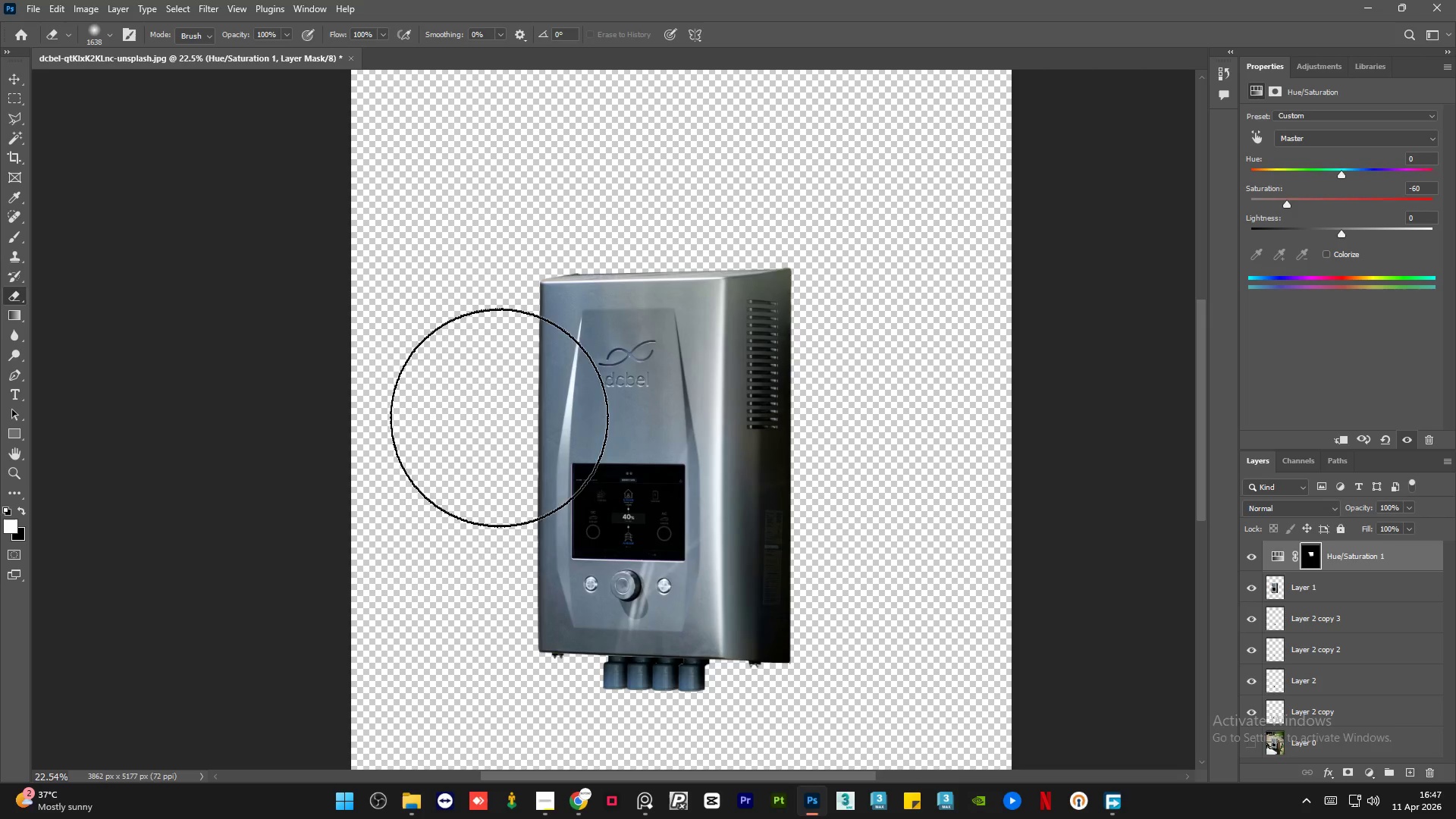 
key(Alt+AltLeft)
 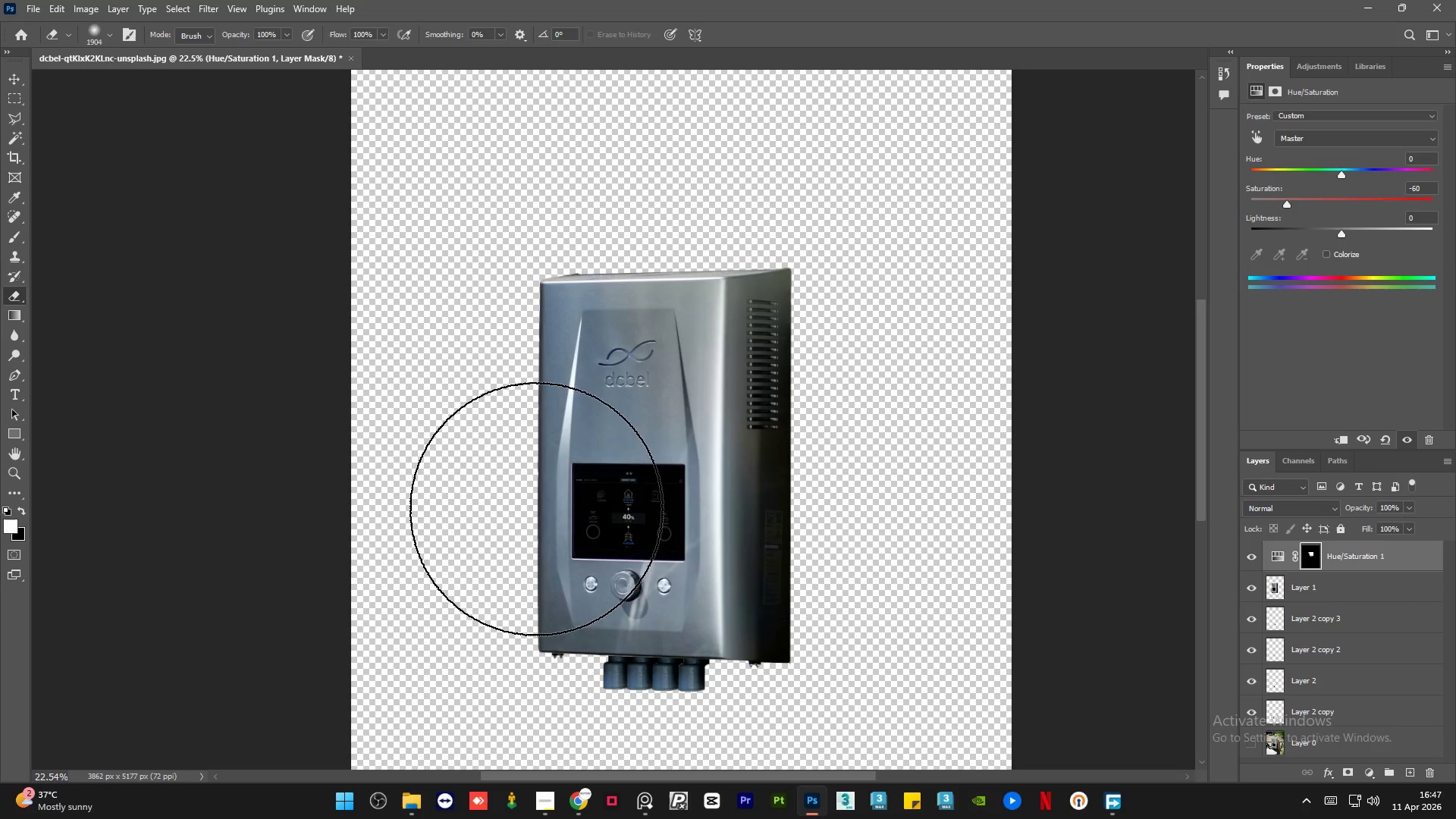 
scroll: coordinate [497, 416], scroll_direction: down, amount: 5.0
 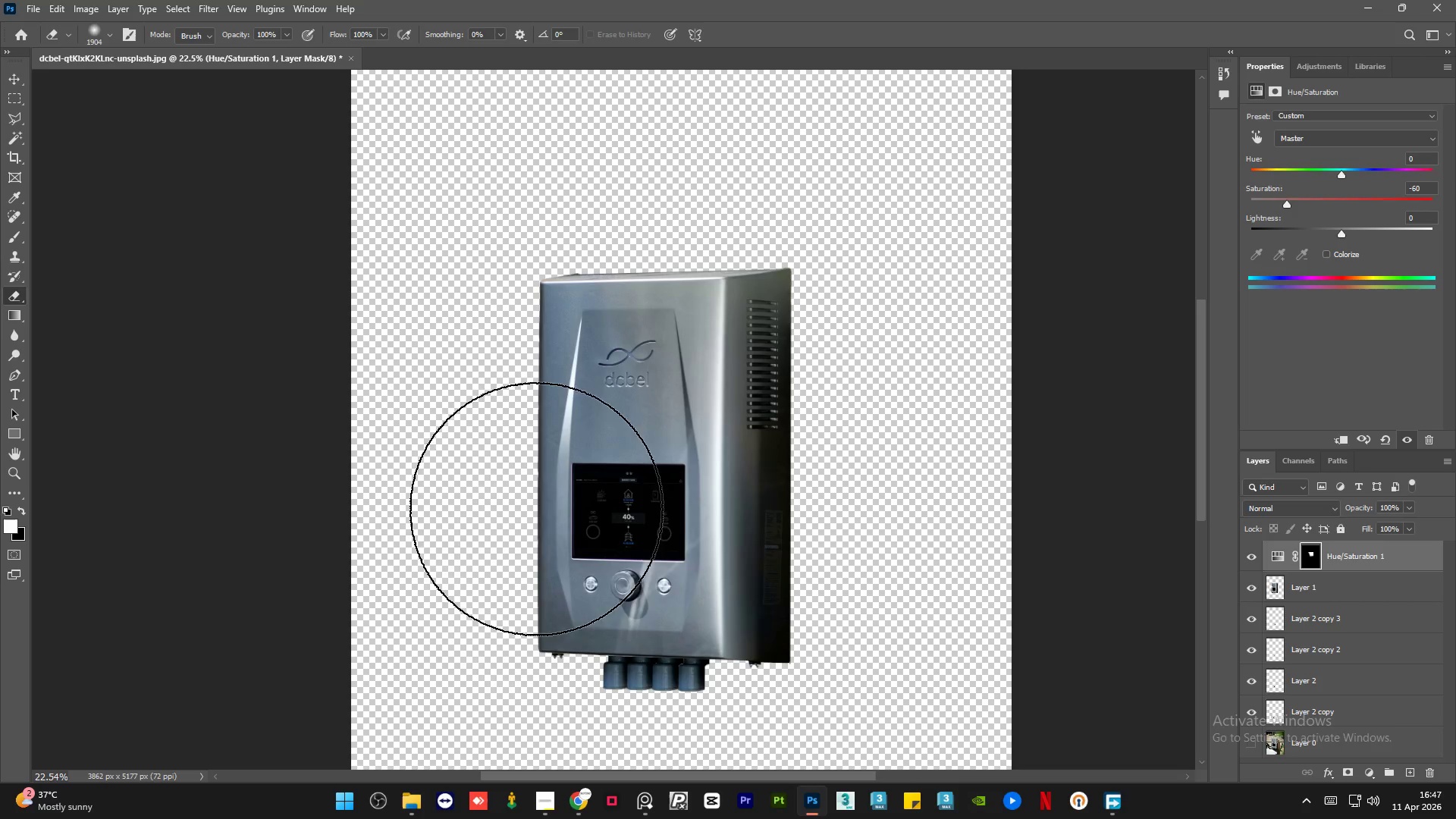 
left_click_drag(start_coordinate=[571, 581], to_coordinate=[618, 629])
 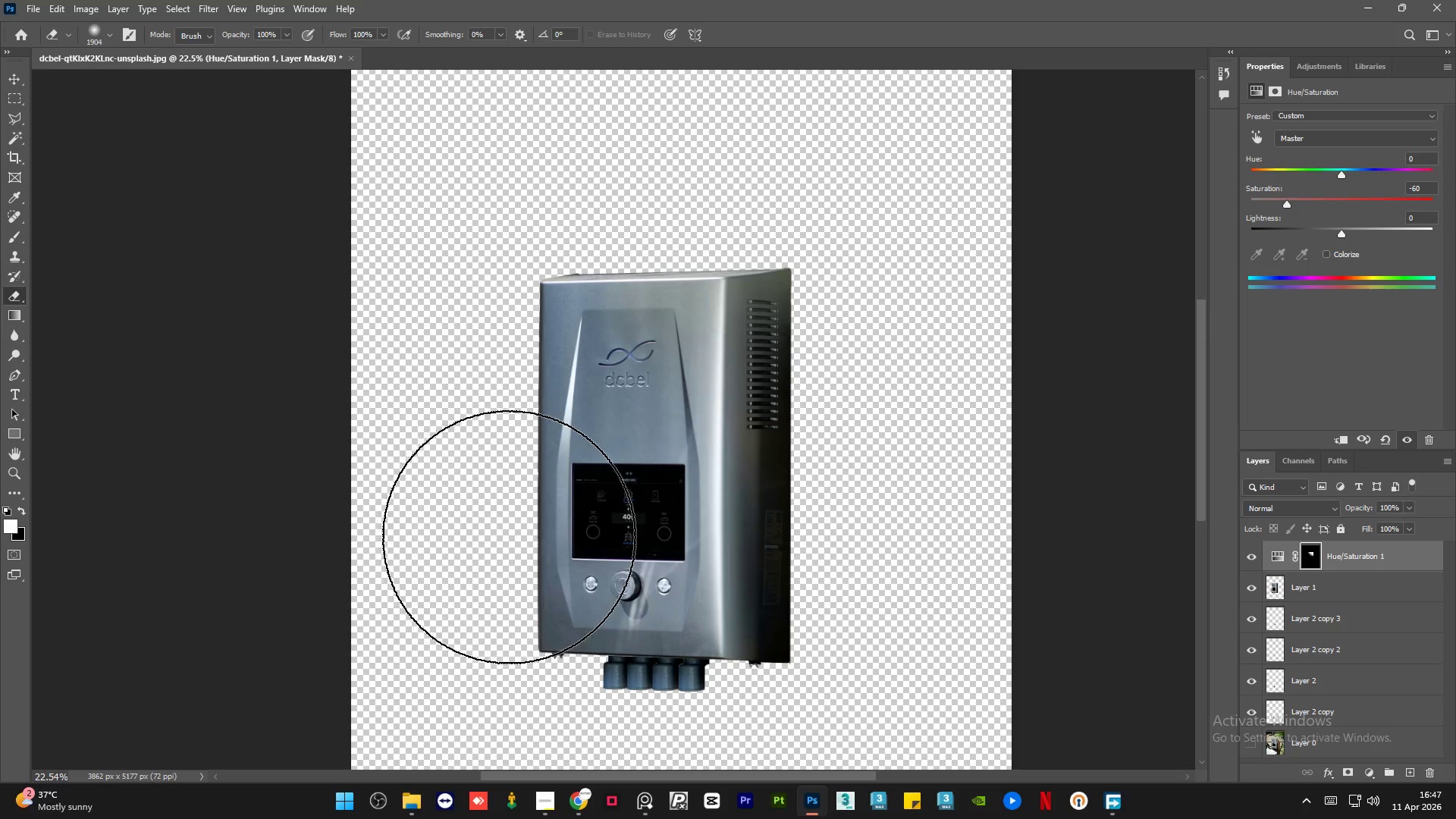 
left_click_drag(start_coordinate=[565, 516], to_coordinate=[391, 513])
 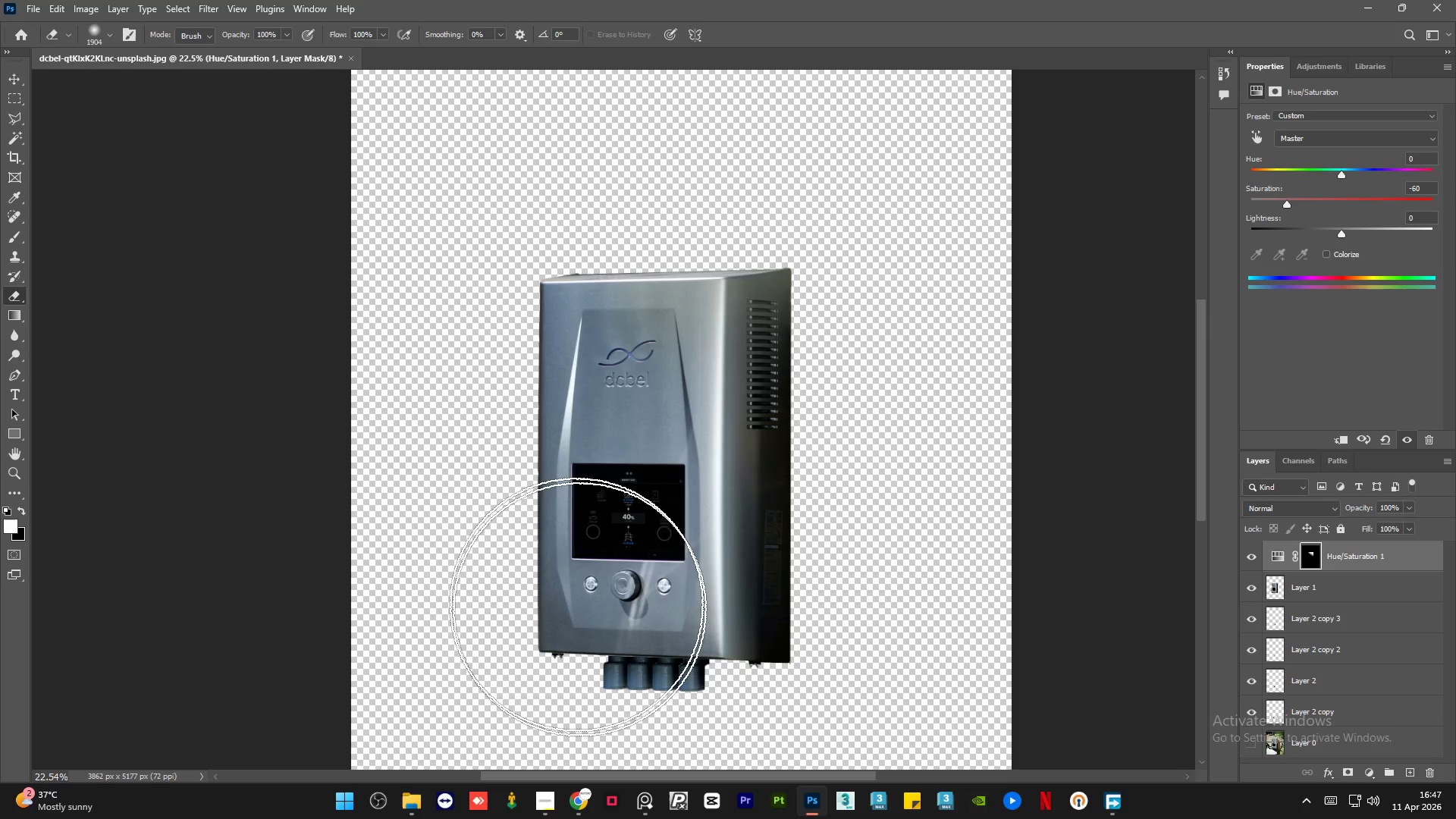 
left_click_drag(start_coordinate=[554, 574], to_coordinate=[637, 532])
 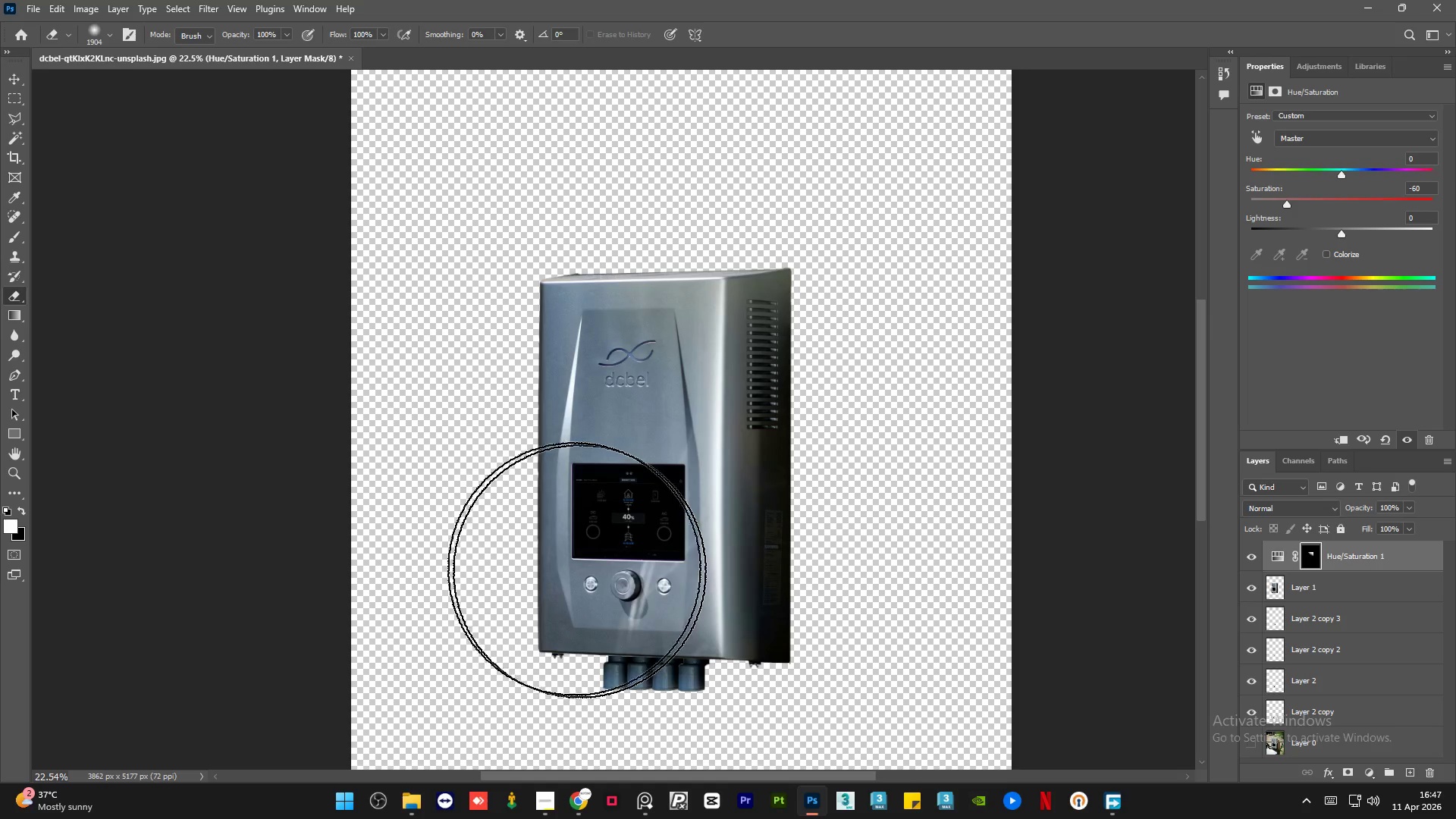 
left_click_drag(start_coordinate=[701, 566], to_coordinate=[691, 565])
 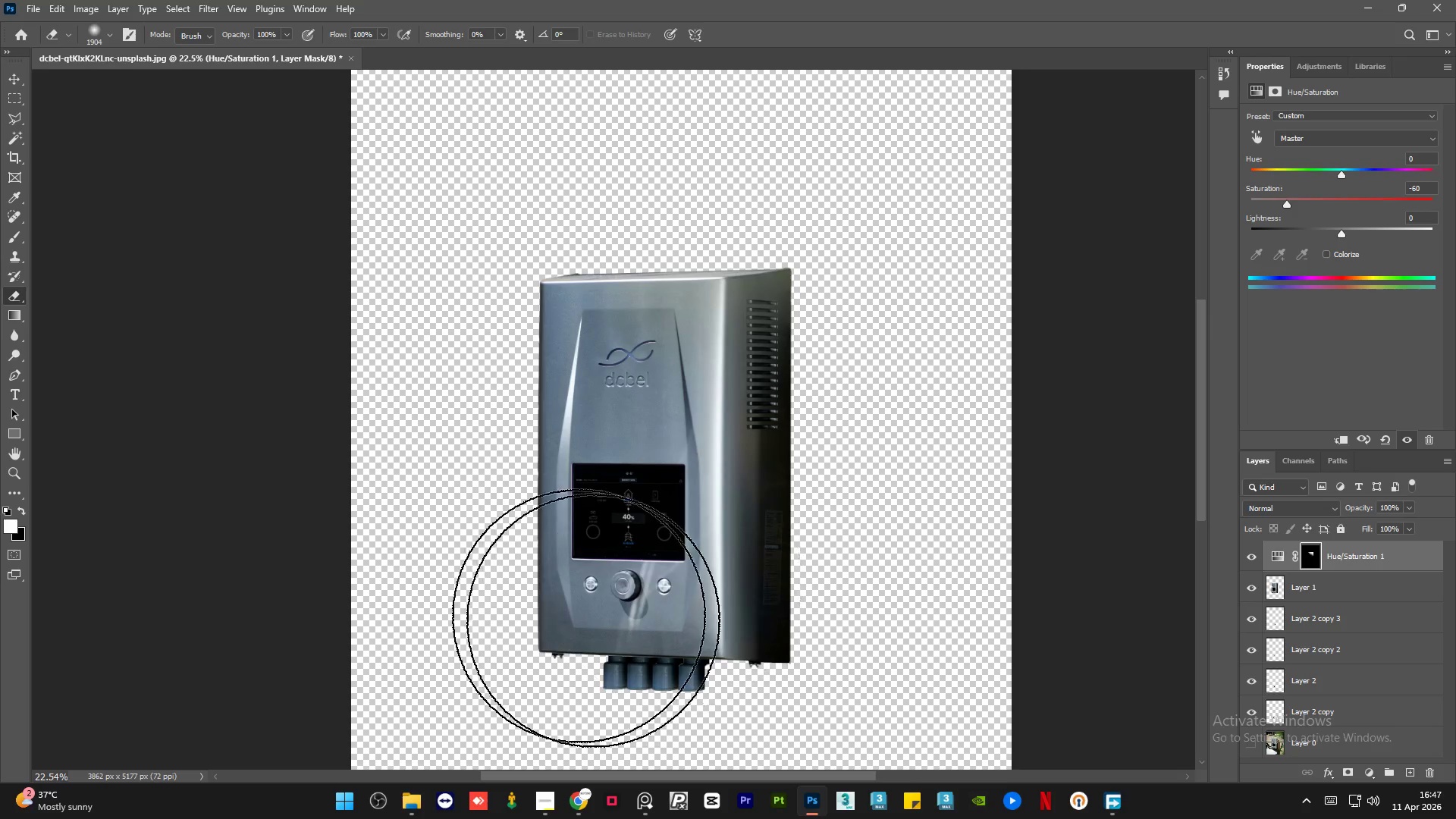 
left_click_drag(start_coordinate=[608, 624], to_coordinate=[708, 531])
 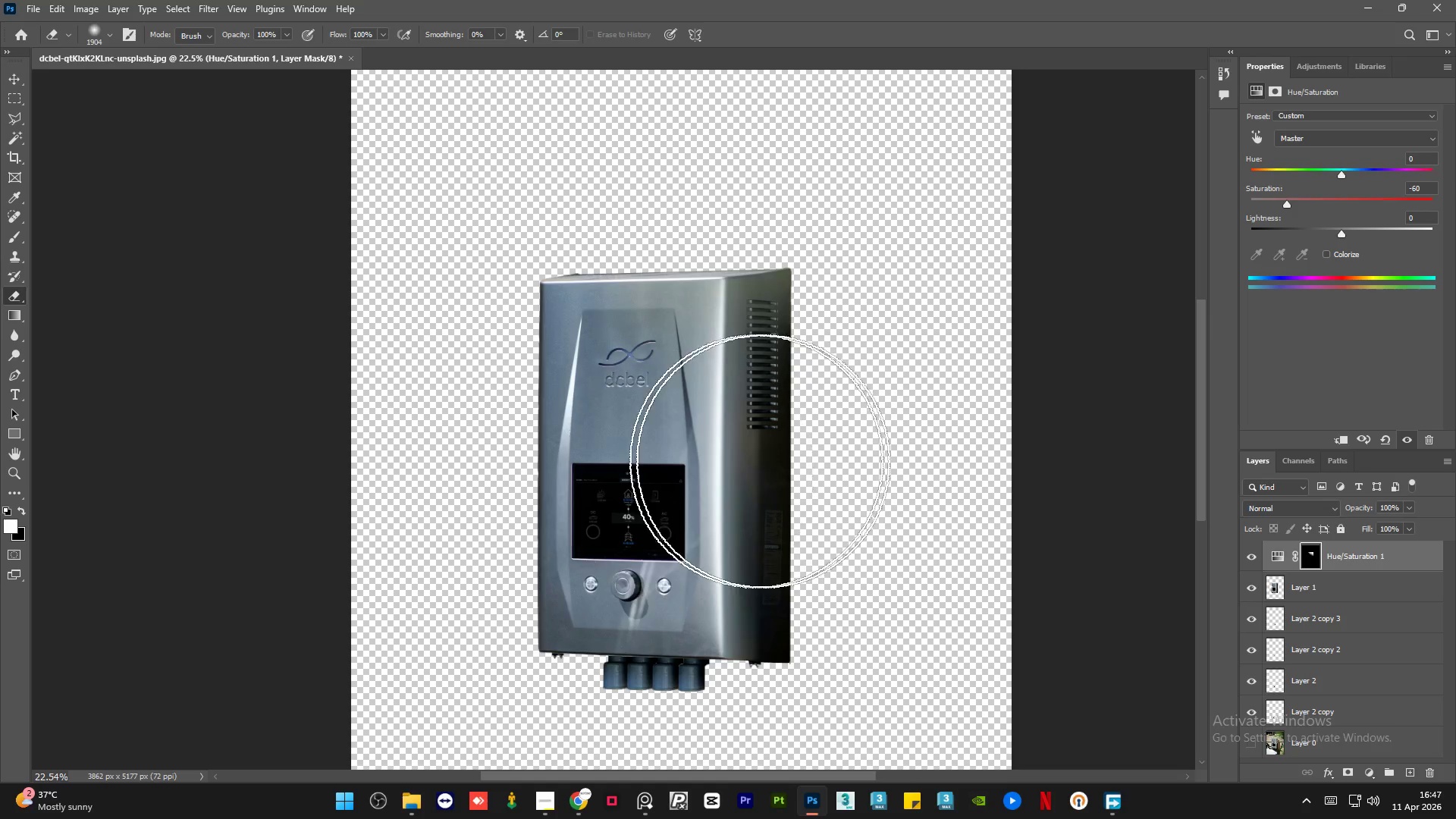 
left_click_drag(start_coordinate=[643, 520], to_coordinate=[592, 441])
 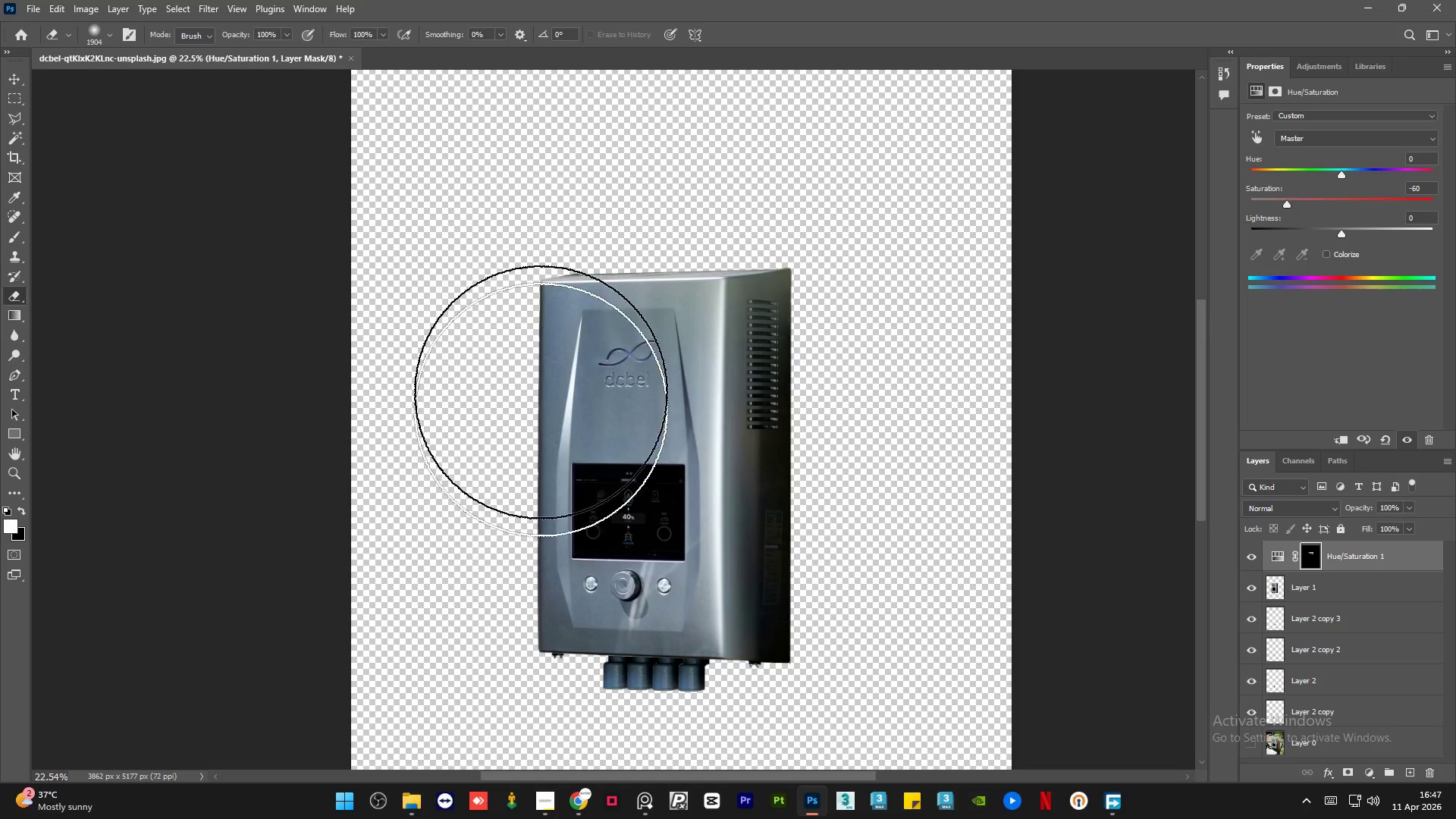 
left_click_drag(start_coordinate=[538, 369], to_coordinate=[536, 427])
 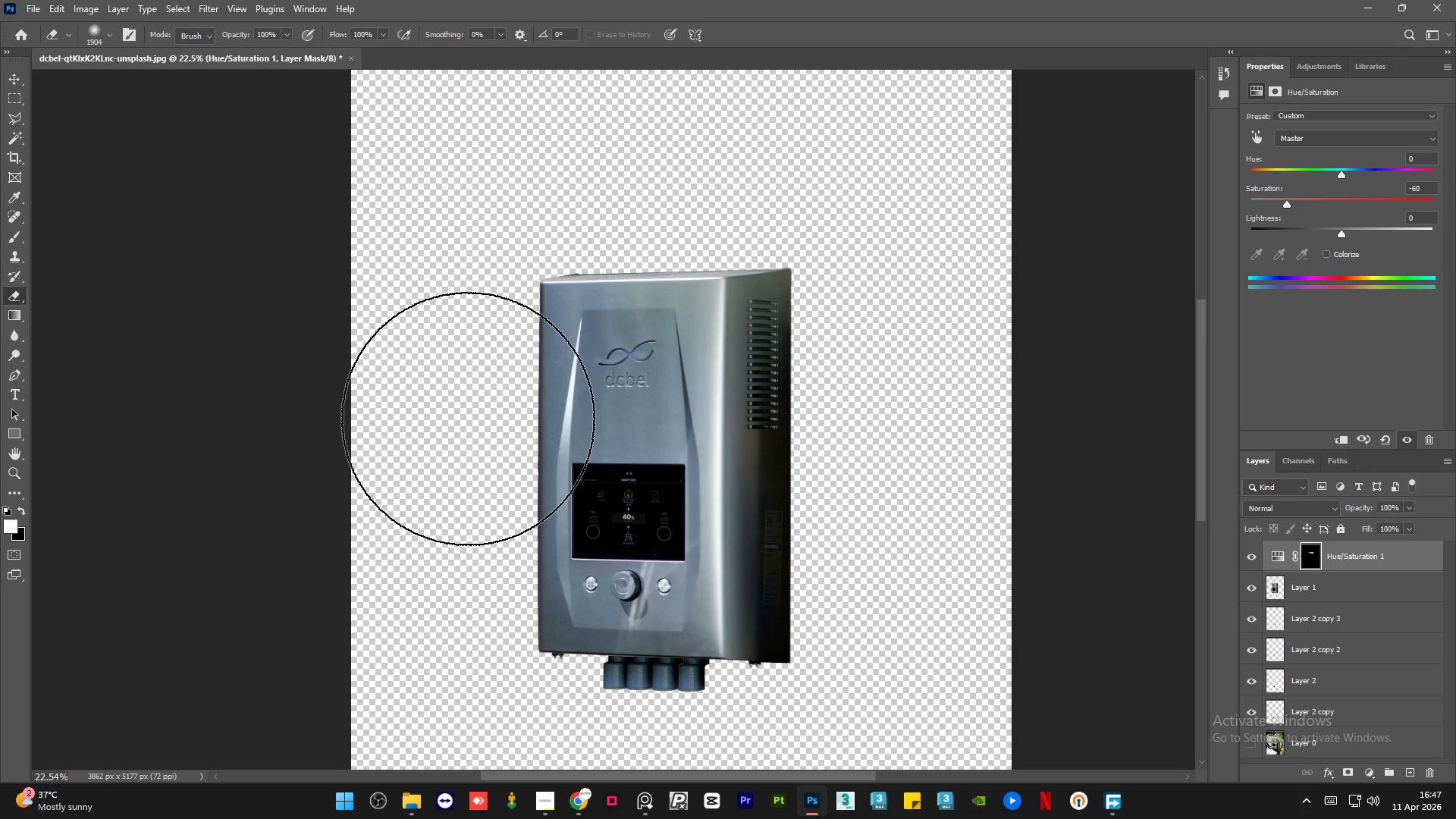 
wait(7.24)
 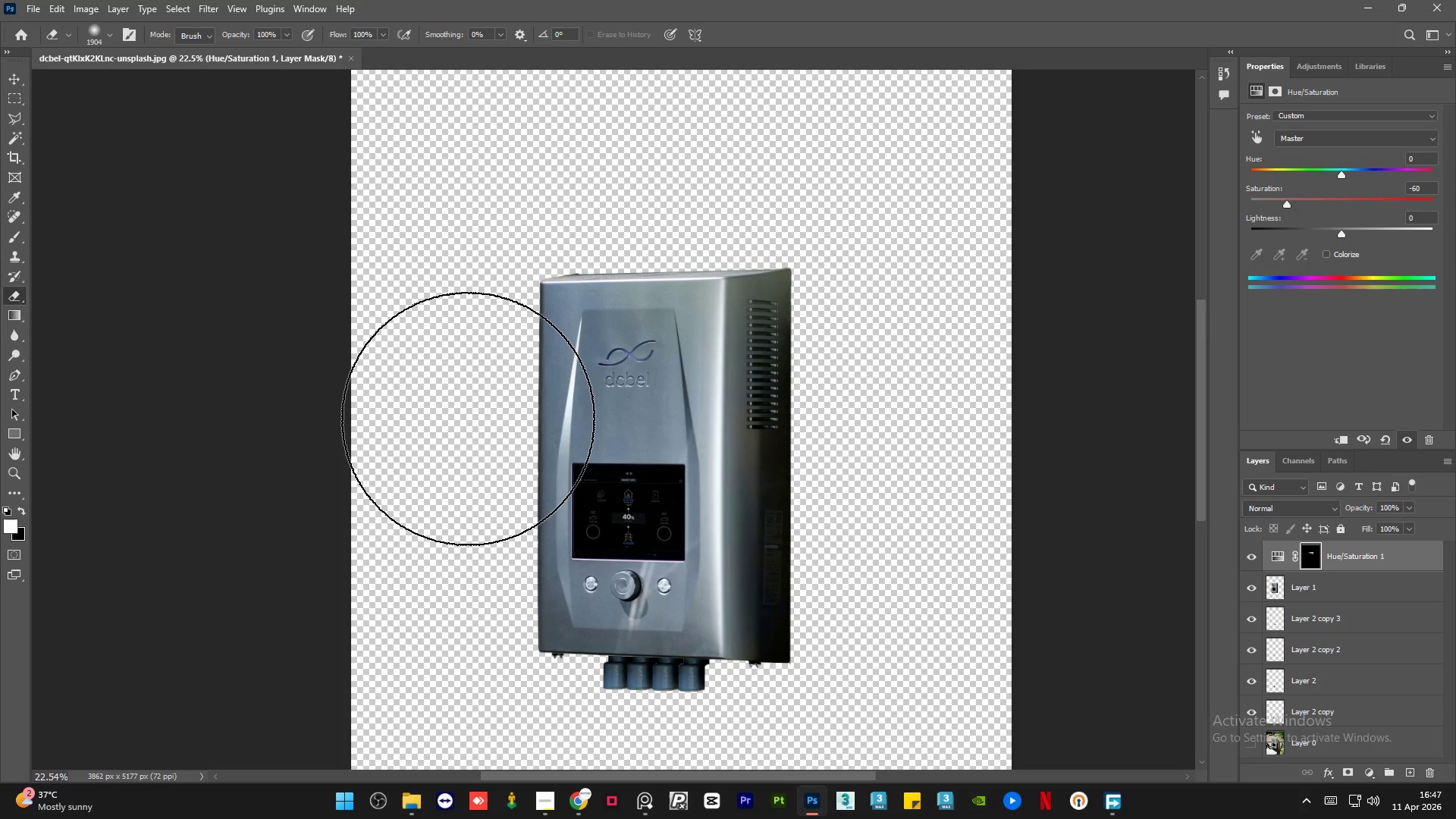 
hold_key(key=AltLeft, duration=1.5)
scroll: coordinate [761, 439], scroll_direction: down, amount: 2.0
 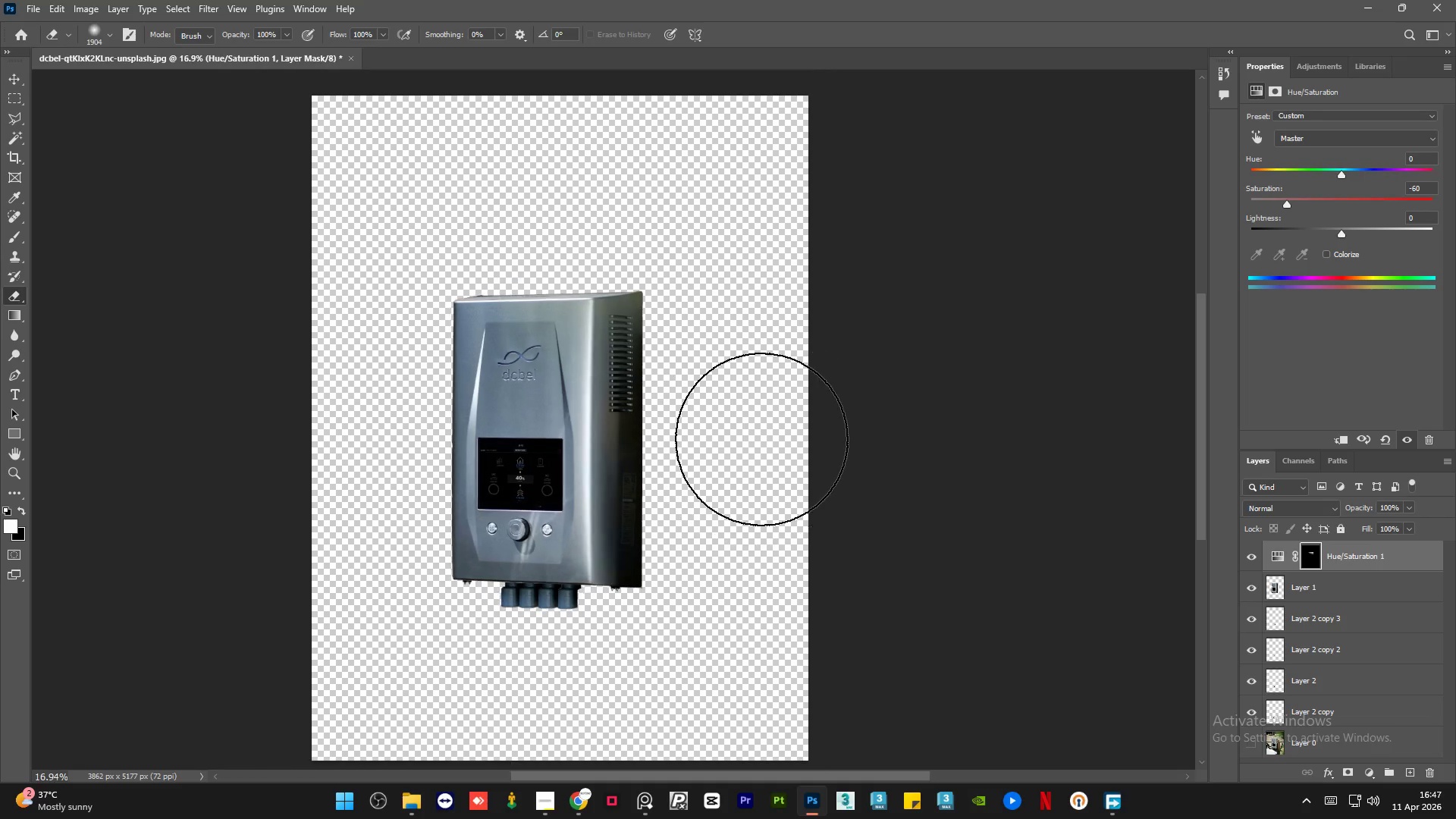 
key(Alt+AltLeft)
 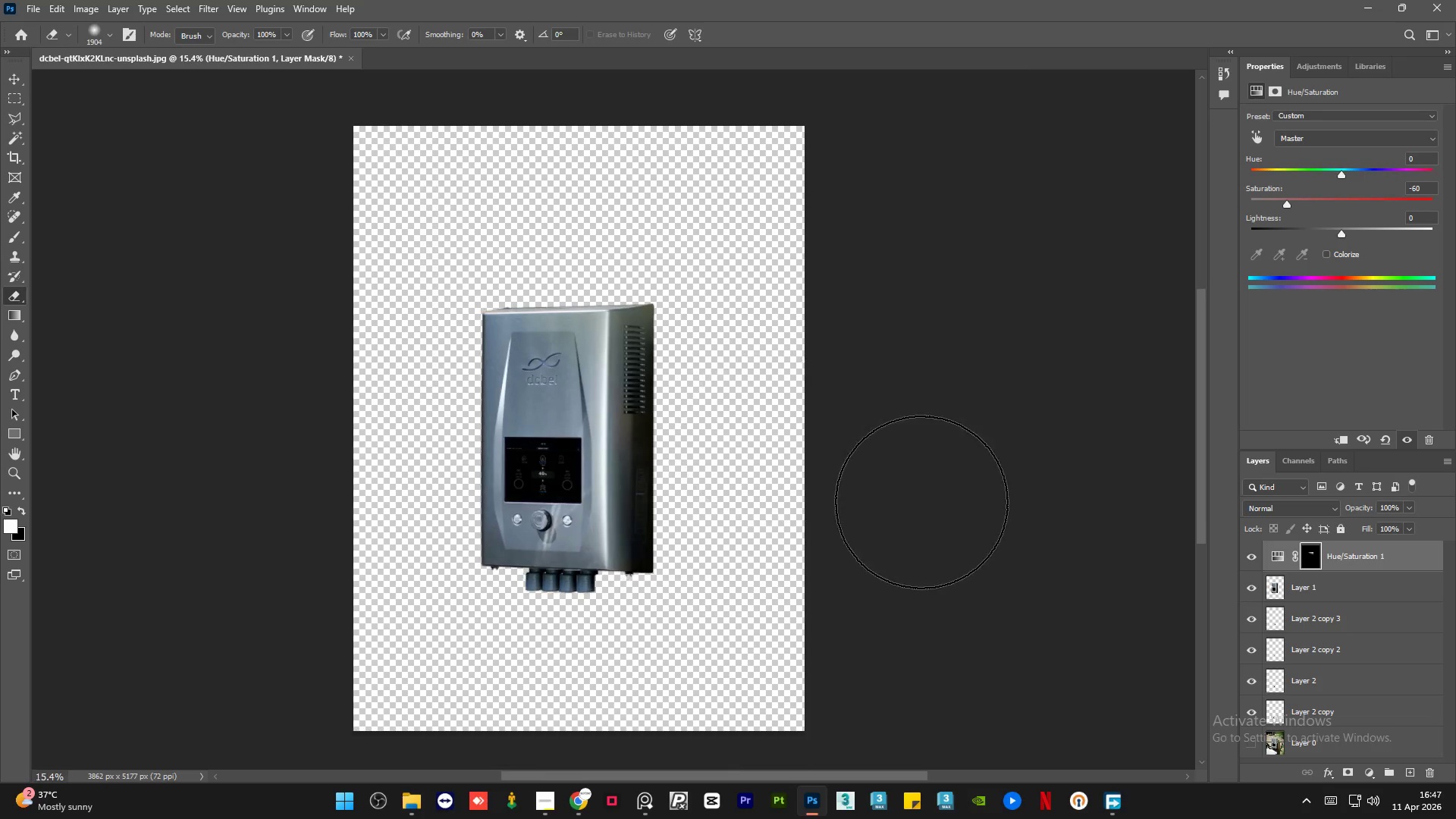 
key(Alt+AltLeft)
 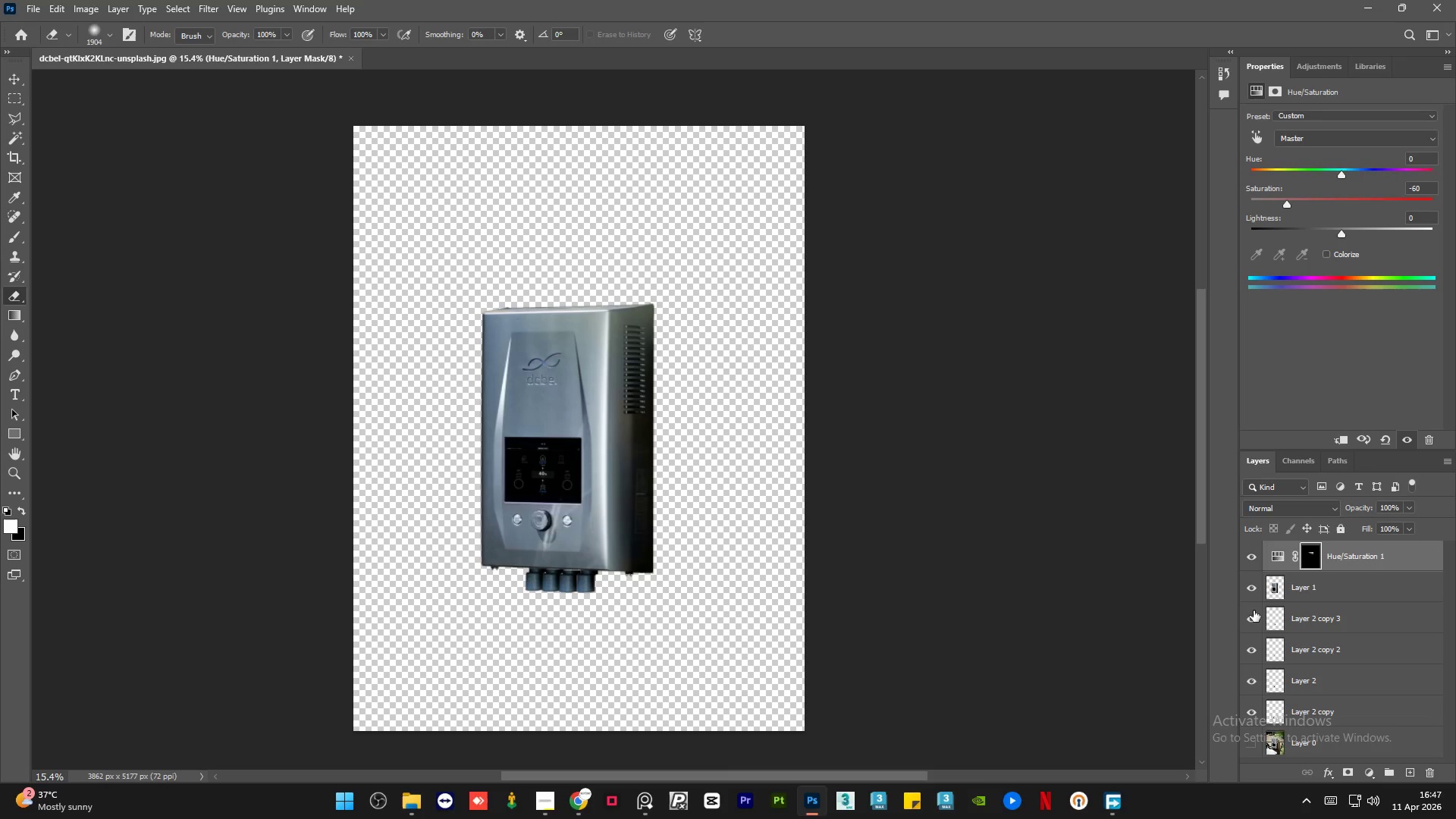 
key(Alt+AltLeft)
 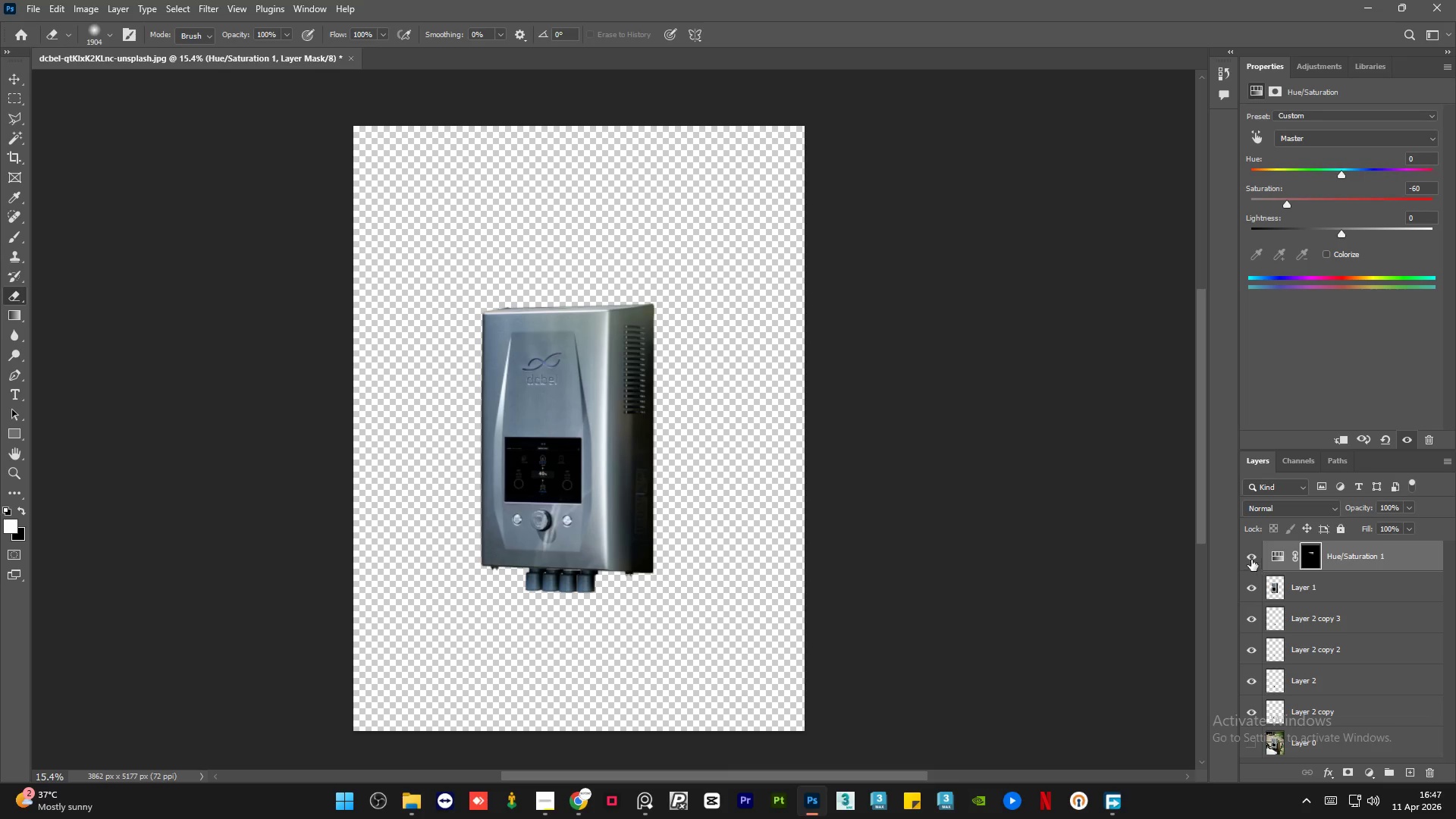 
left_click([1250, 553])
 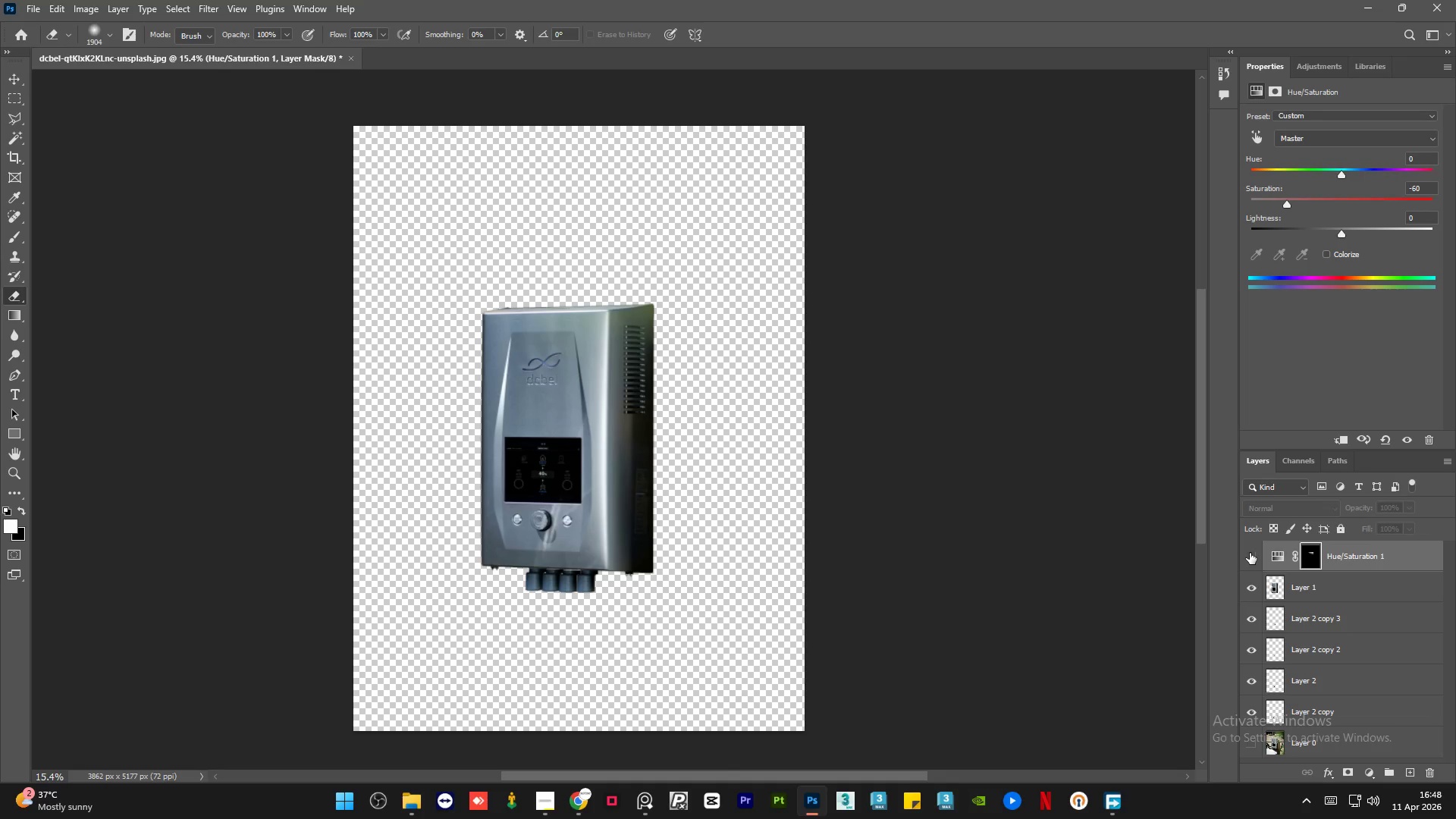 
left_click([1250, 553])
 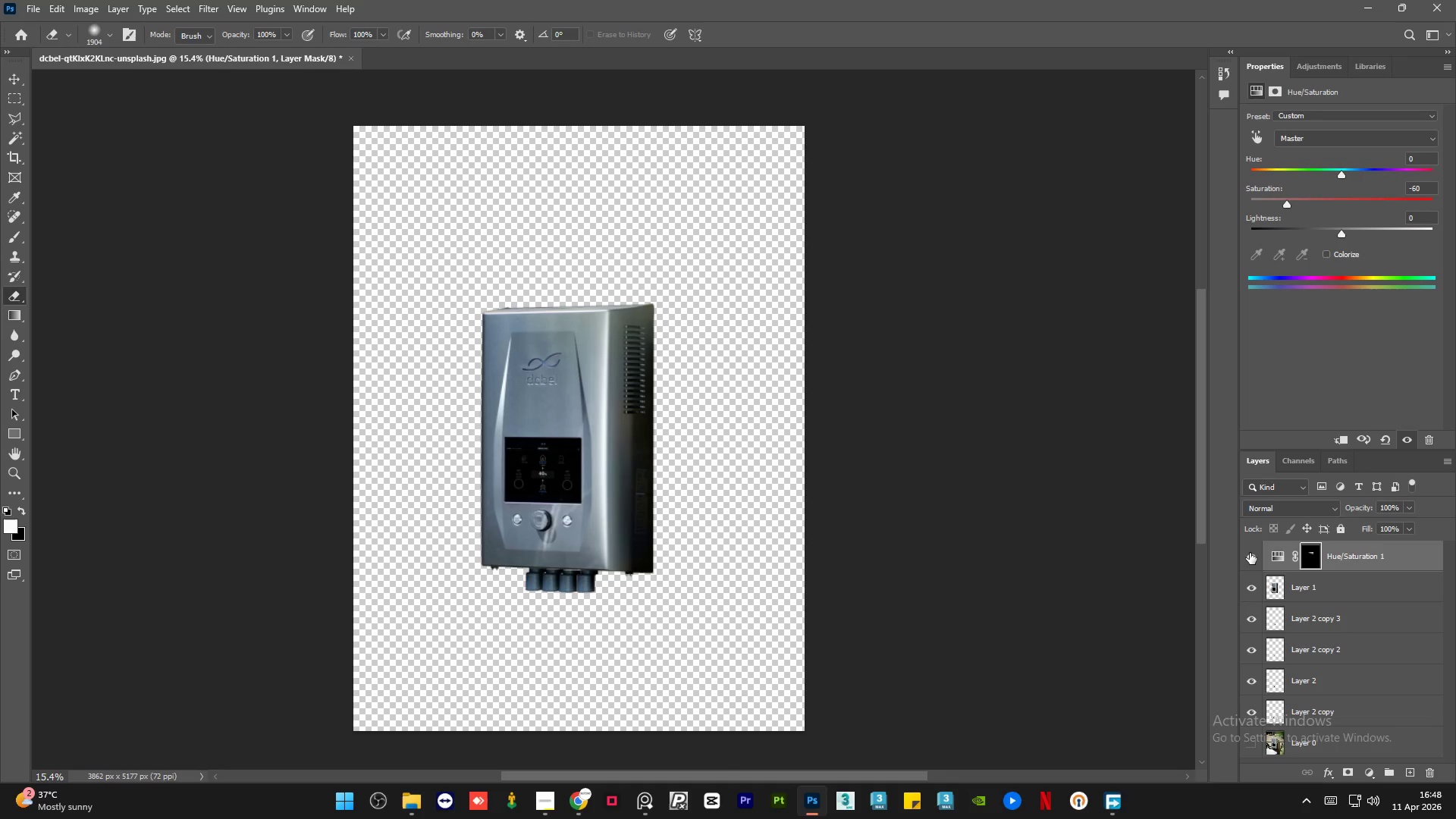 
left_click([1250, 553])
 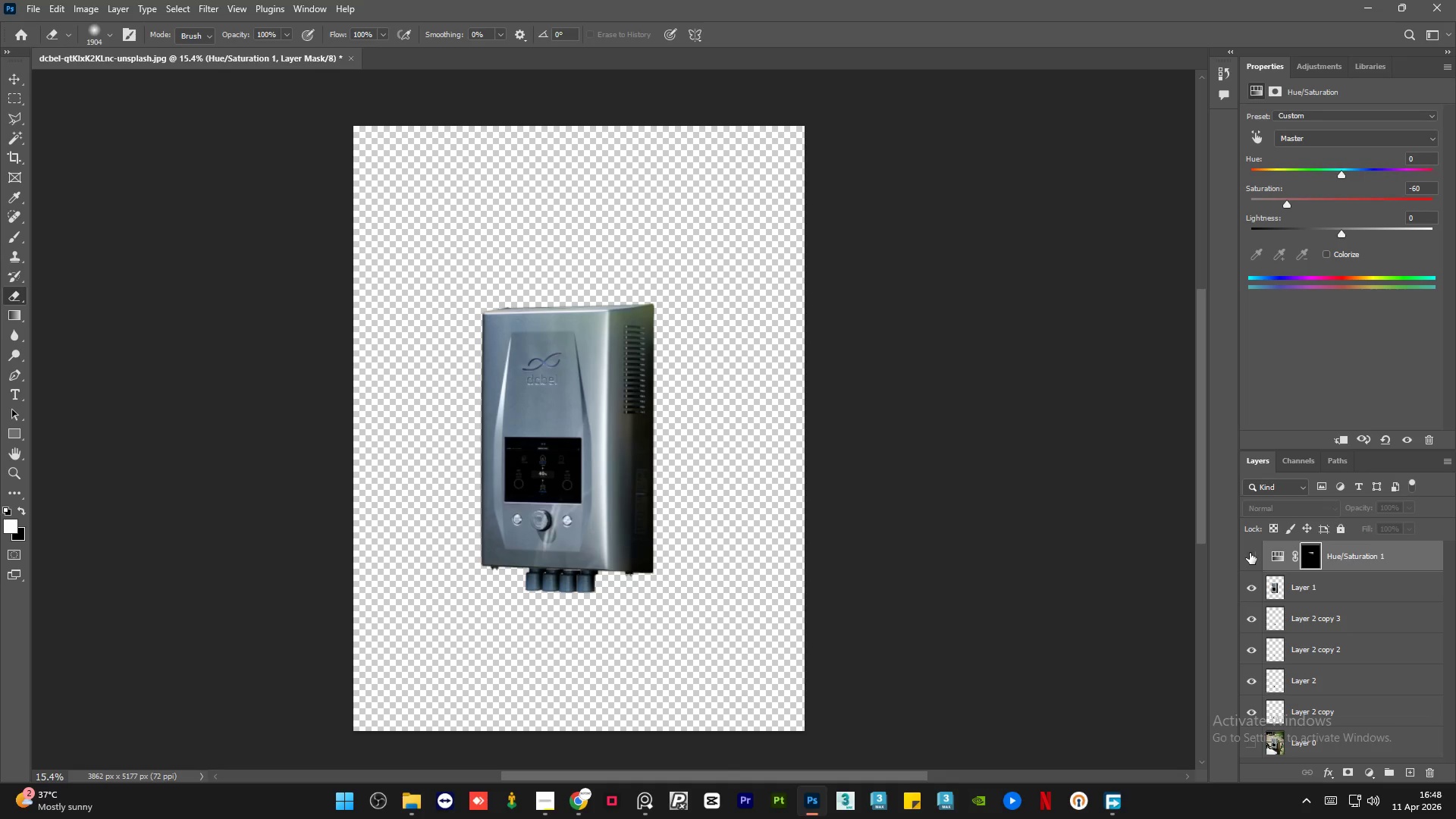 
left_click([1250, 553])
 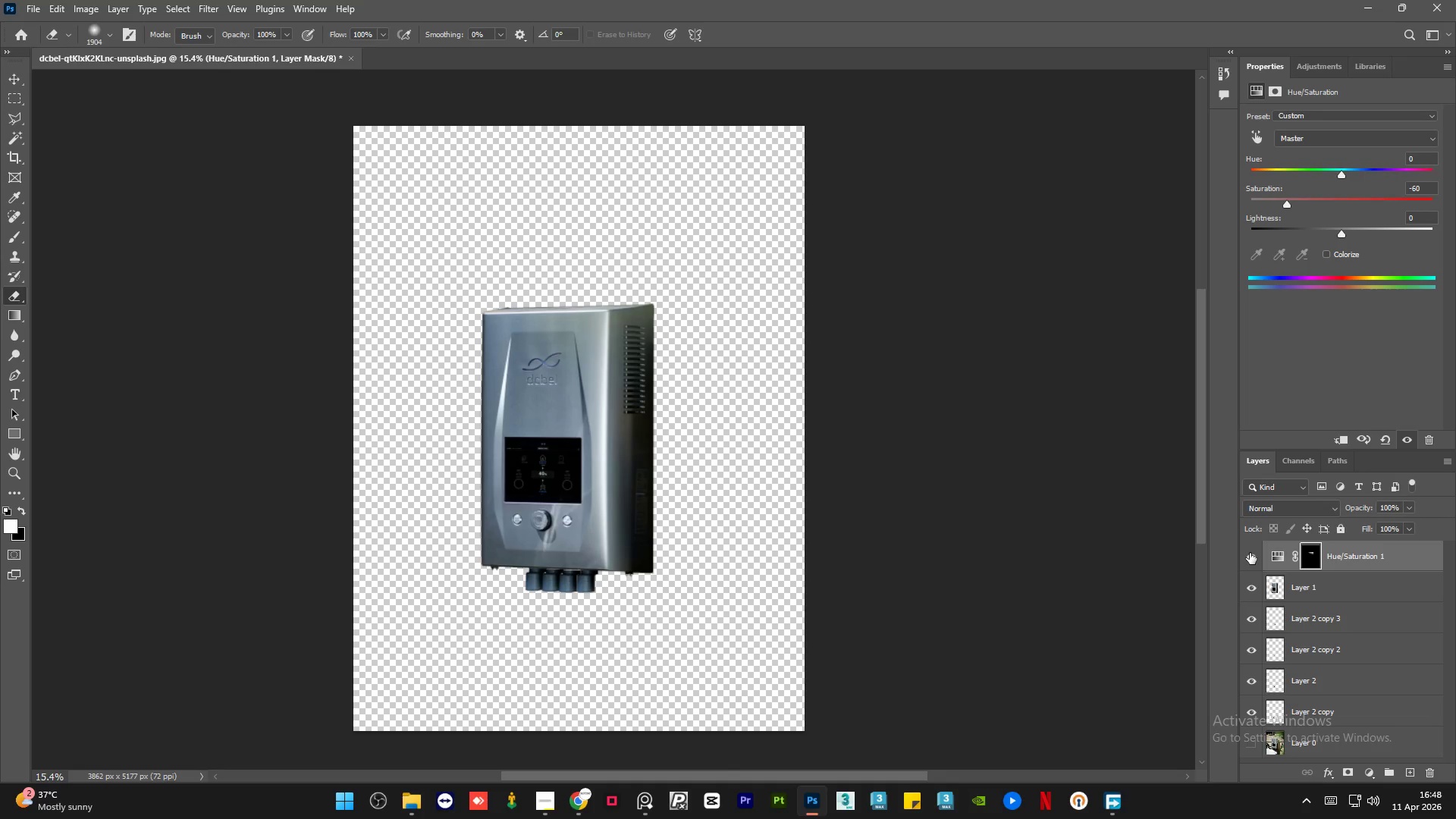 
left_click([1250, 553])
 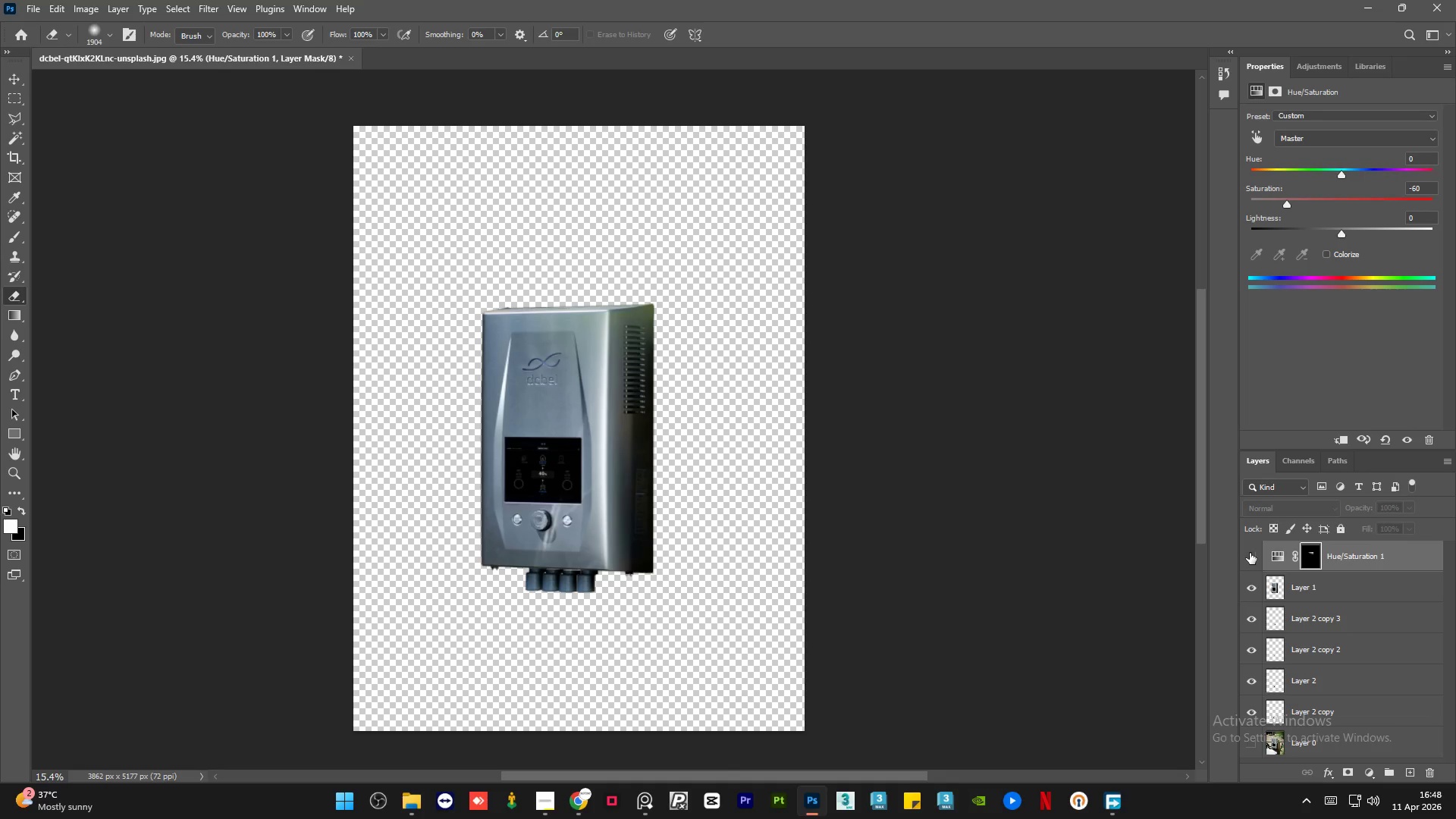 
hold_key(key=AltLeft, duration=0.48)
scroll: coordinate [695, 391], scroll_direction: up, amount: 3.0
 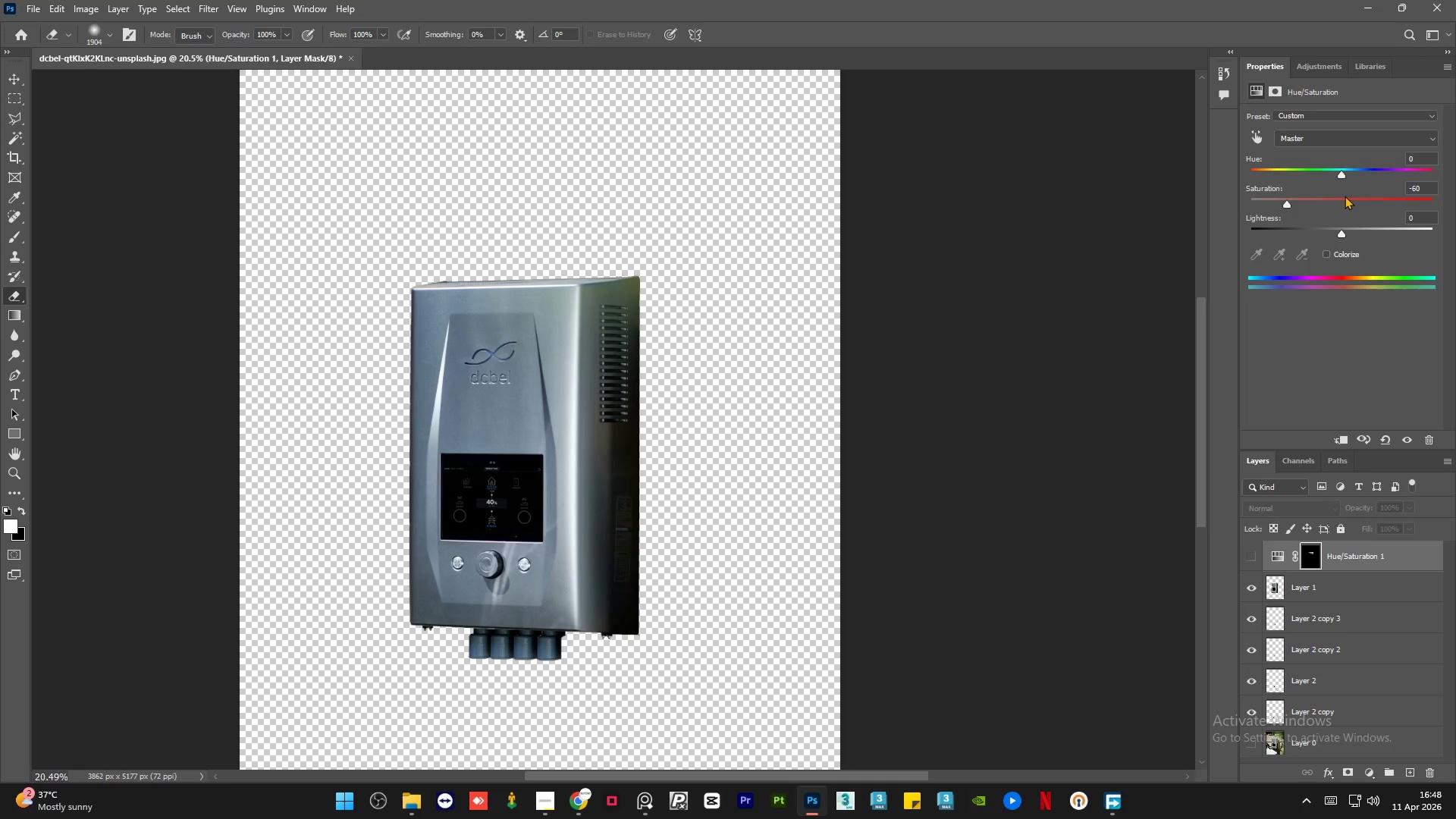 
left_click([1342, 198])
 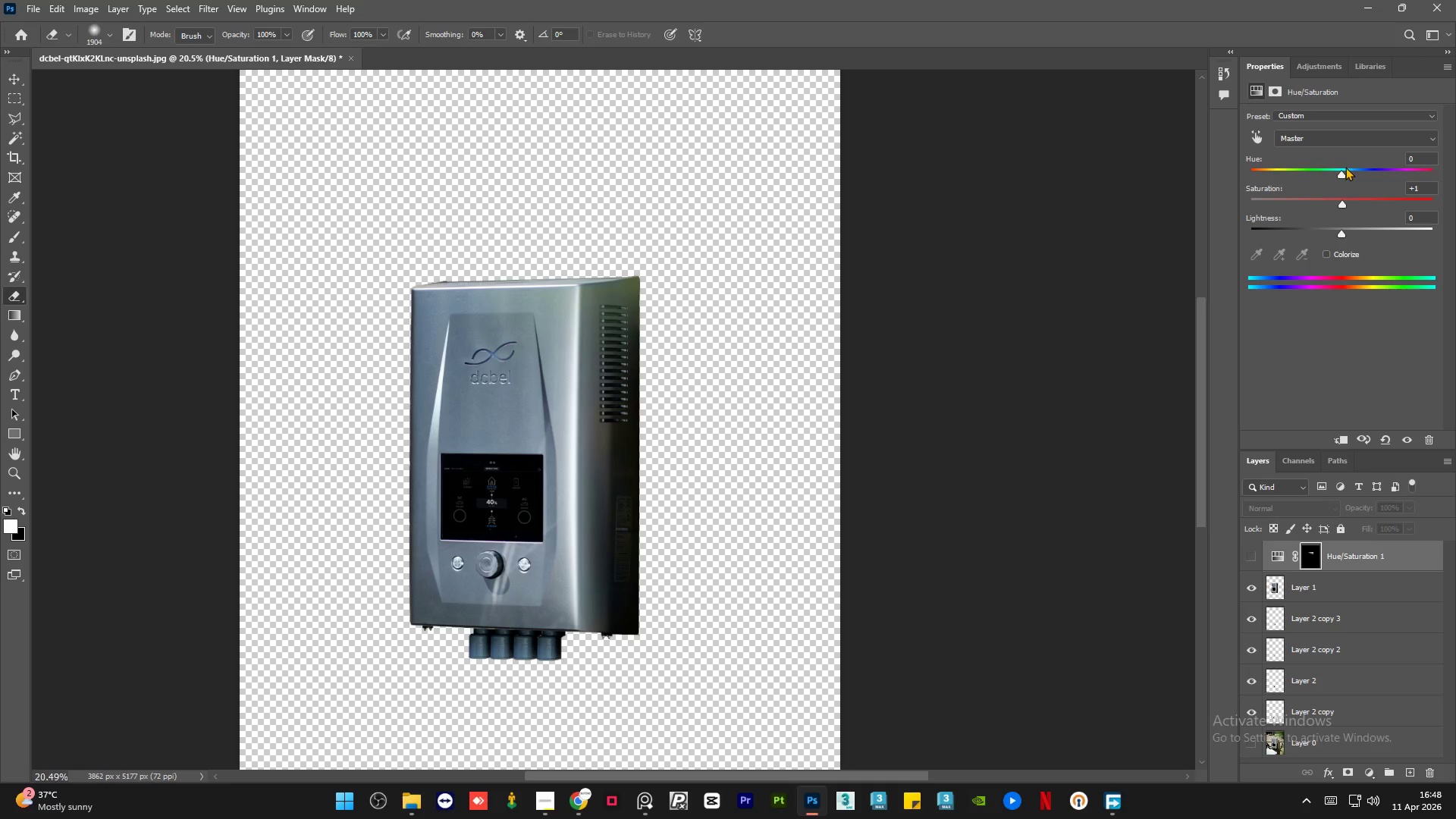 
left_click([1345, 167])
 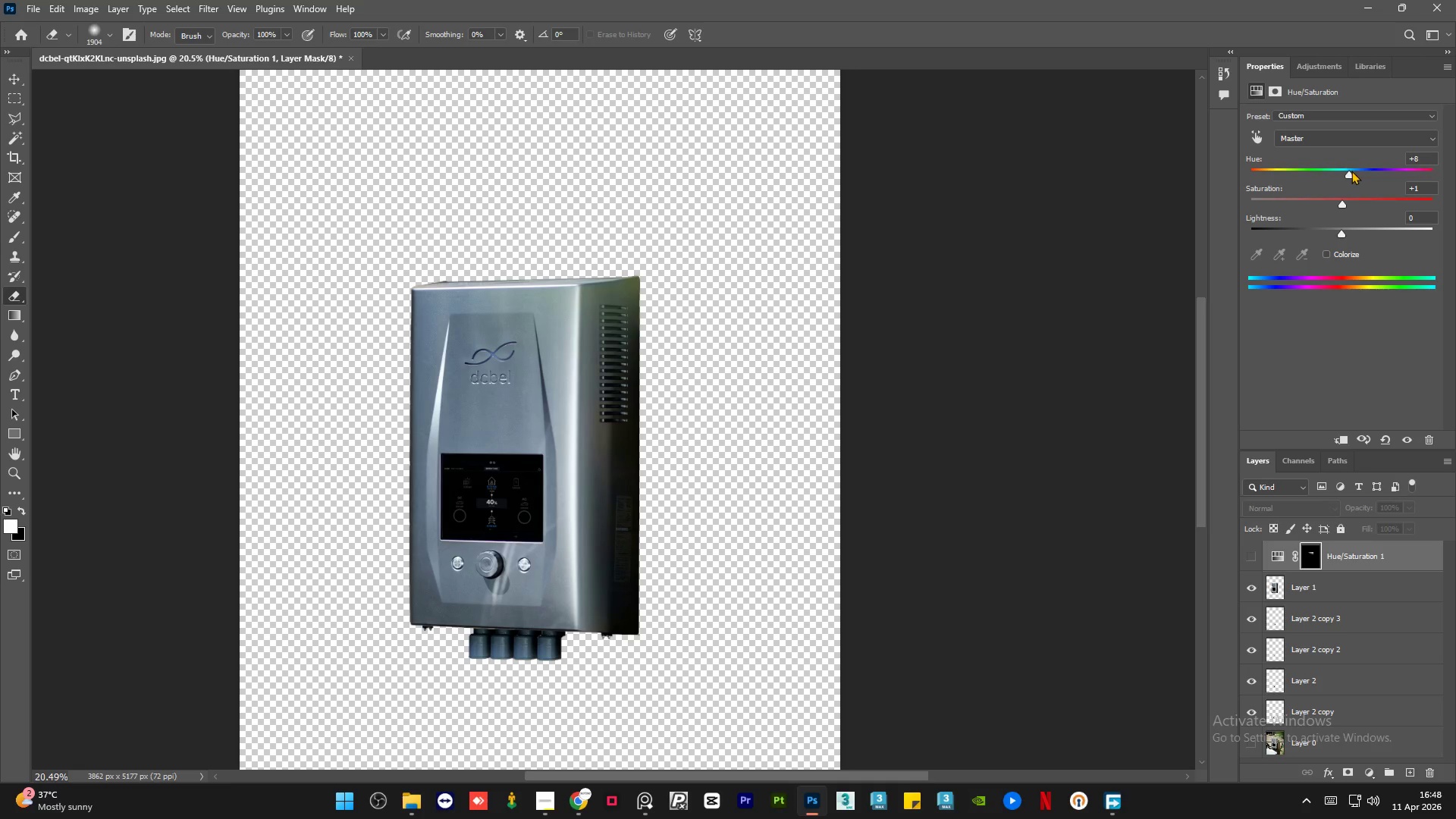 
left_click([1359, 174])
 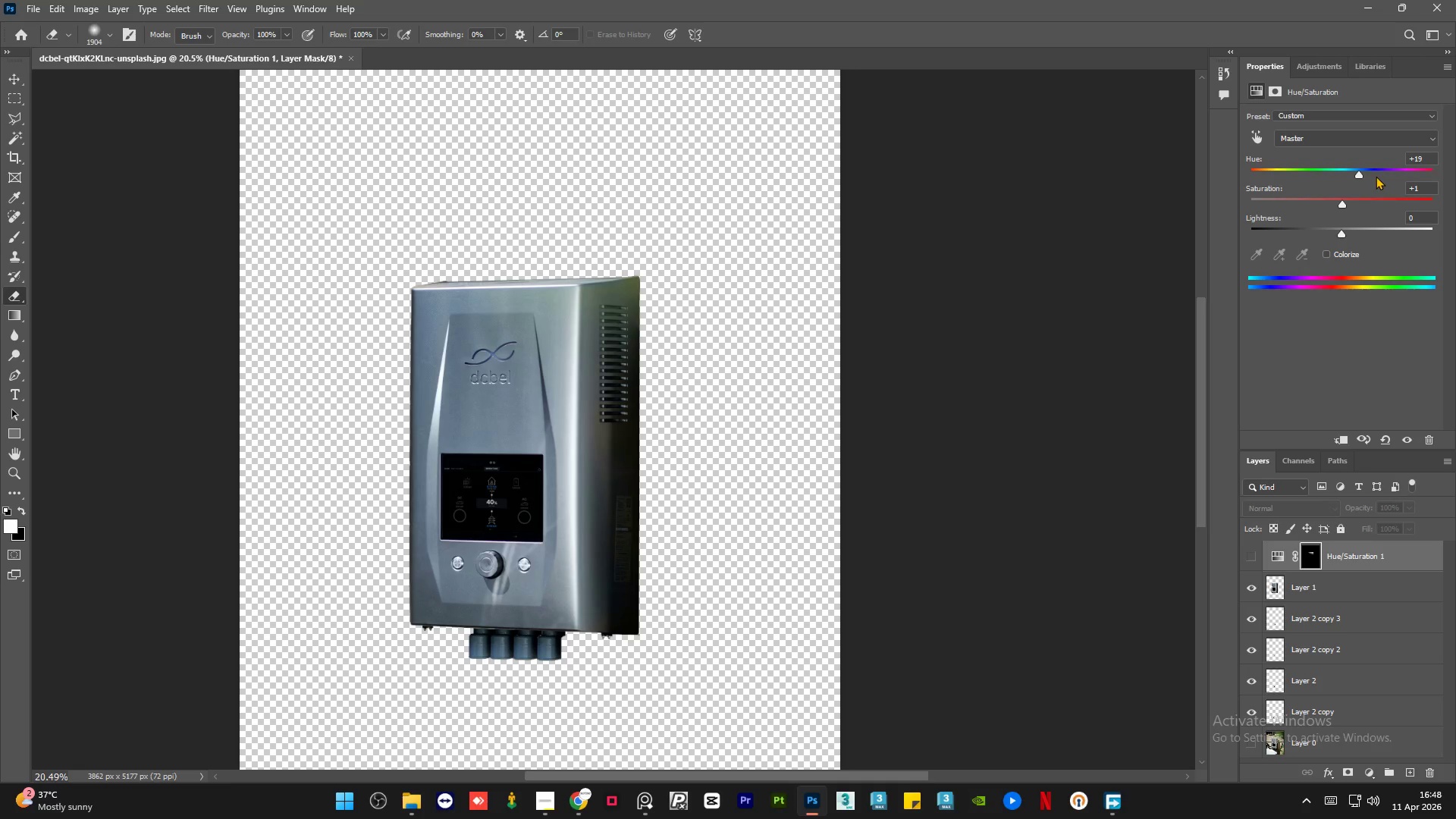 
double_click([1376, 176])
 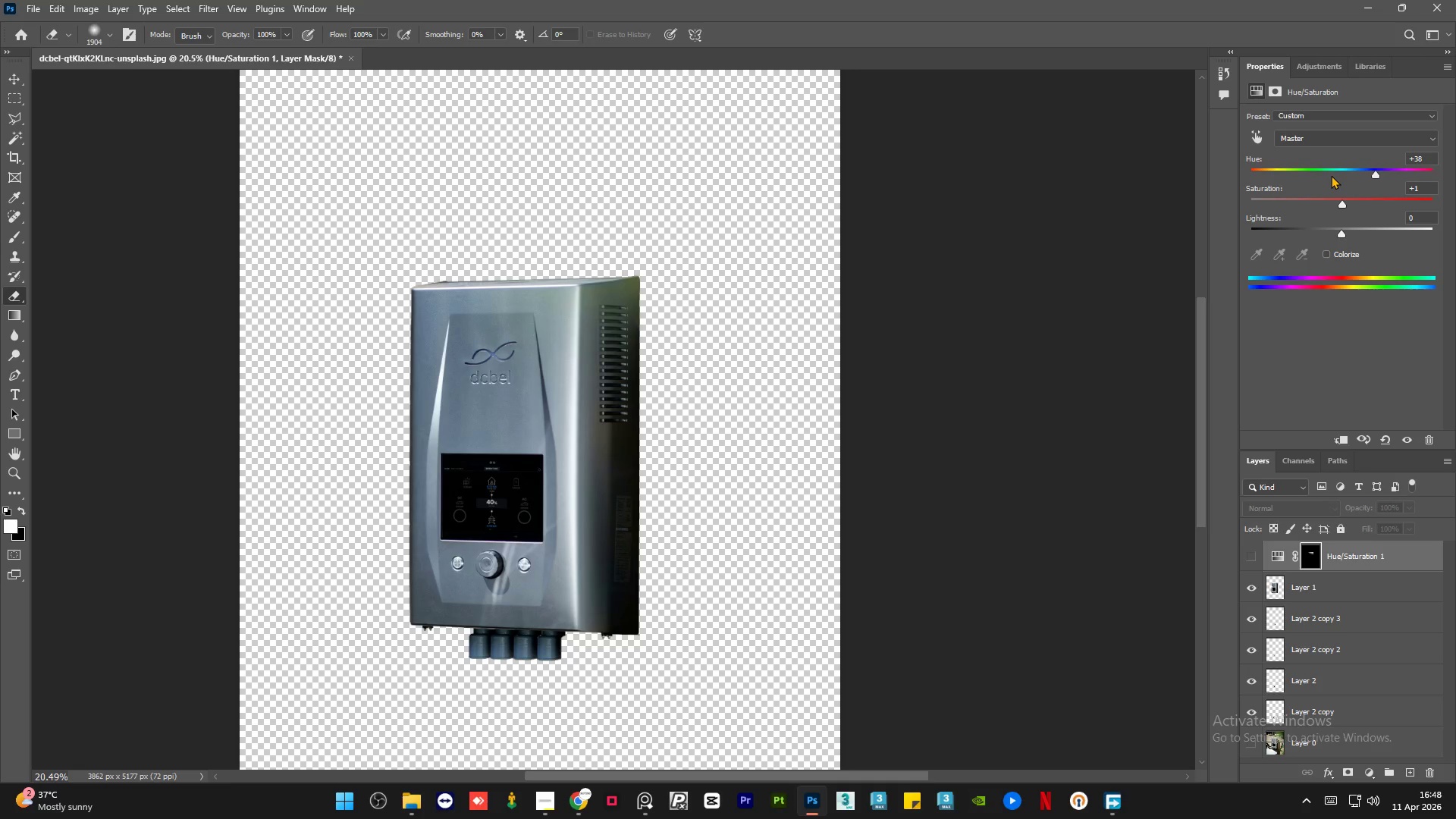 
left_click([1326, 171])
 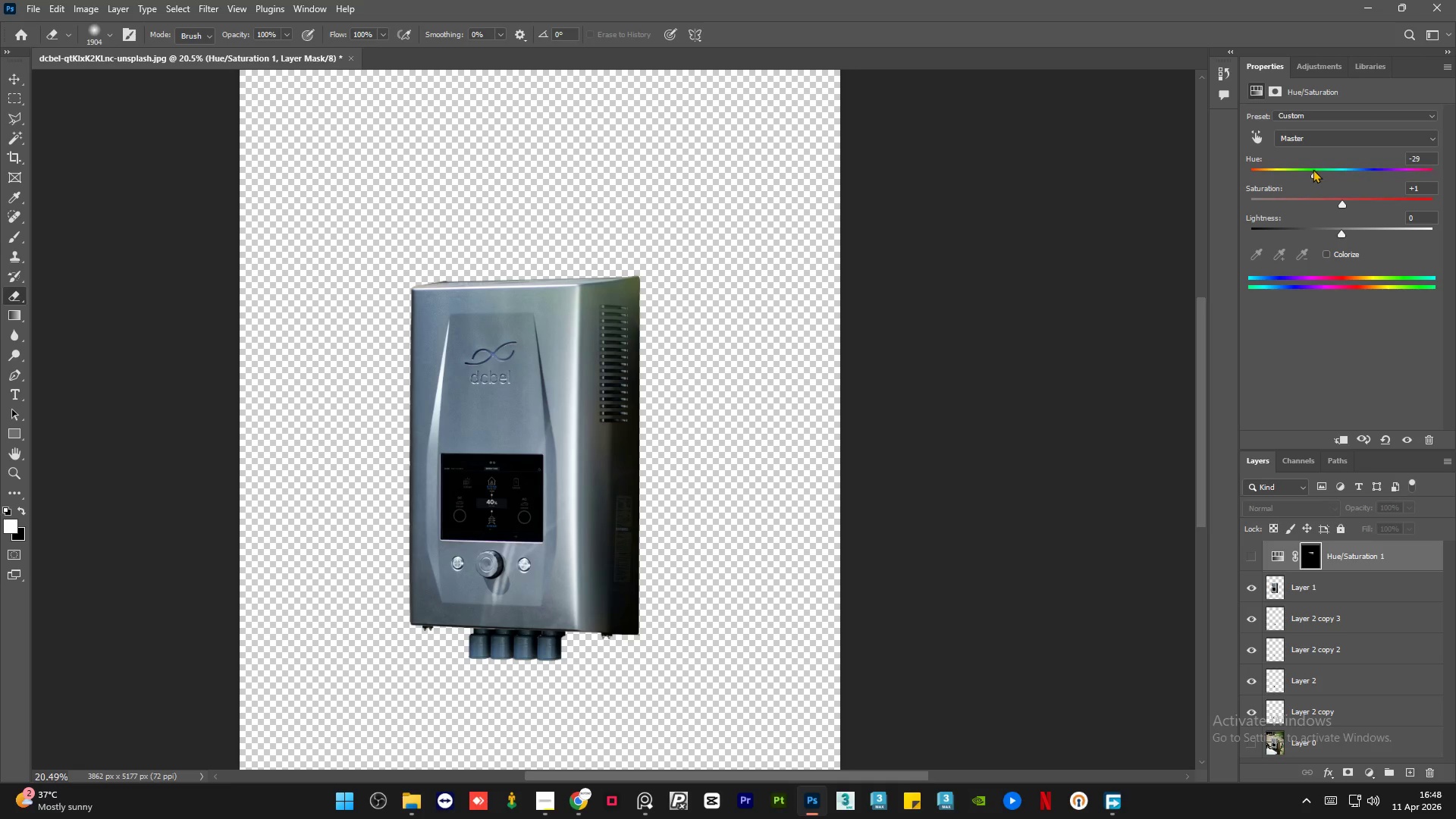 
left_click([1309, 170])
 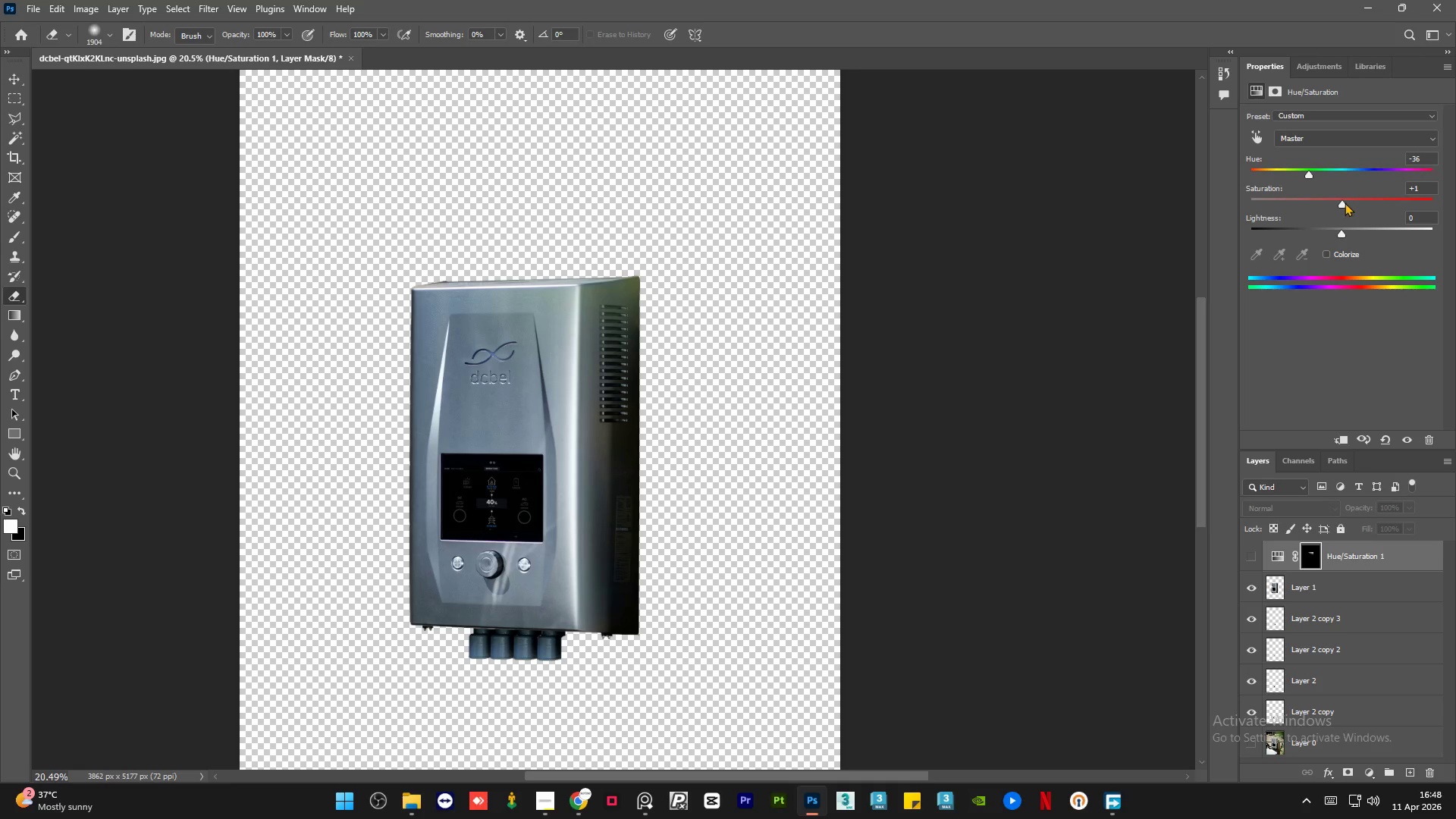 
left_click_drag(start_coordinate=[1341, 202], to_coordinate=[1455, 215])
 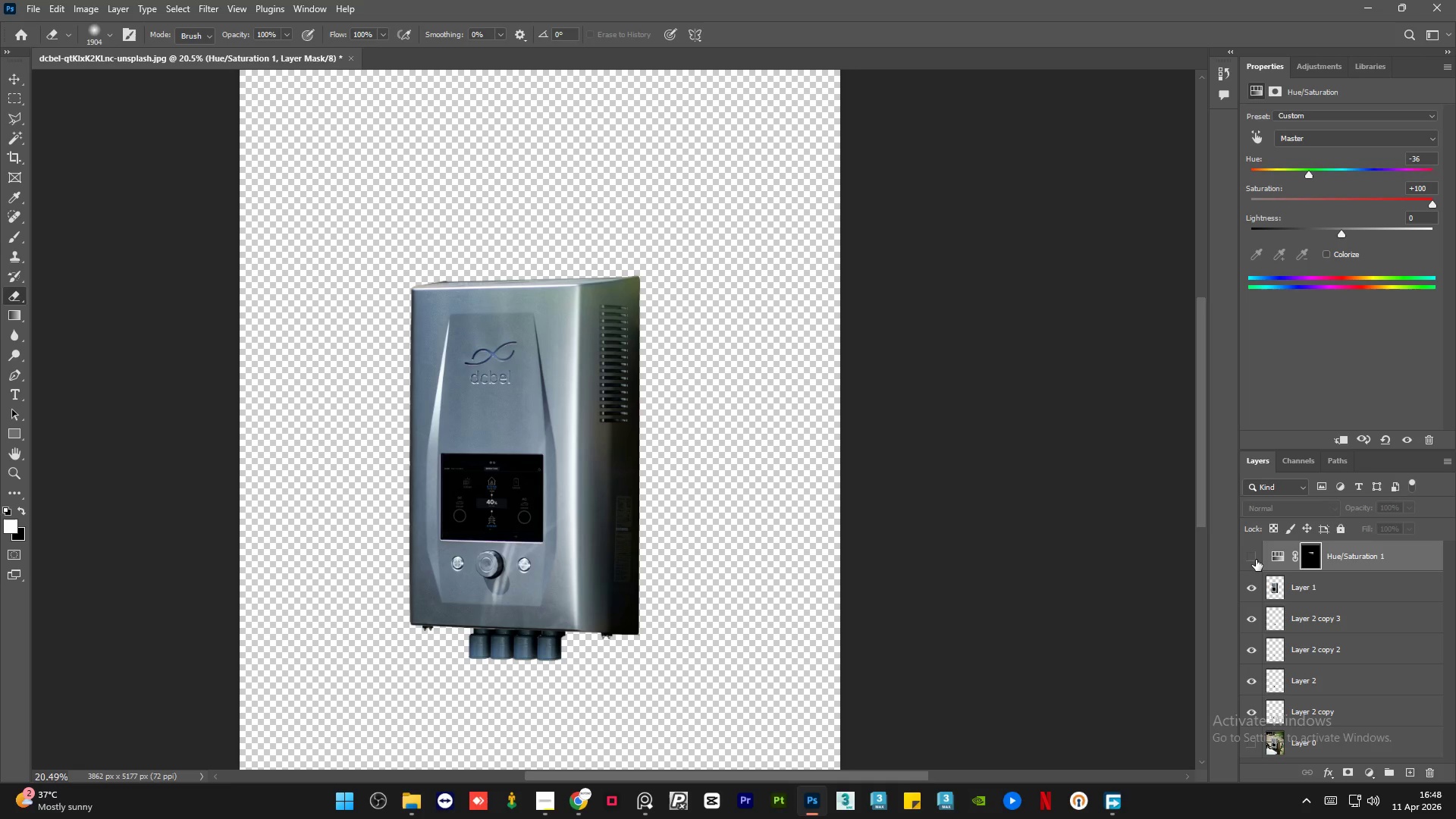 
left_click([1256, 560])
 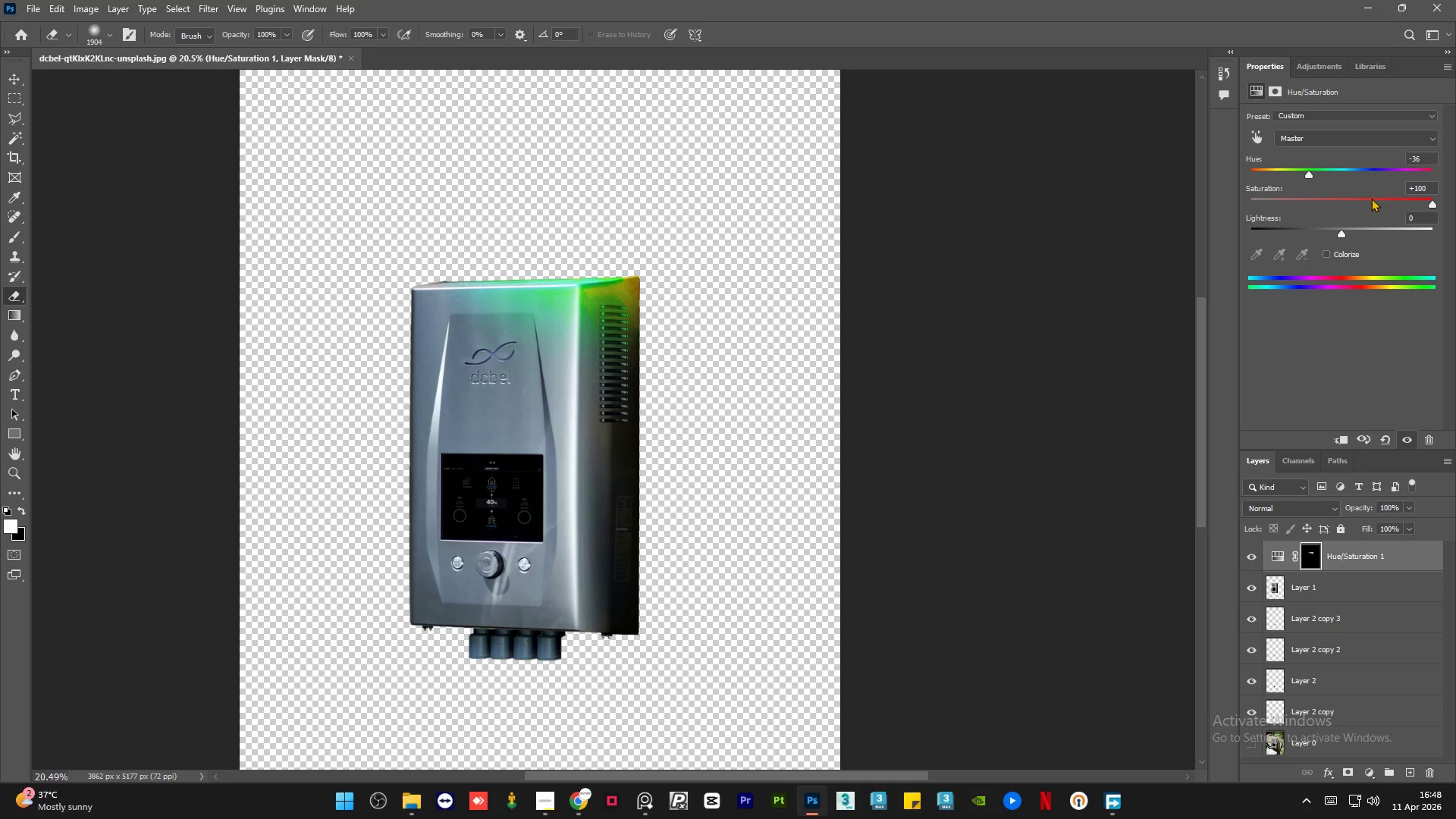 
double_click([1420, 191])
 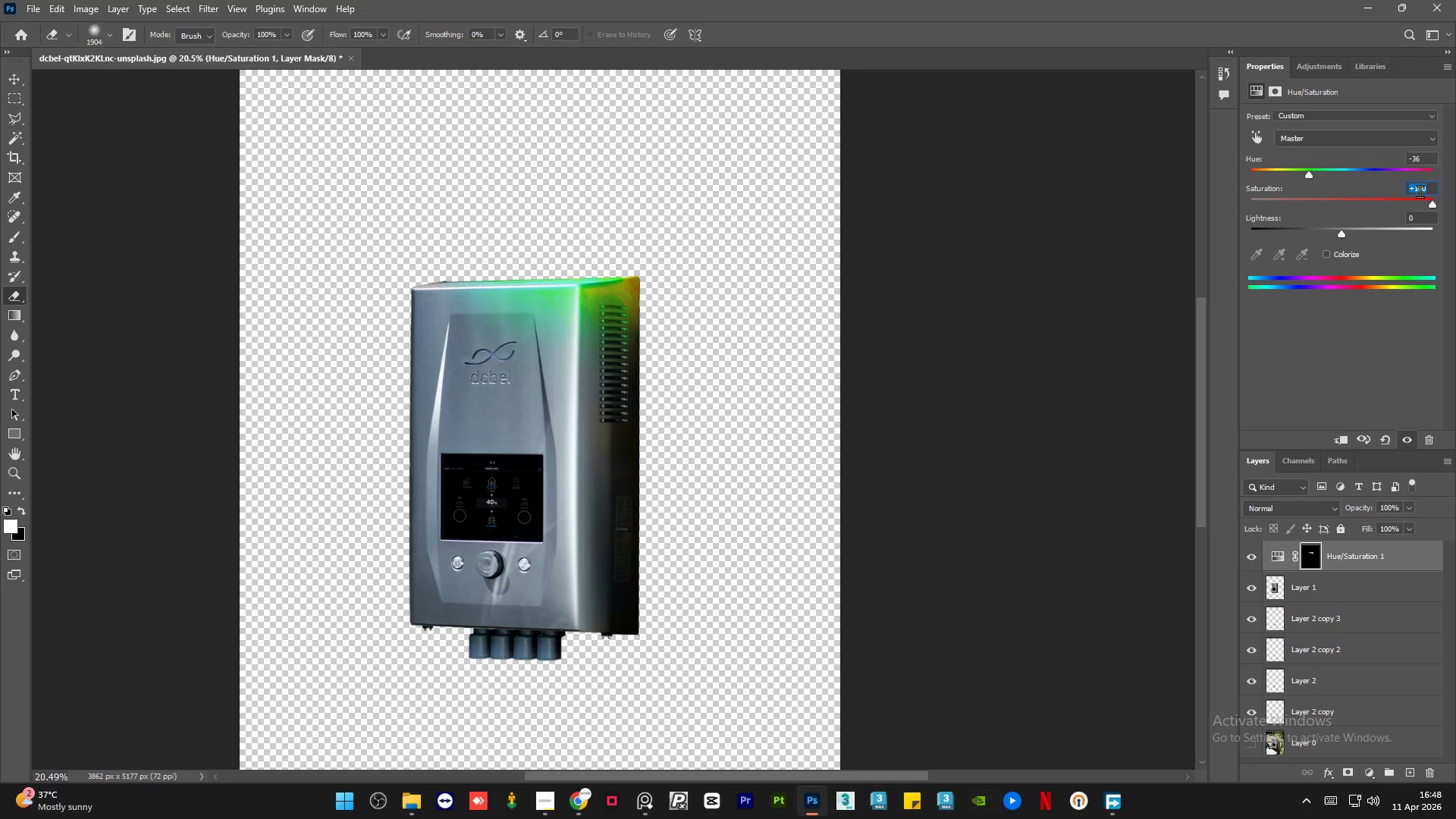 
key(Numpad0)
 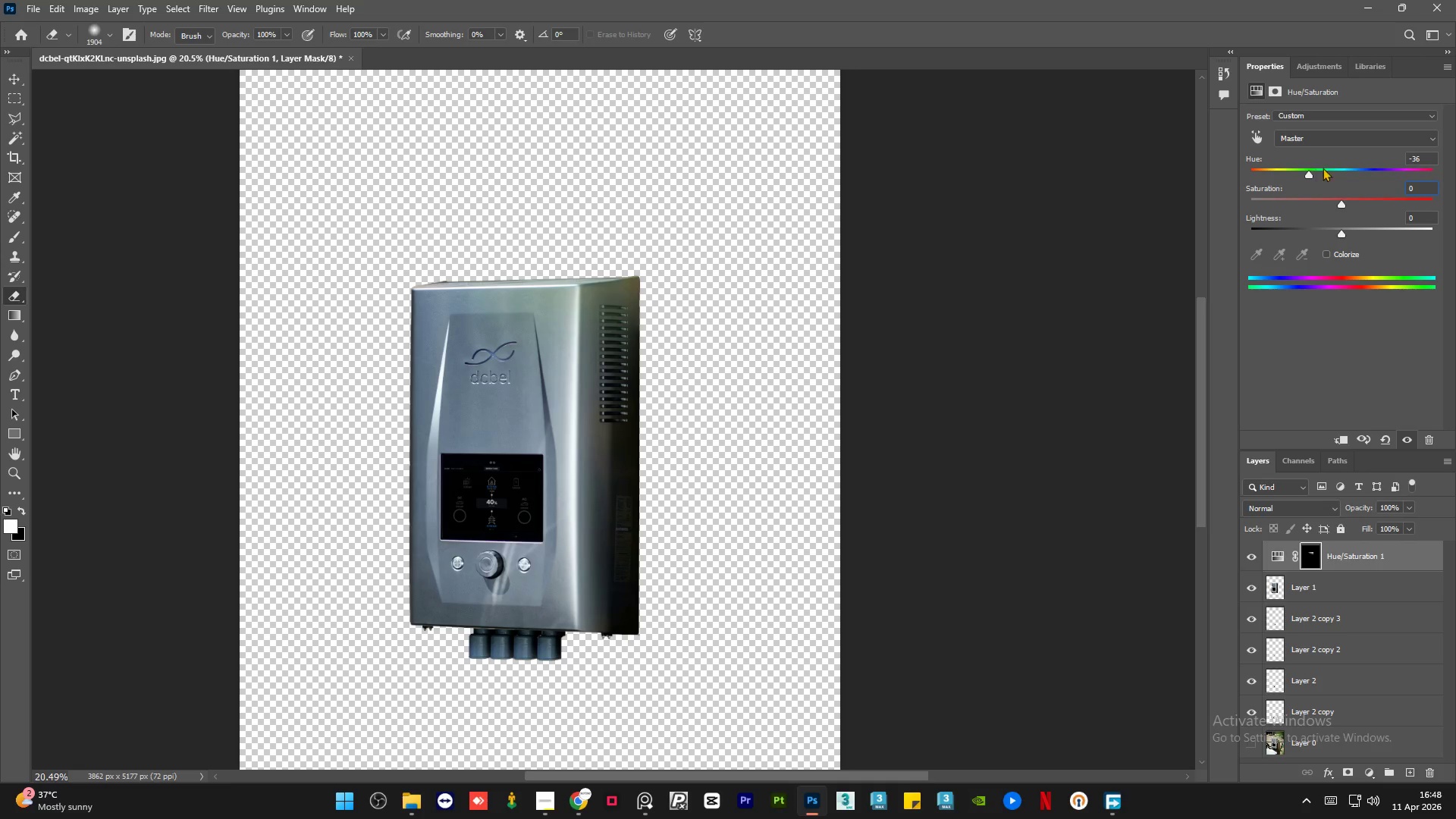 
left_click([1330, 166])
 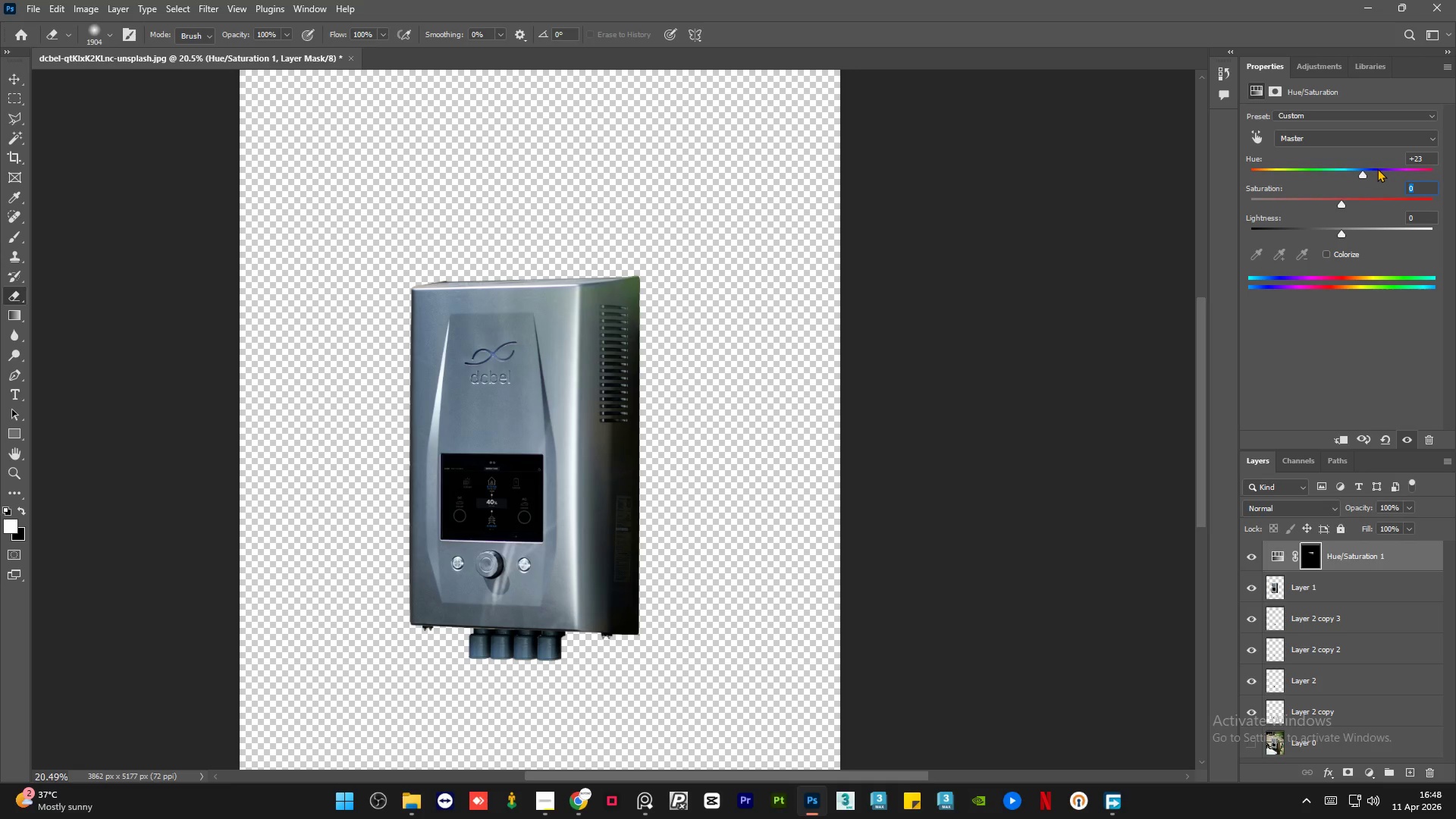 
left_click([1385, 168])
 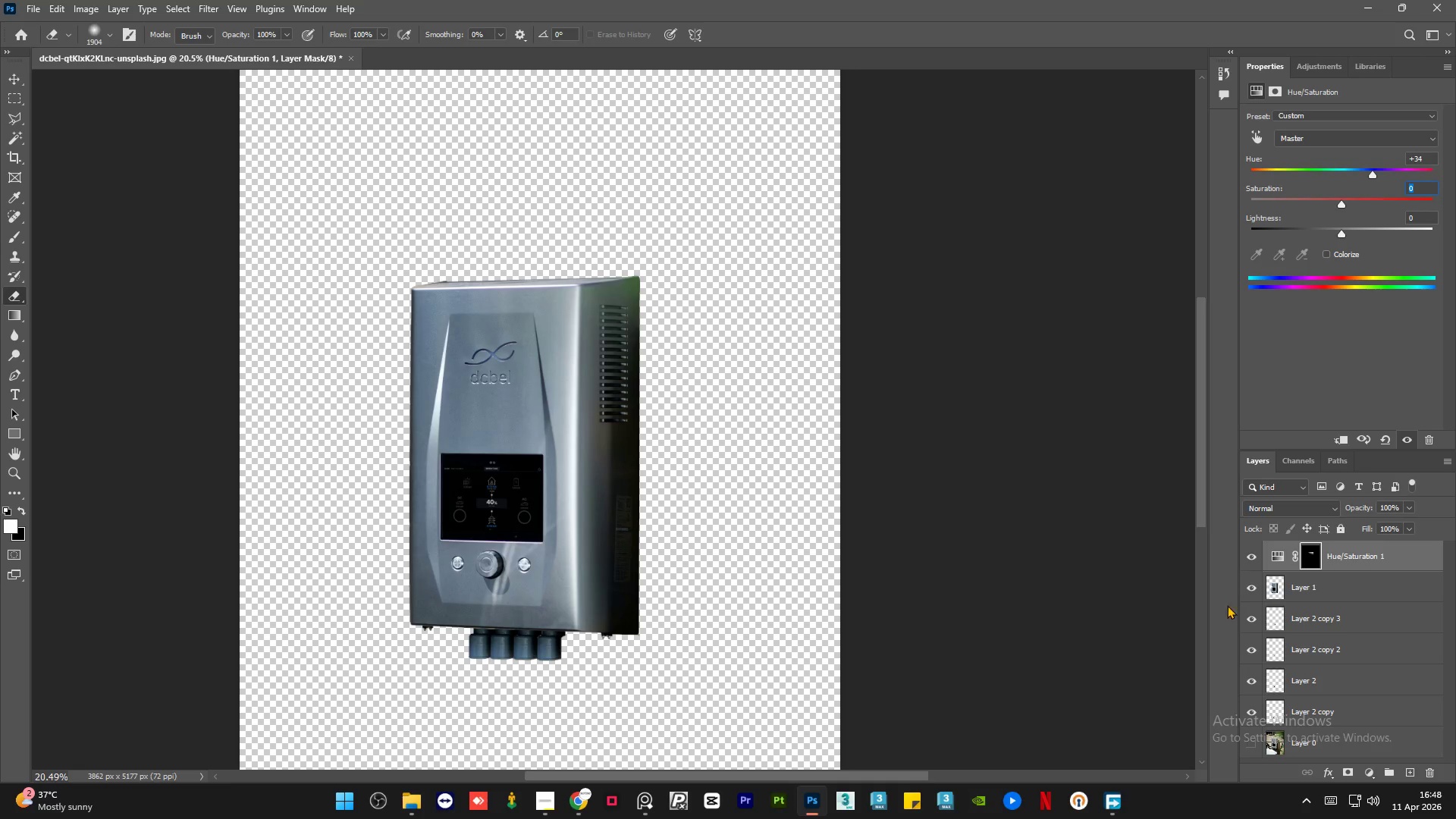 
left_click([1254, 560])
 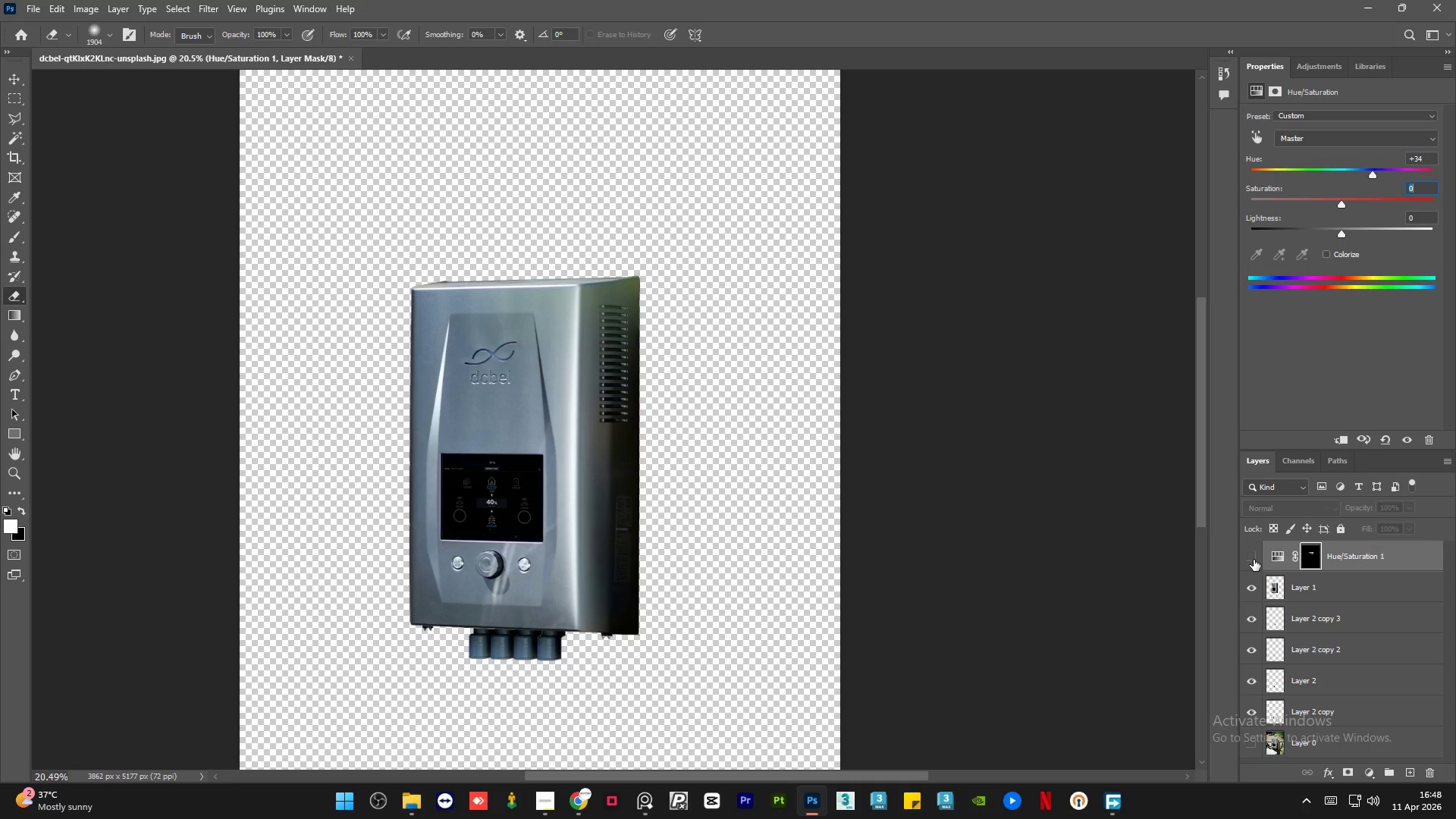 
left_click([1254, 560])
 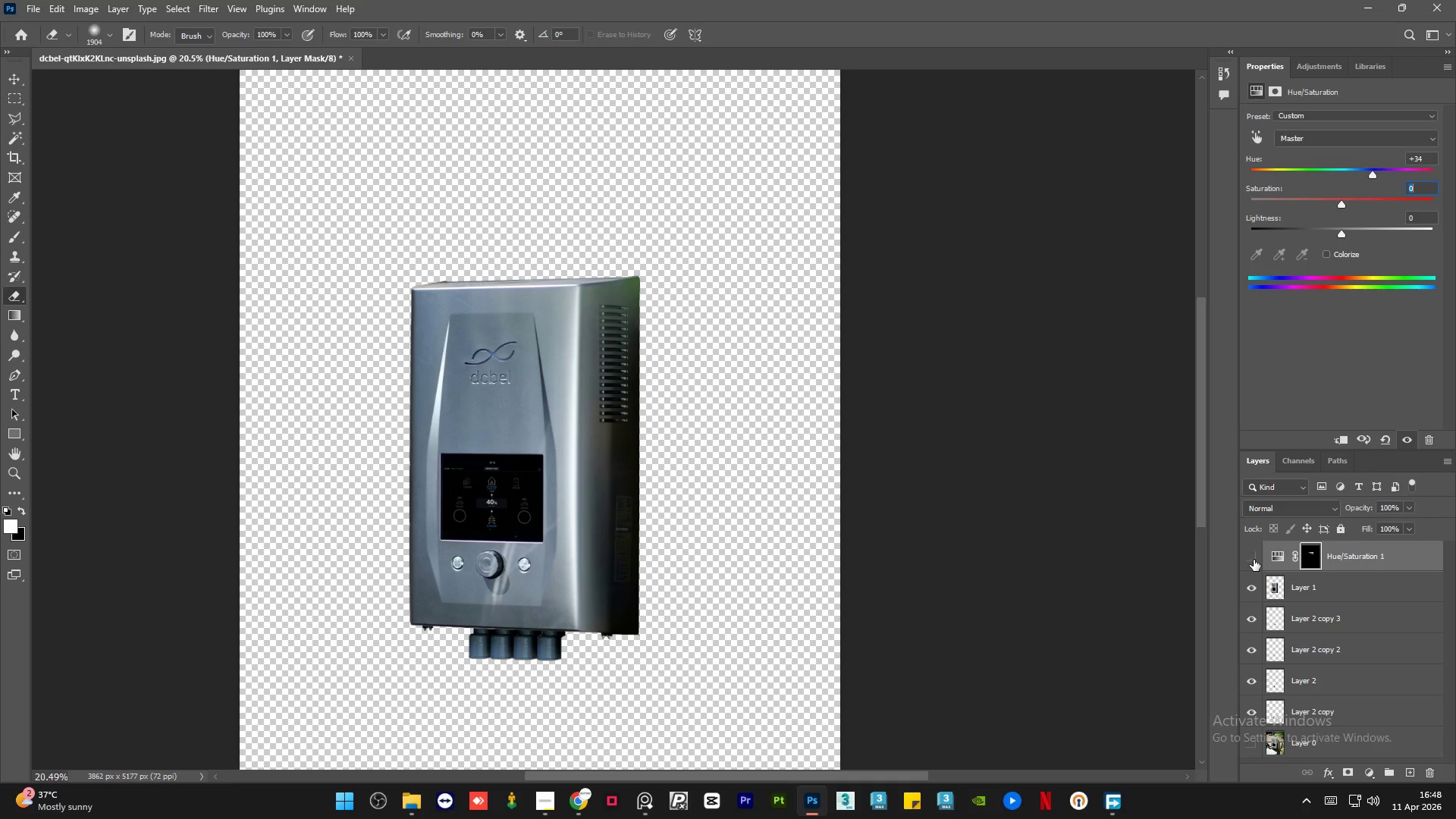 
double_click([1254, 560])
 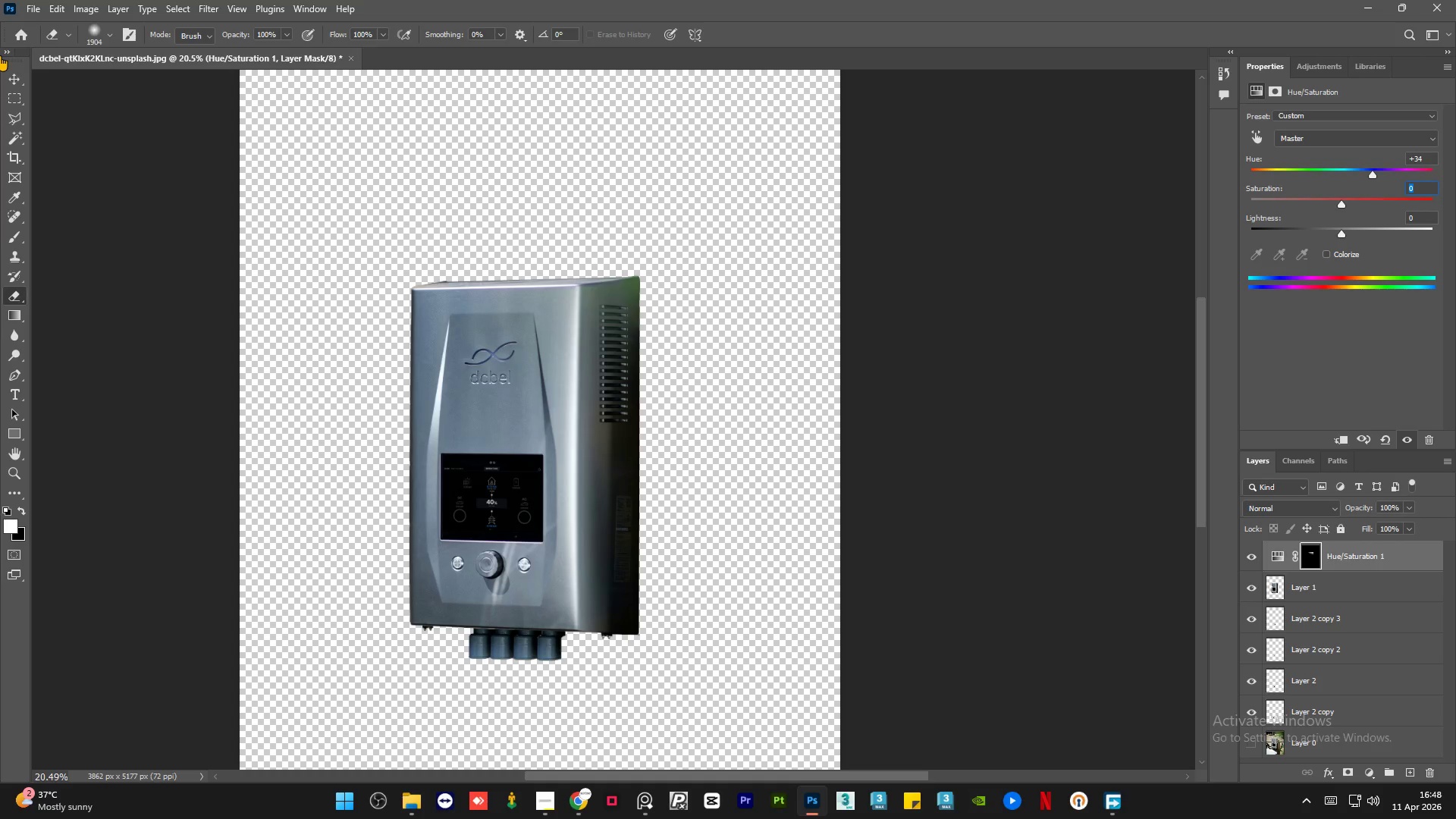 
left_click([14, 80])
 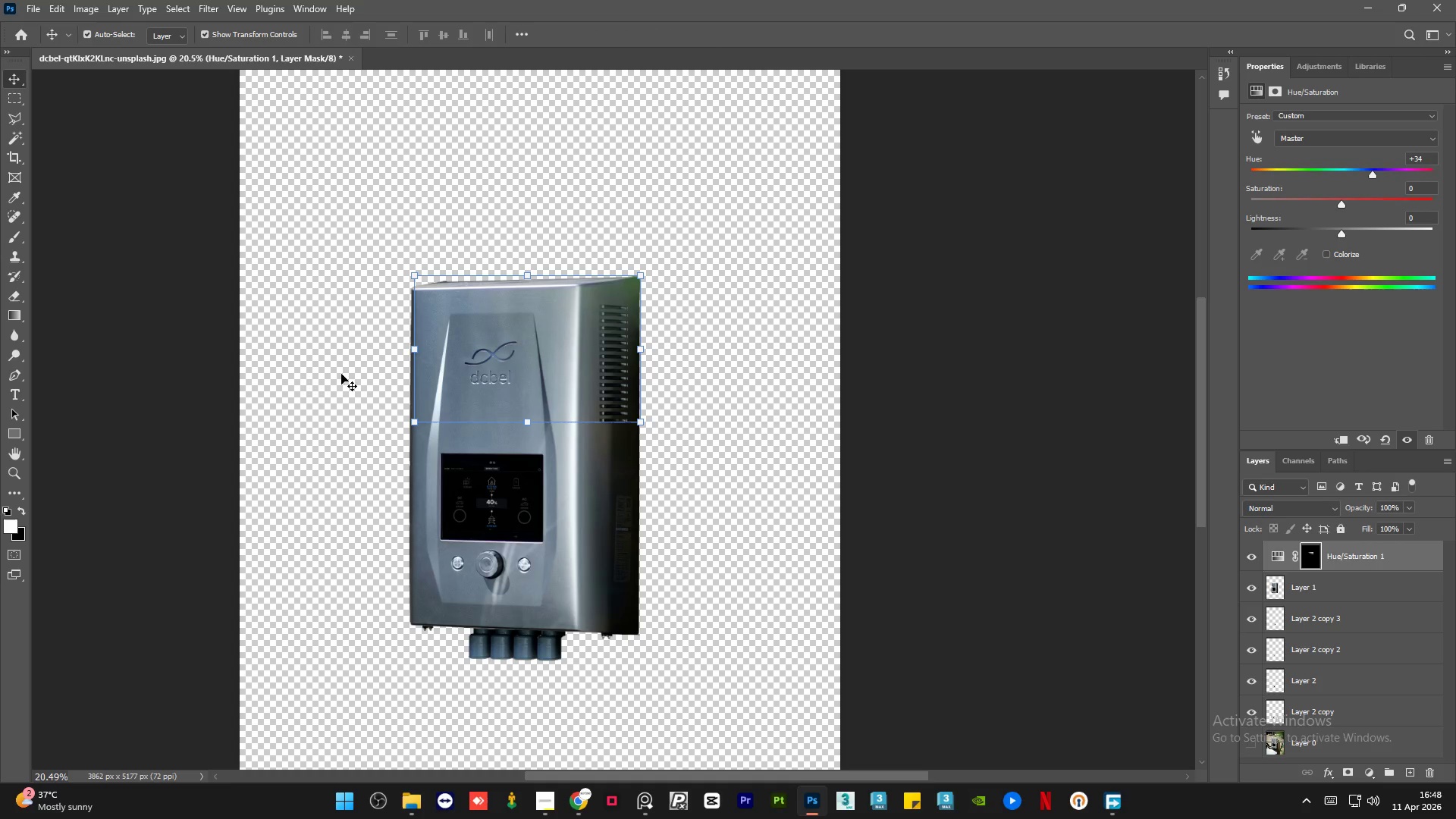 
left_click([121, 358])
 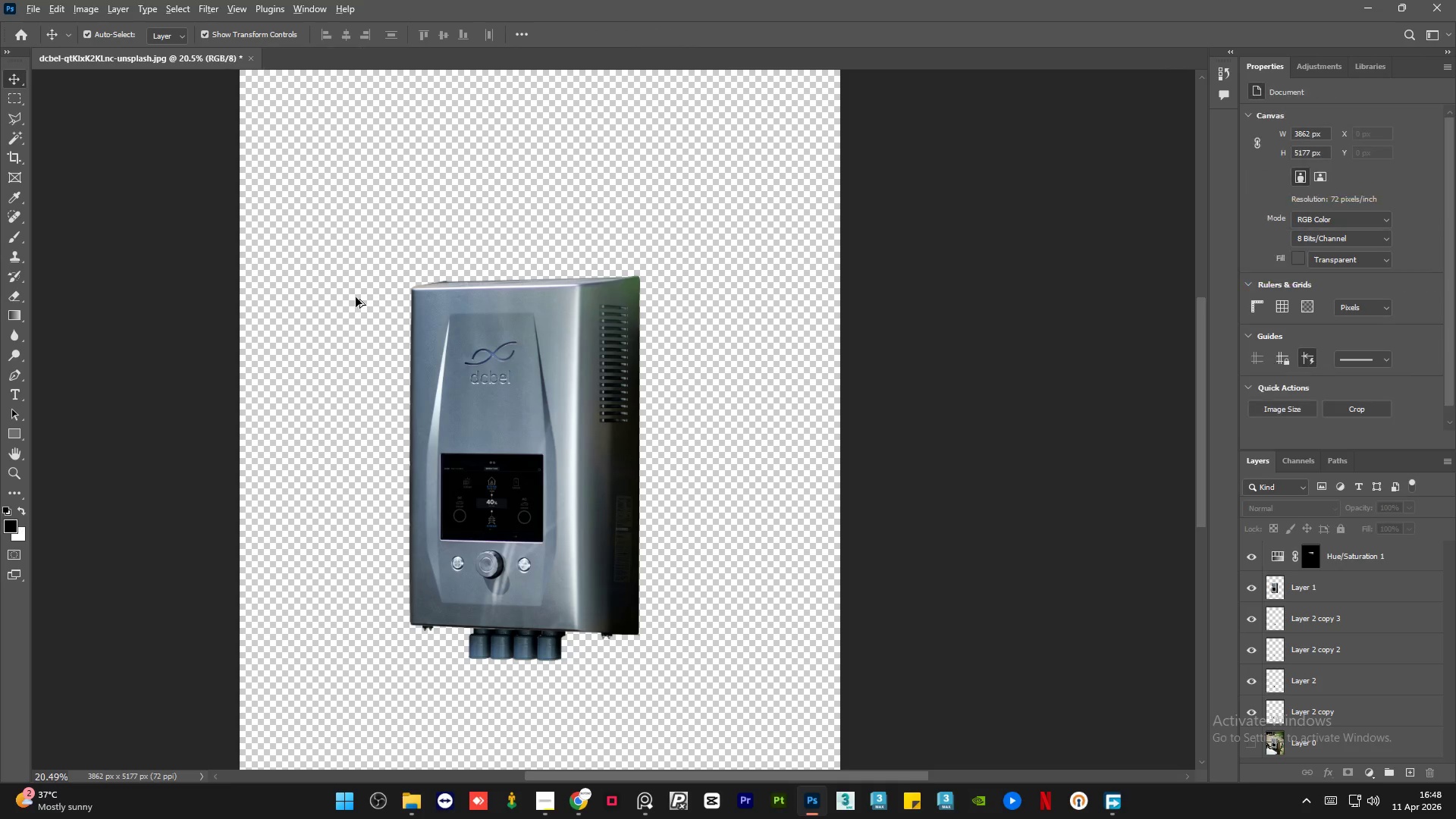 
hold_key(key=AltLeft, duration=1.51)
 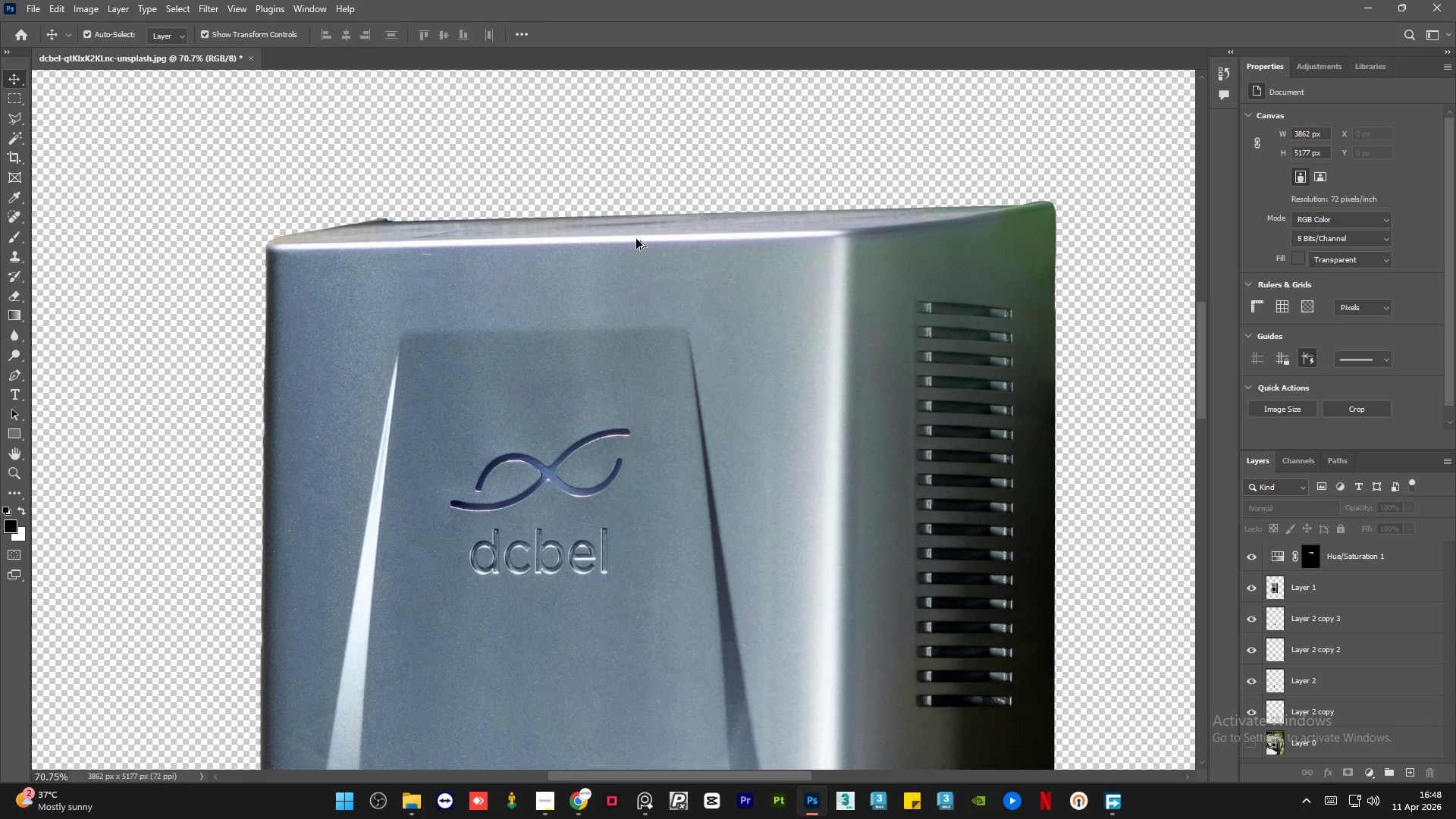 
hold_key(key=AltLeft, duration=1.28)
 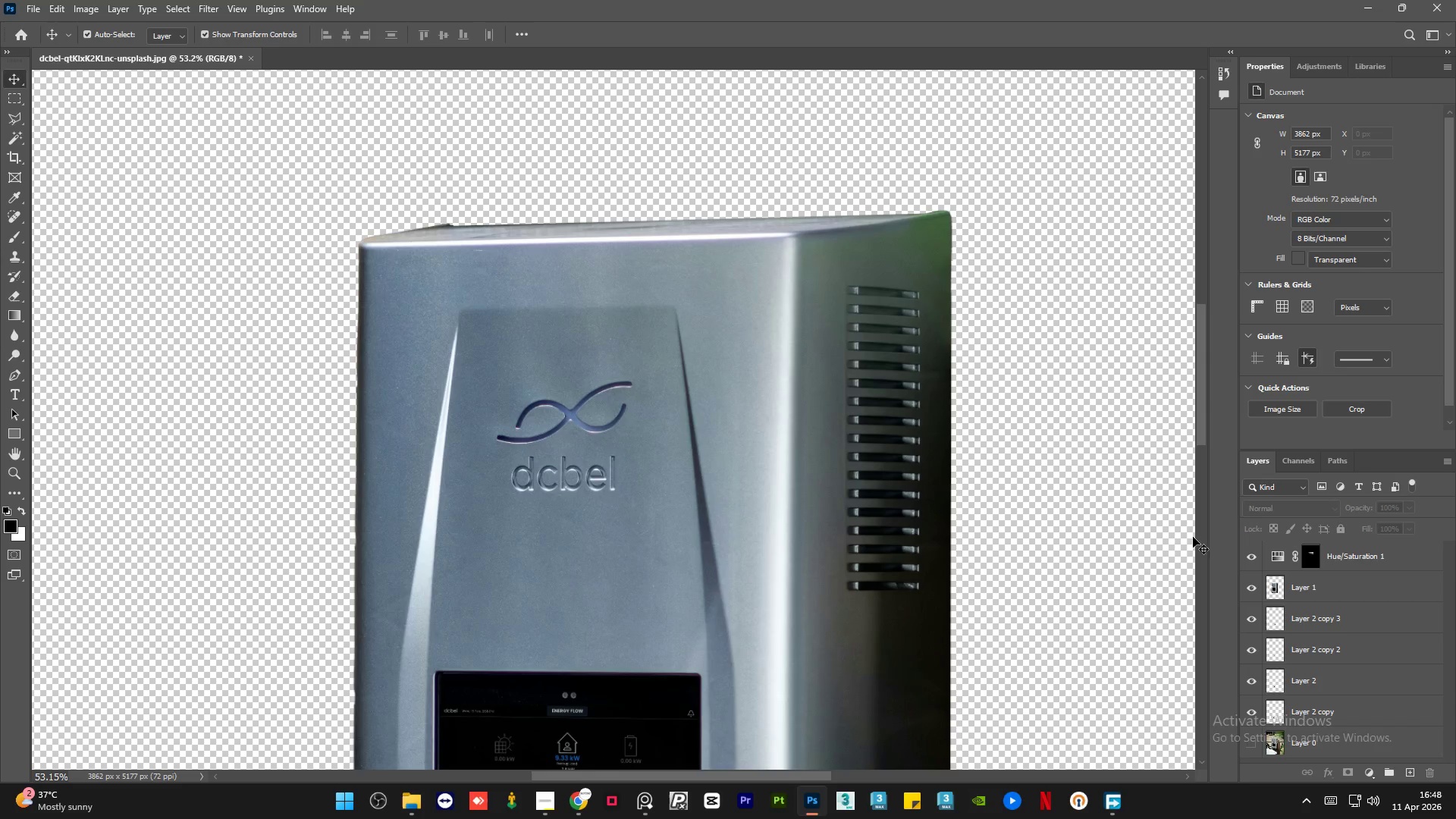 
scroll: coordinate [428, 318], scroll_direction: up, amount: 13.0
 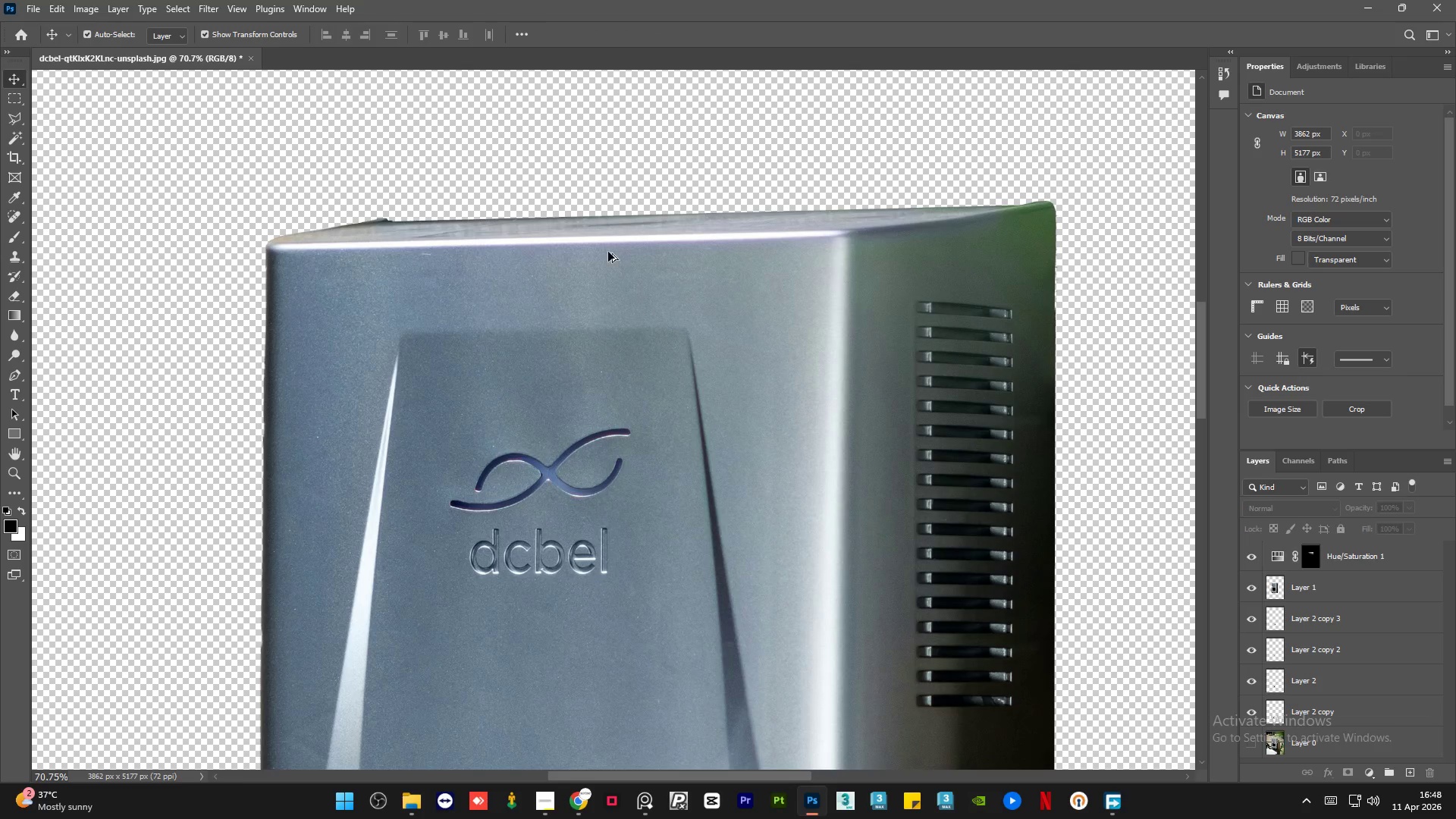 
scroll: coordinate [636, 239], scroll_direction: down, amount: 3.0
 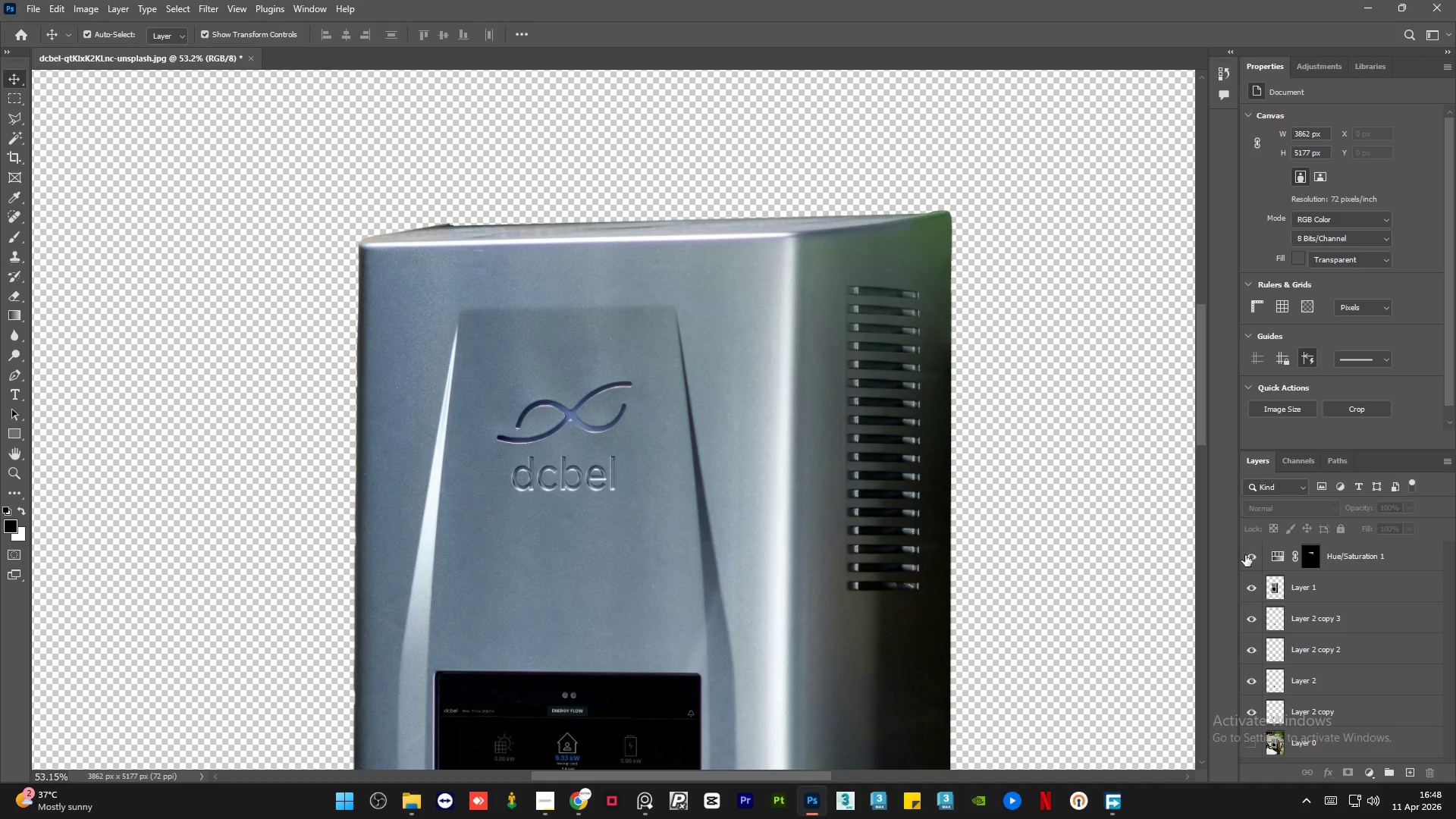 
left_click([1250, 555])
 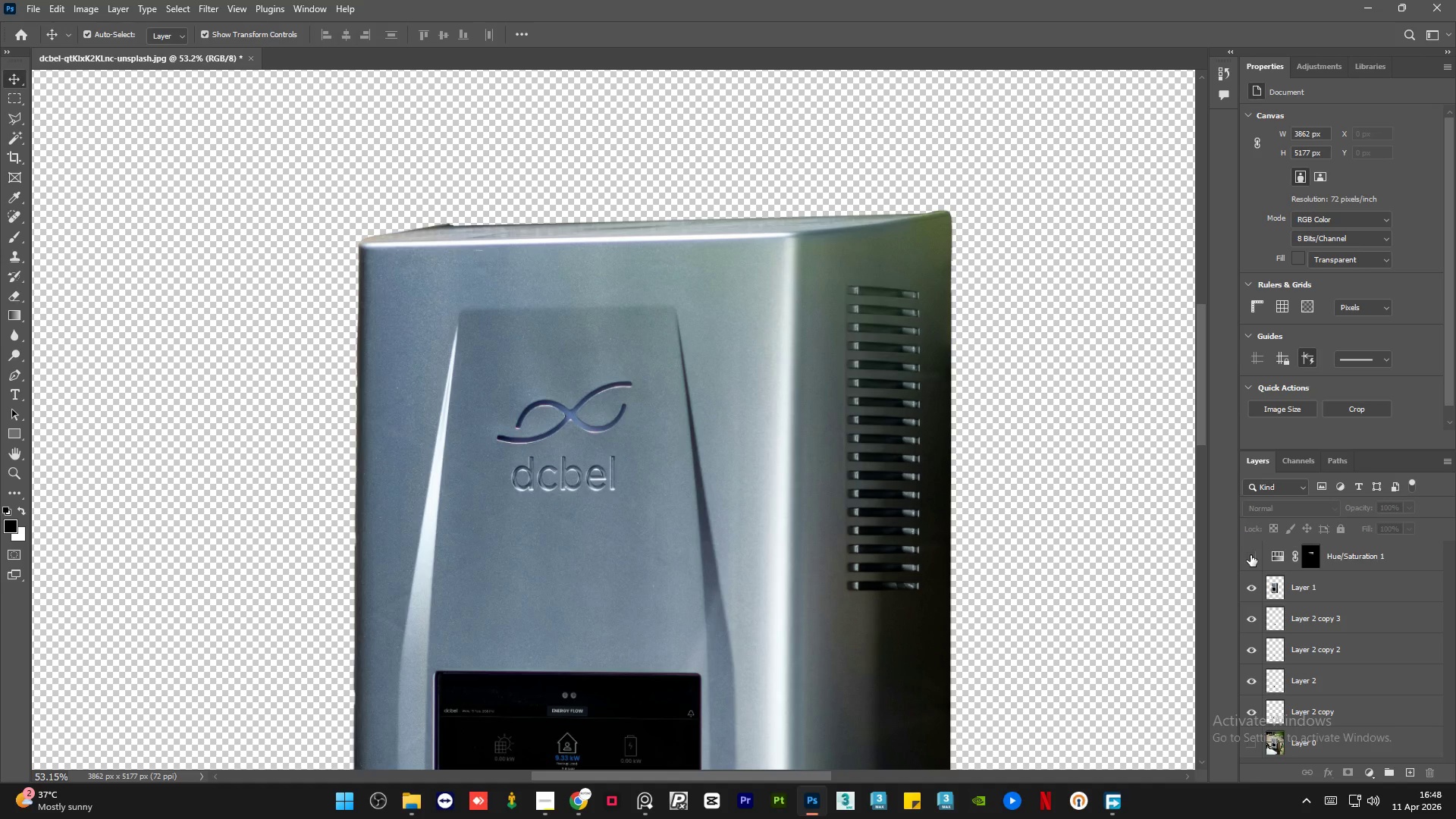 
left_click([1250, 555])
 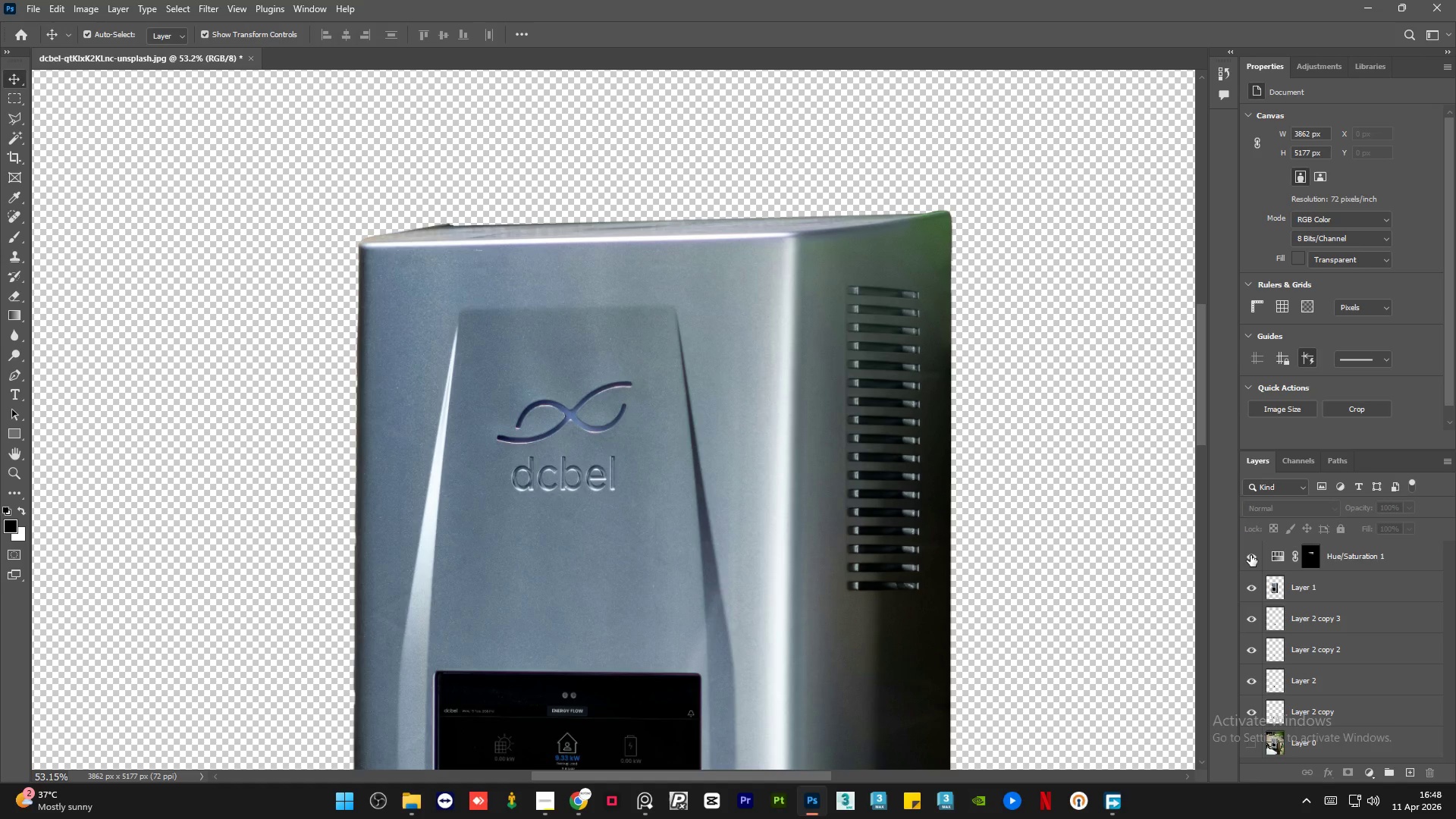 
left_click([1250, 555])
 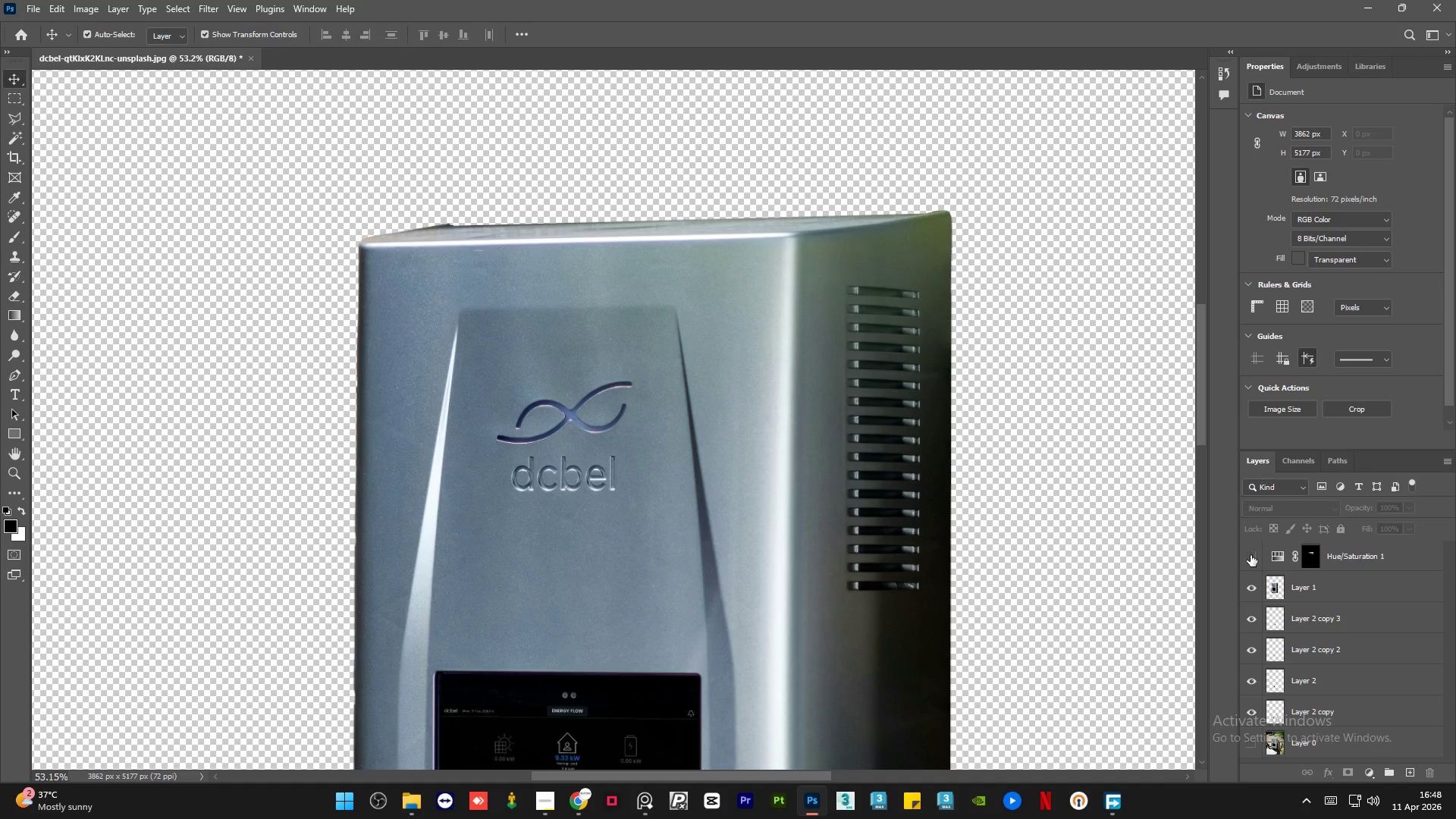 
left_click([1250, 555])
 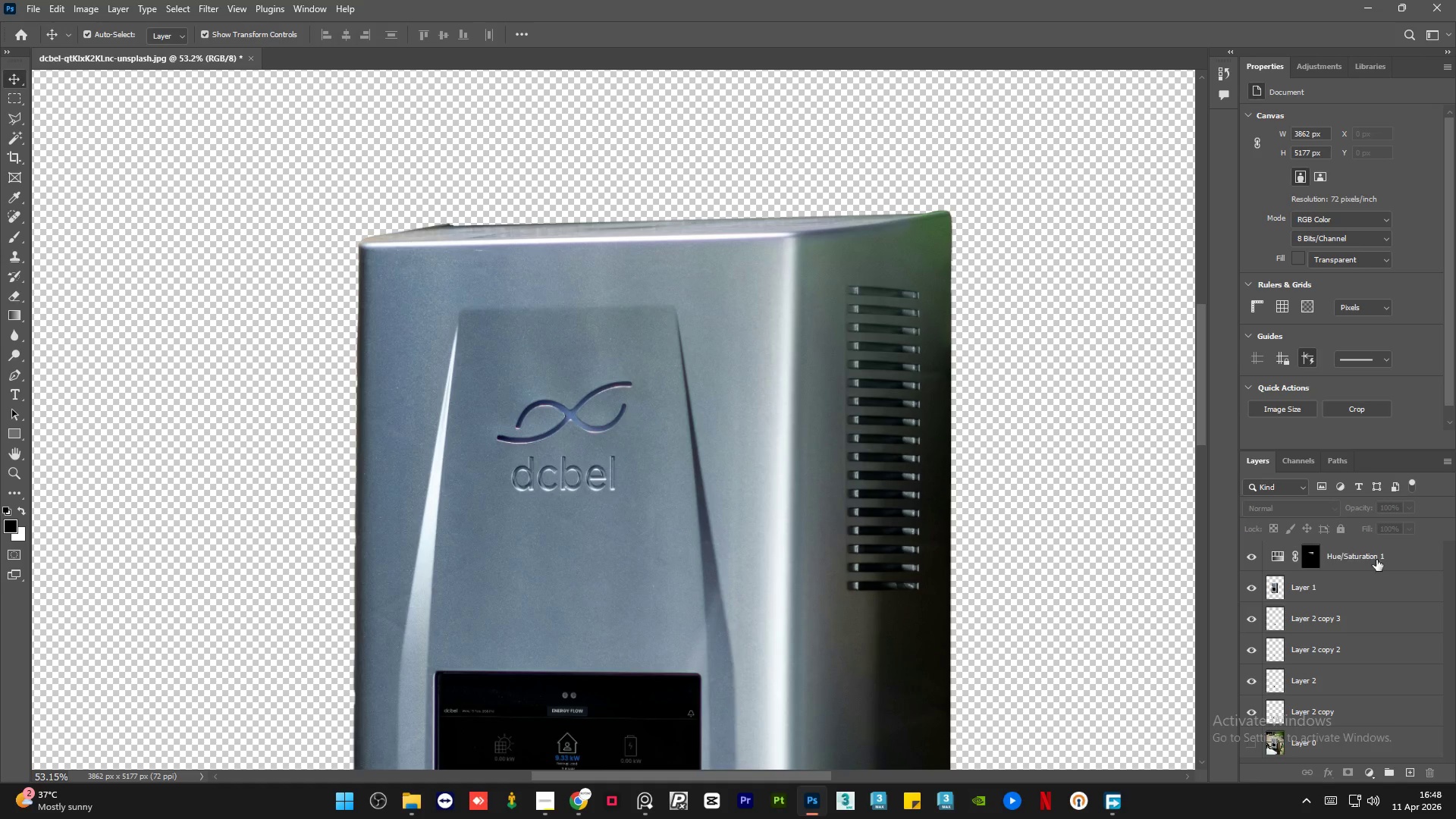 
left_click([1400, 560])
 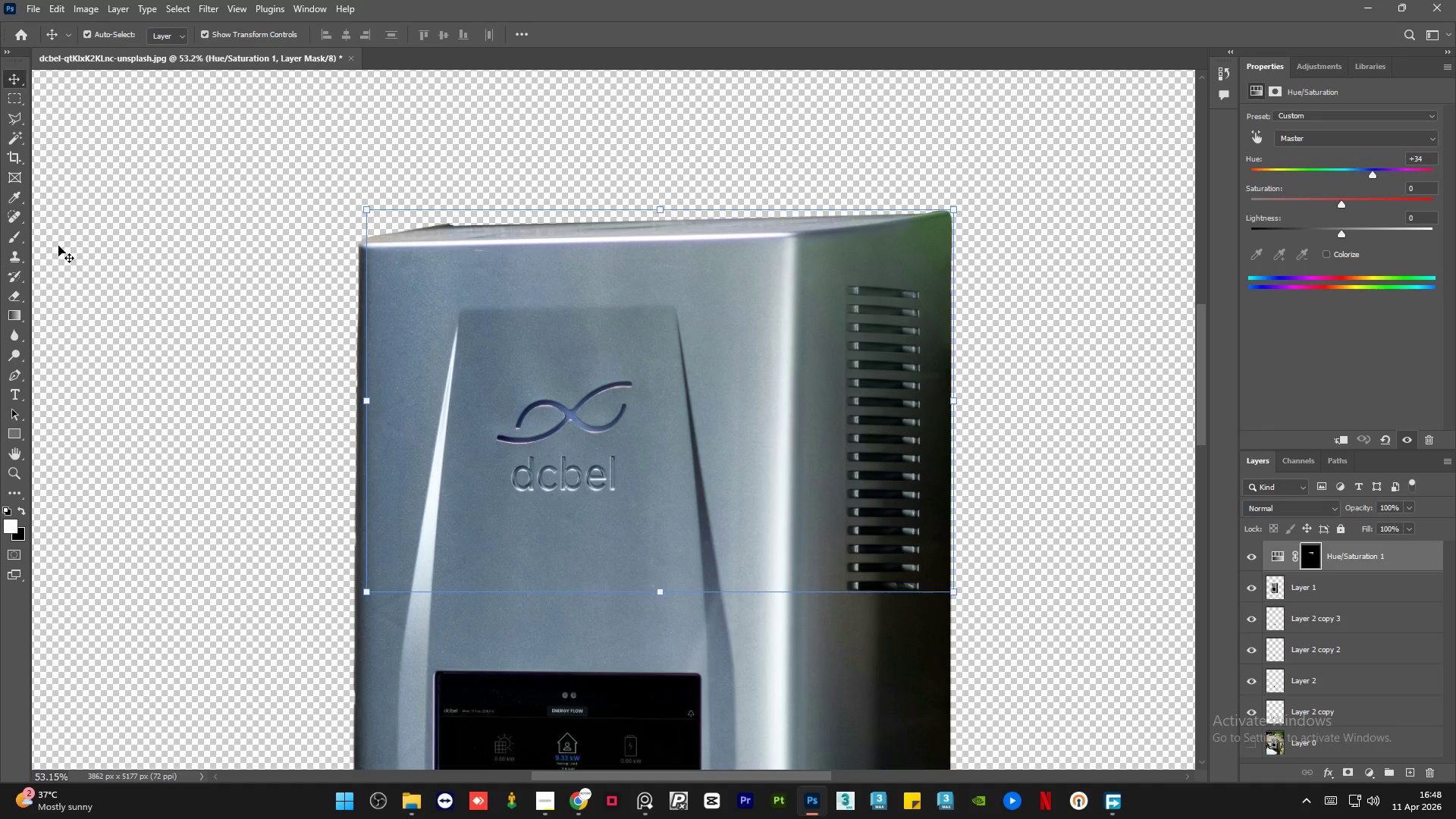 
hold_key(key=ControlLeft, duration=1.08)
left_click([1308, 559])
 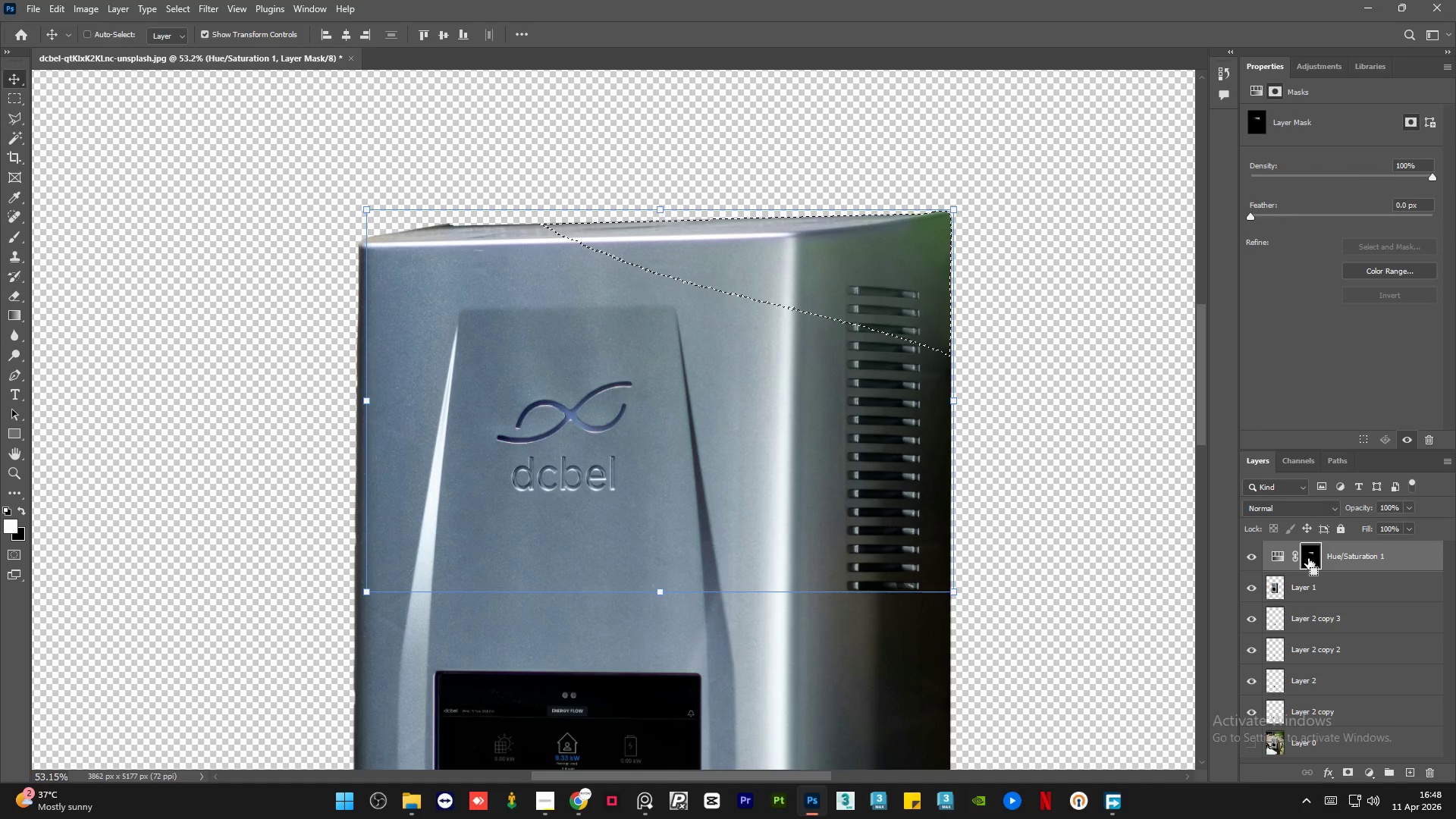 
key(Control+D)
 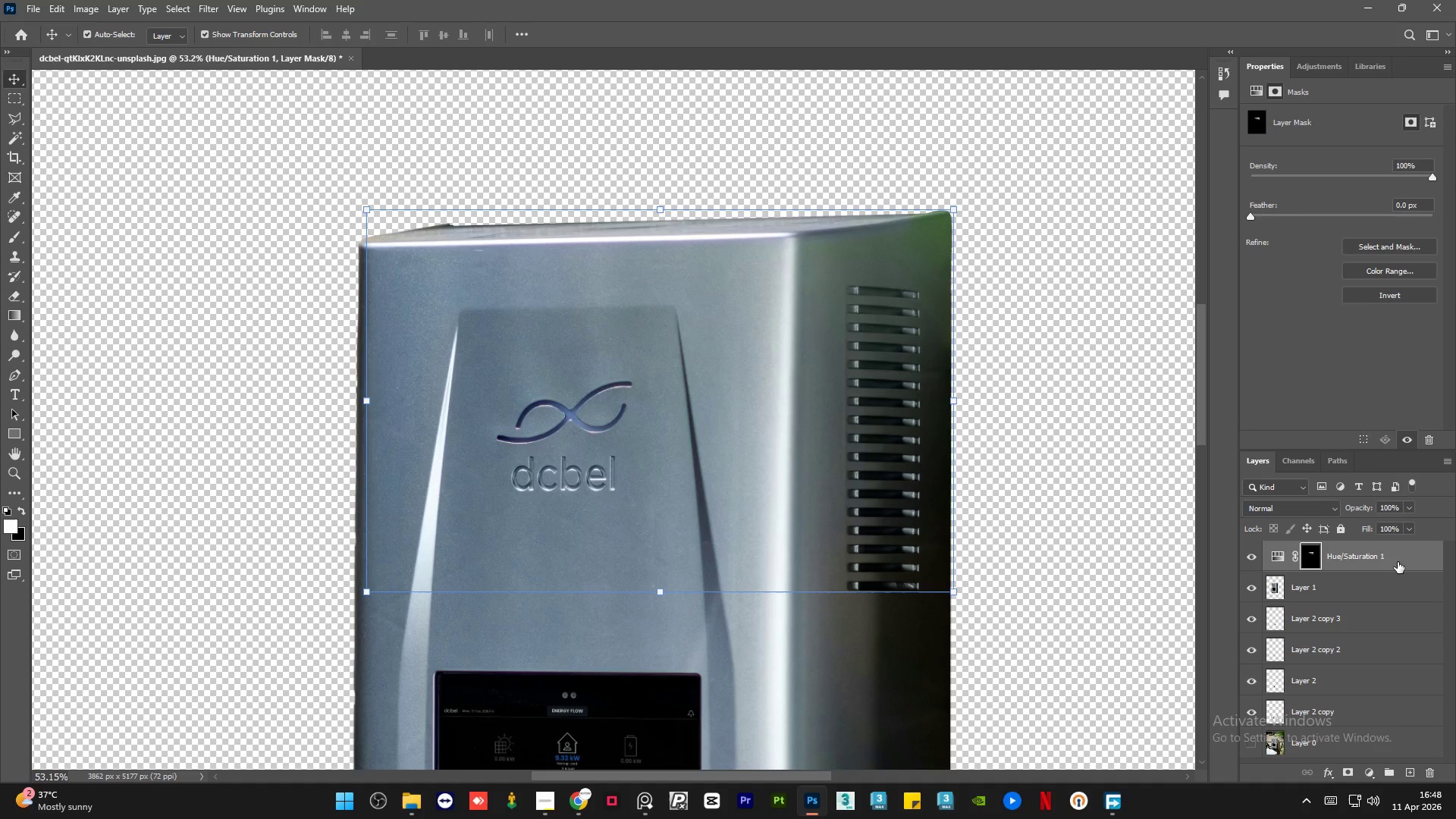 
left_click([1407, 564])
 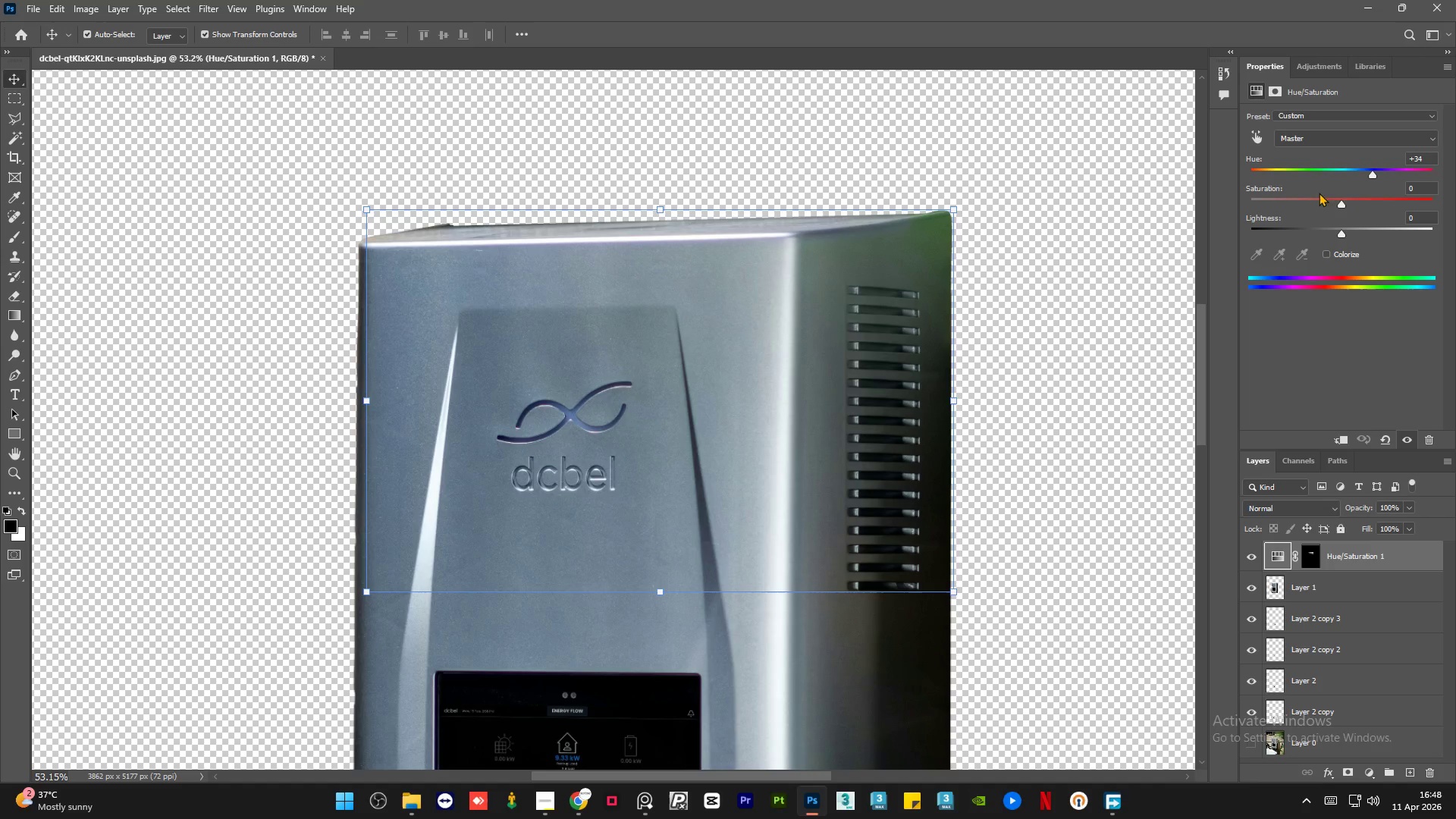 
left_click([1316, 201])
 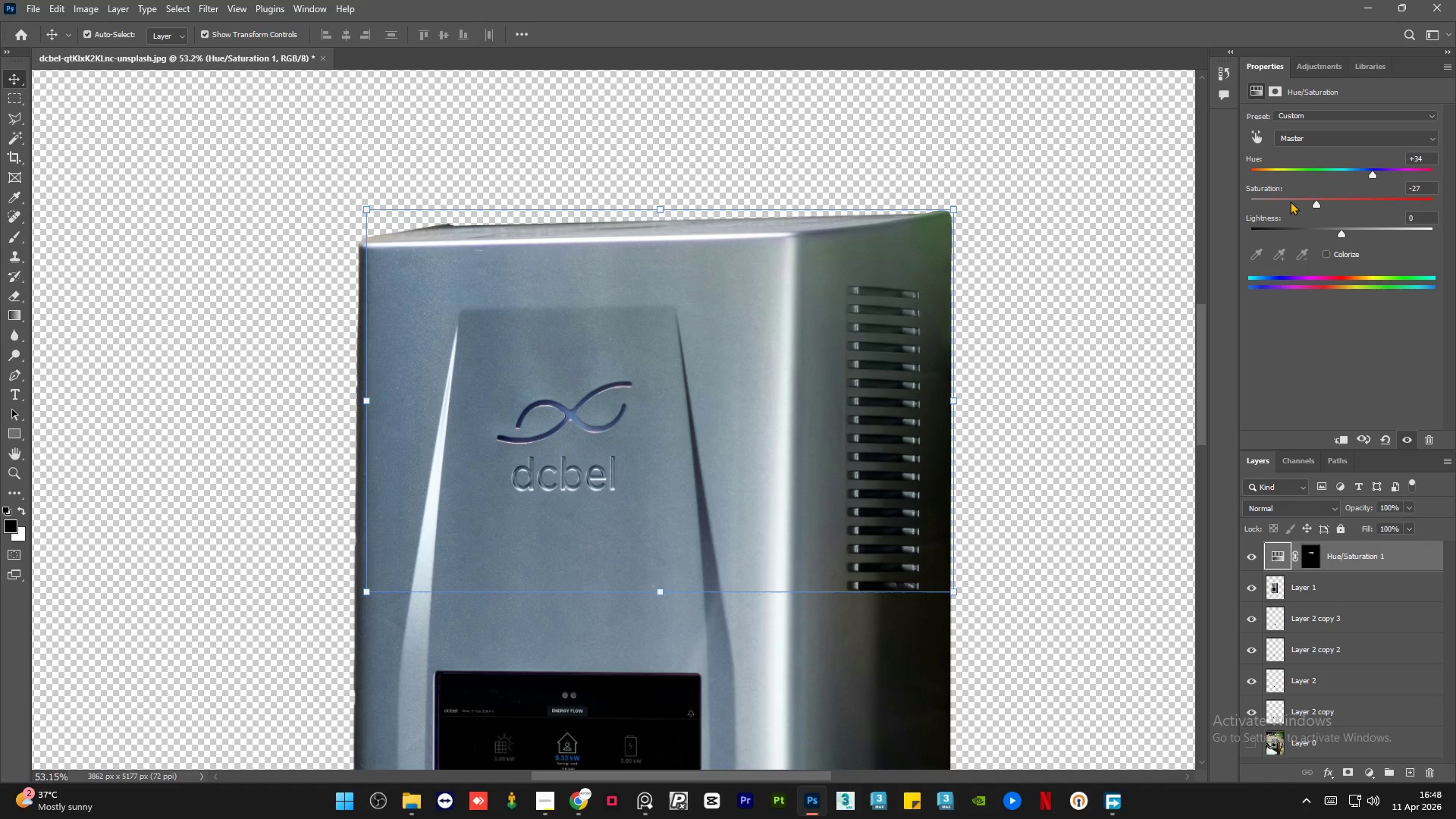 
left_click([1289, 200])
 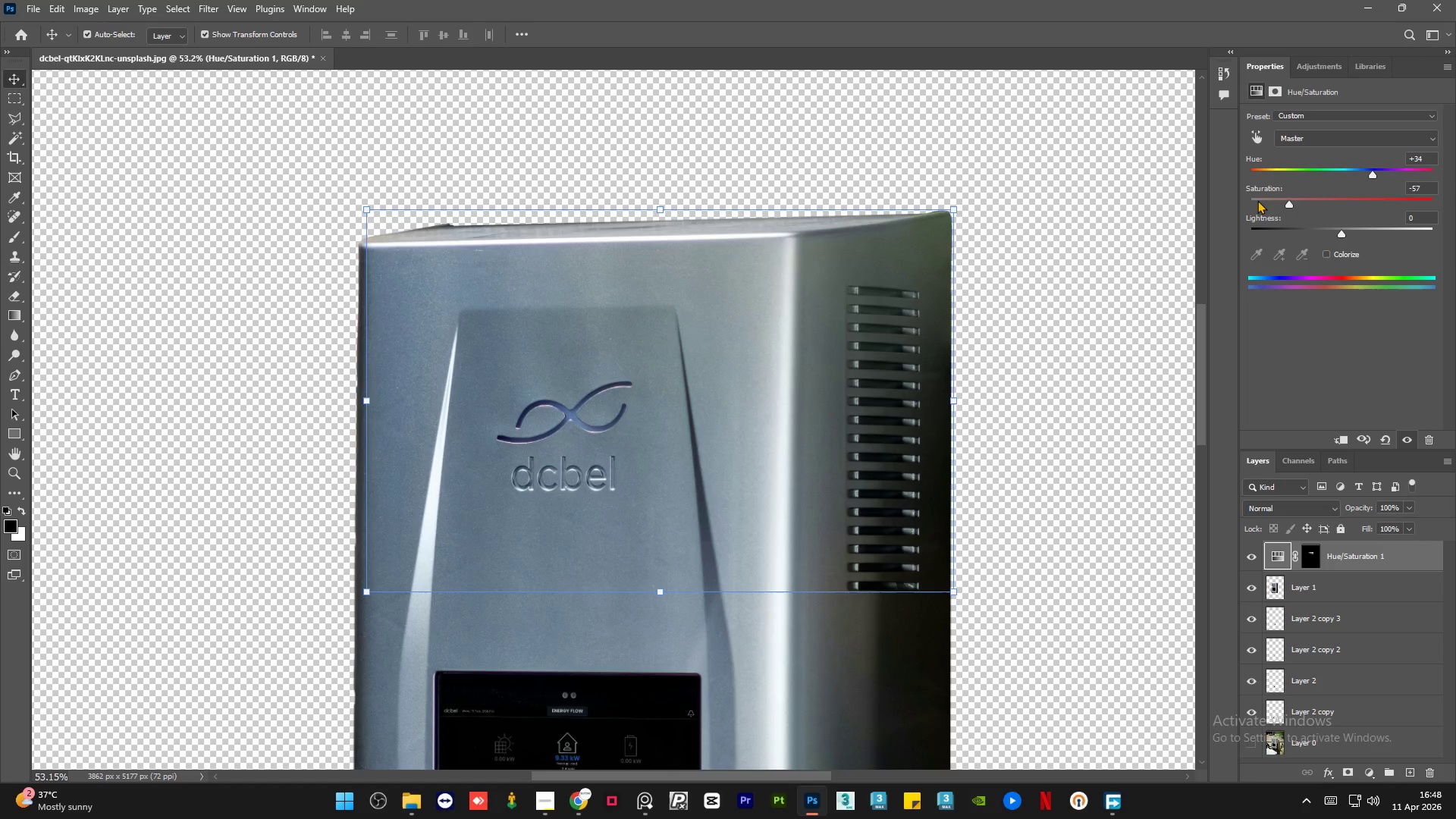 
left_click([1256, 200])
 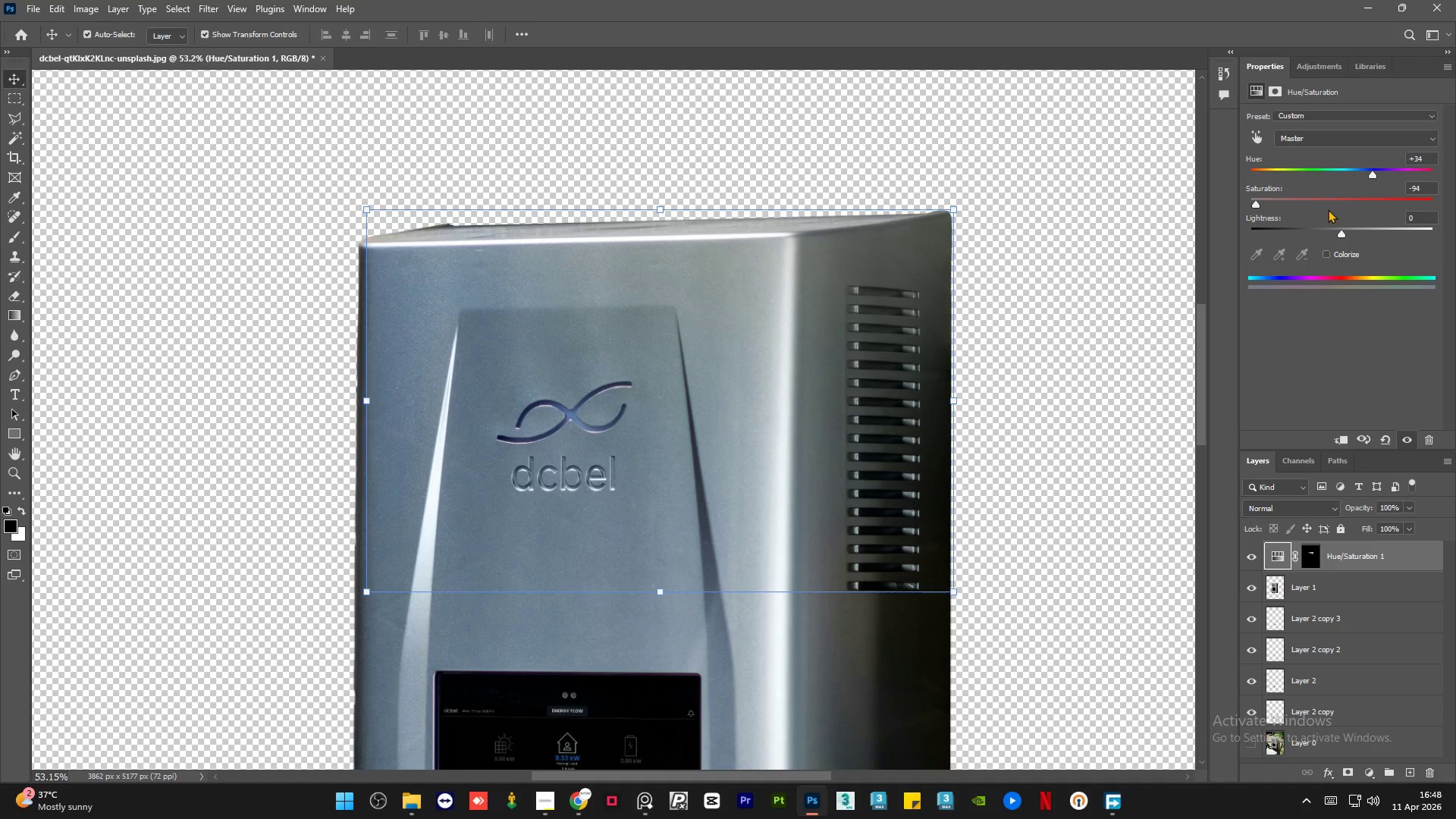 
left_click([1342, 199])
 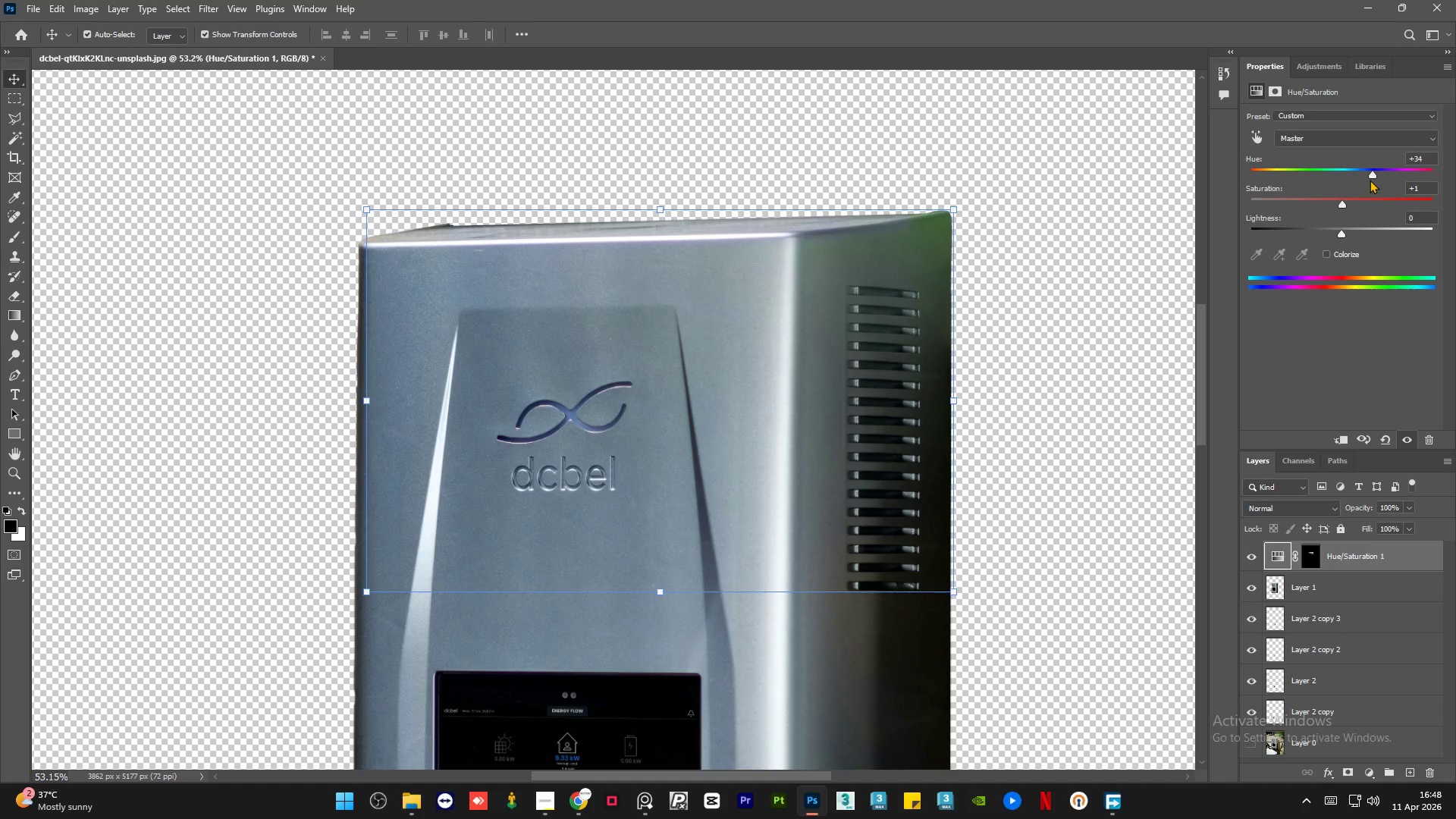 
left_click_drag(start_coordinate=[1367, 174], to_coordinate=[1369, 168])
 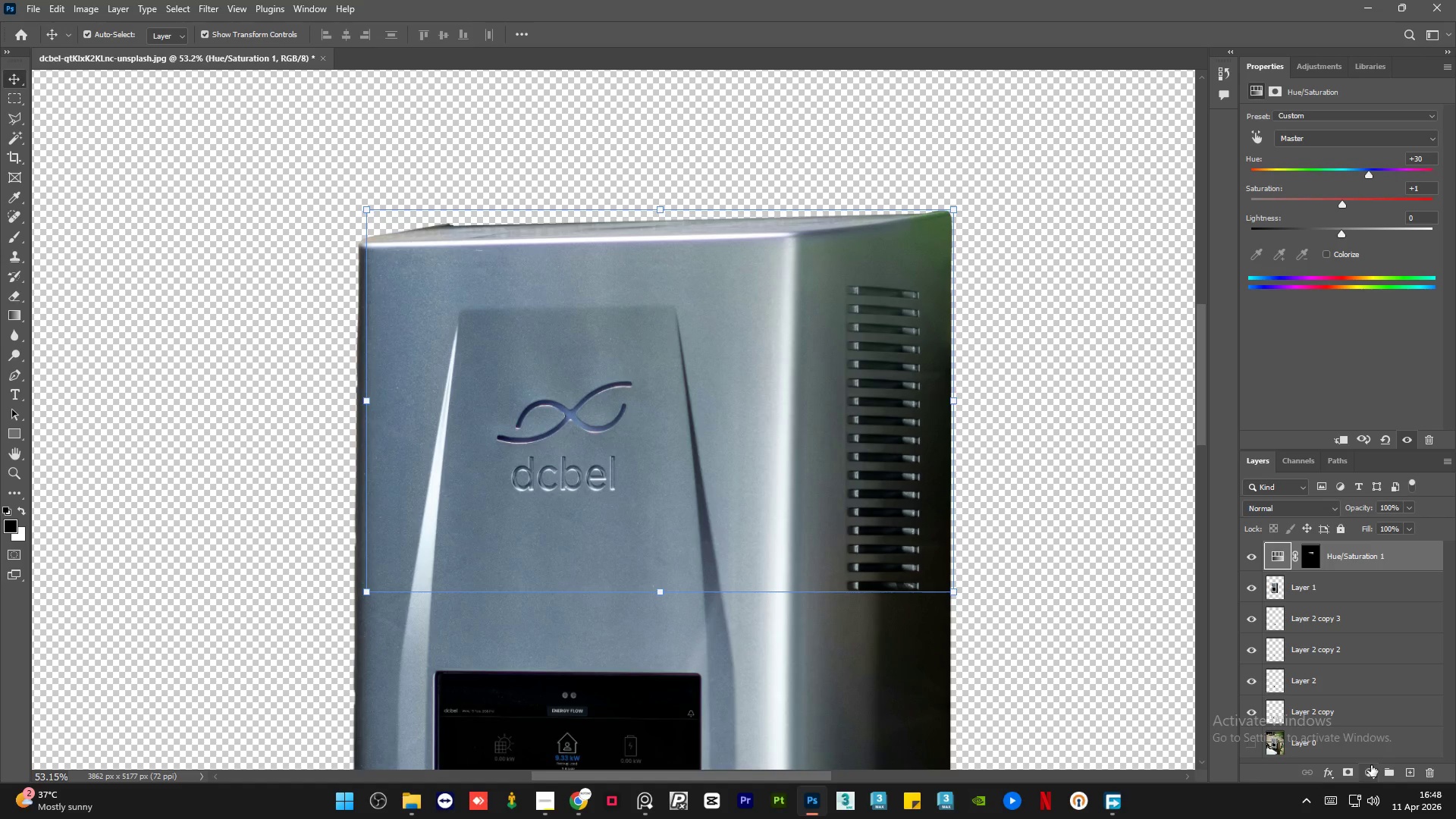 
left_click([1367, 769])
 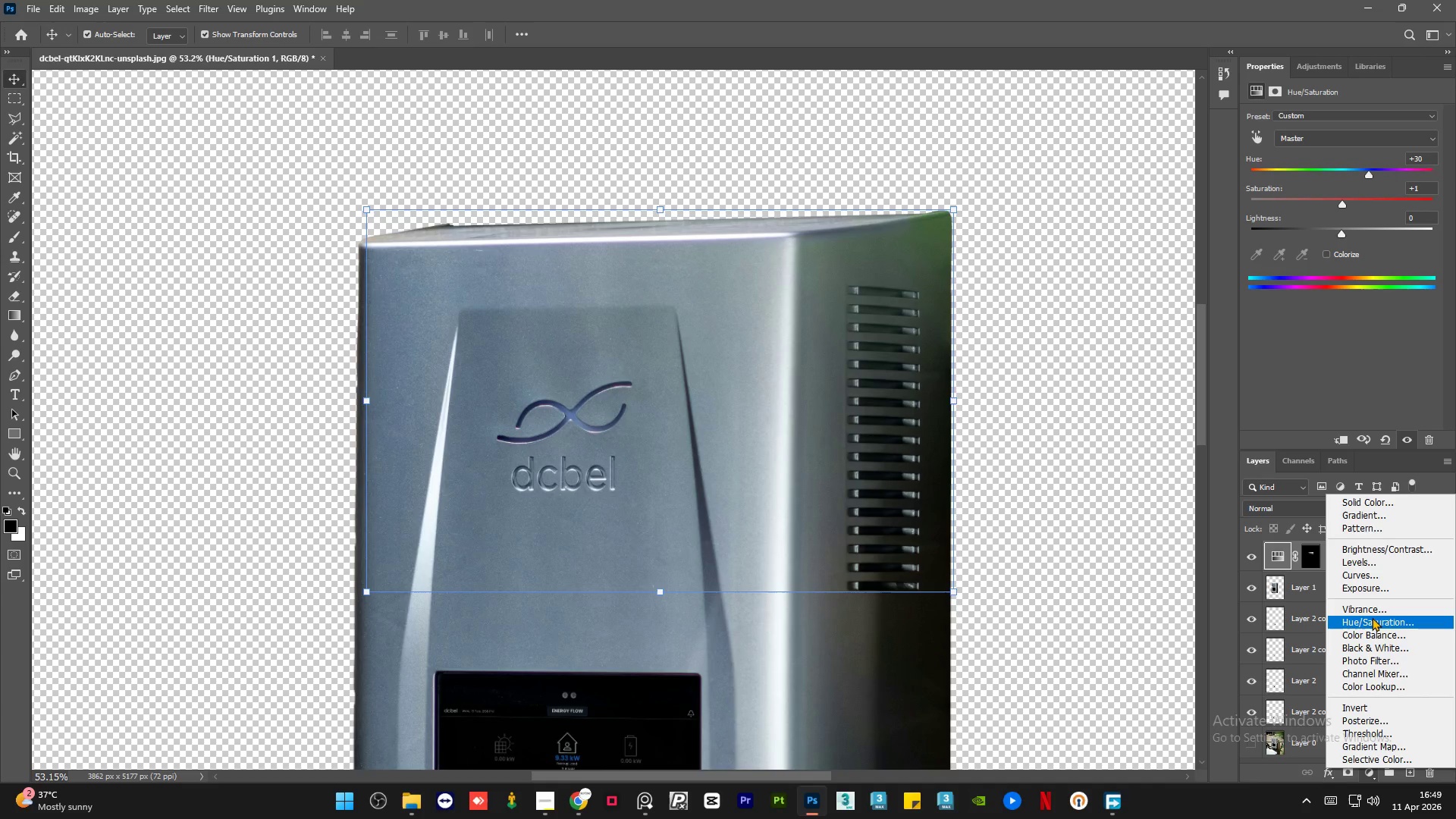 
left_click([1372, 622])
 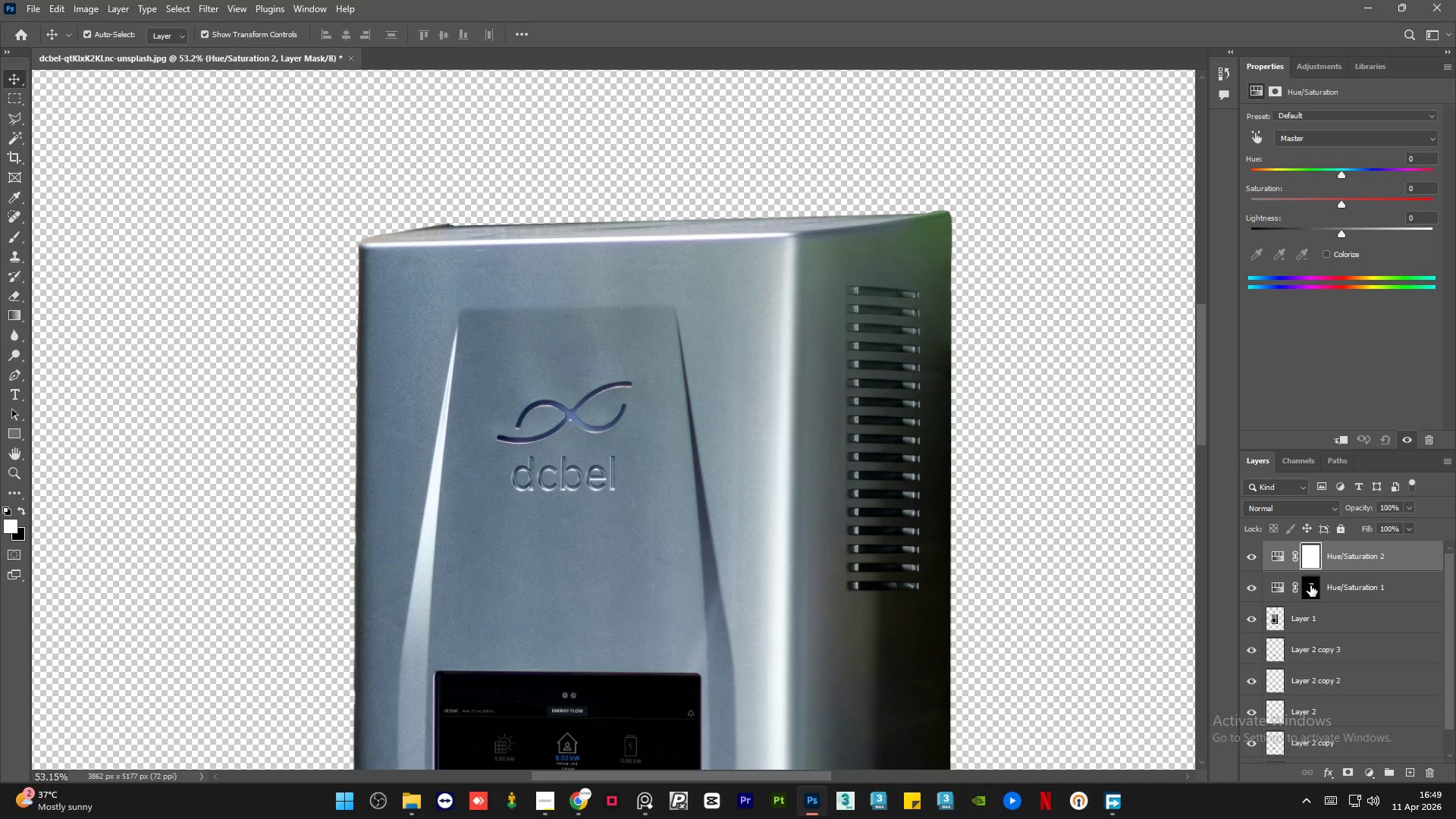 
left_click([1310, 590])
 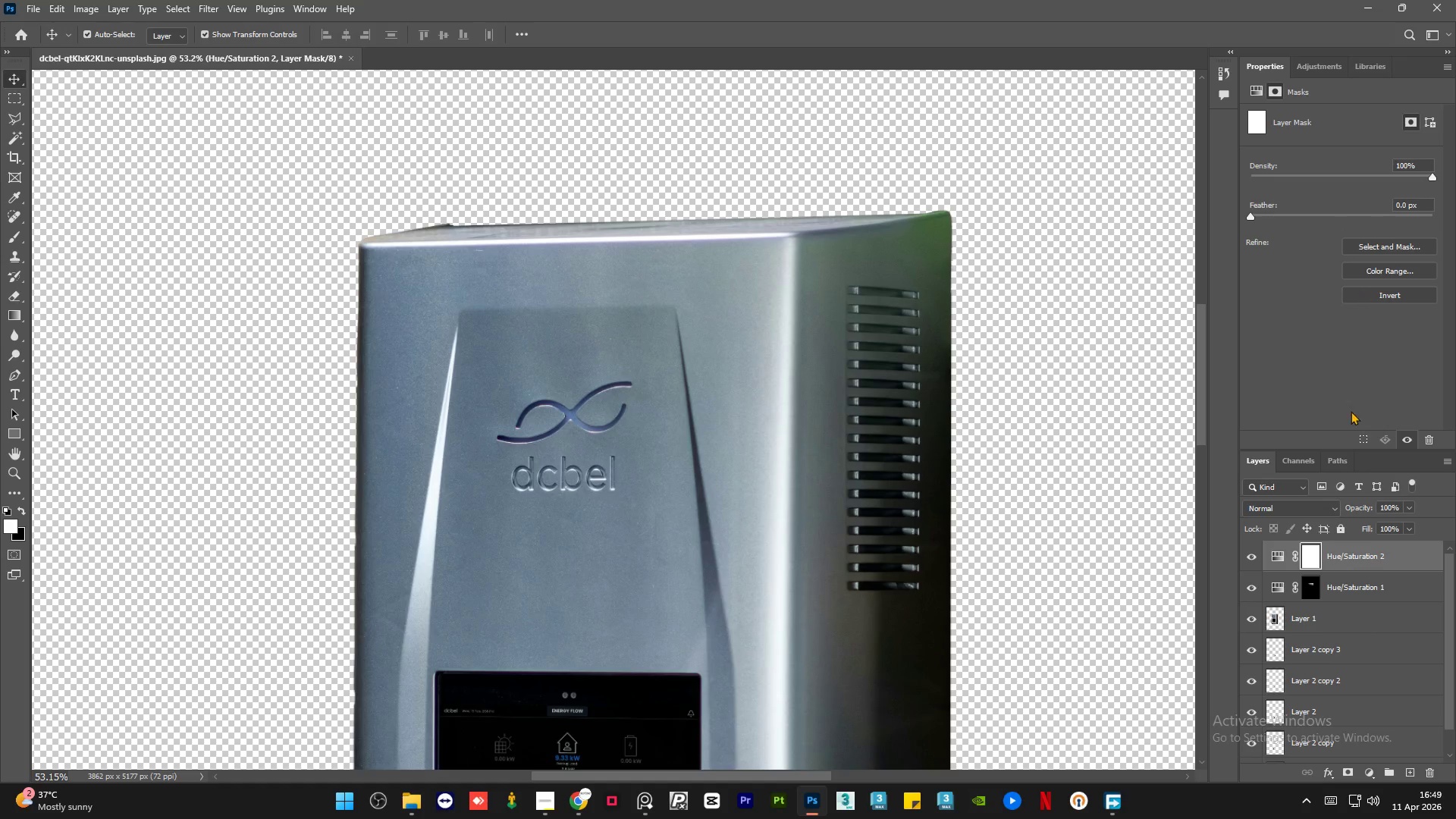 
left_click([1401, 560])
 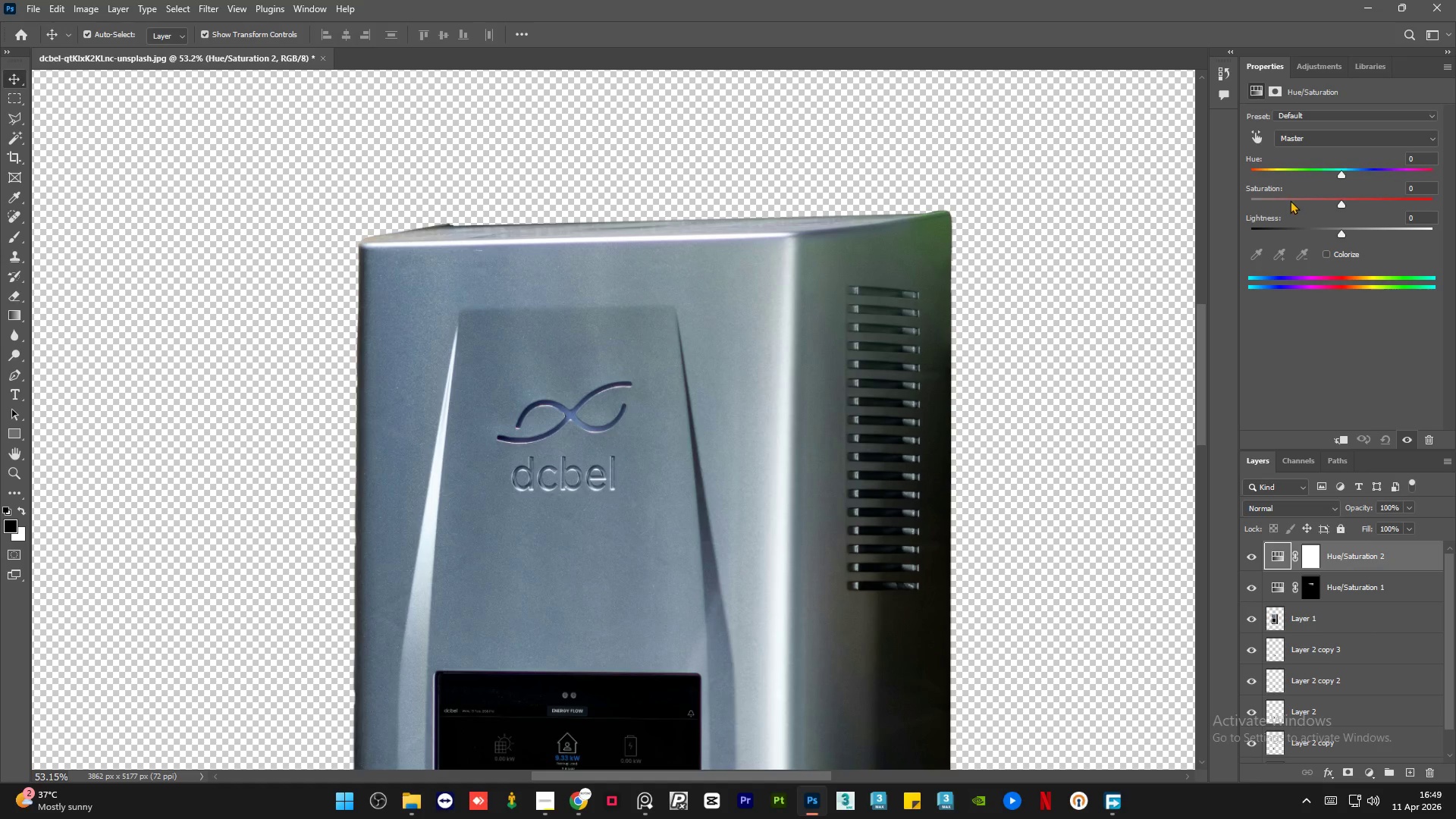 
left_click_drag(start_coordinate=[1289, 199], to_coordinate=[1206, 200])
 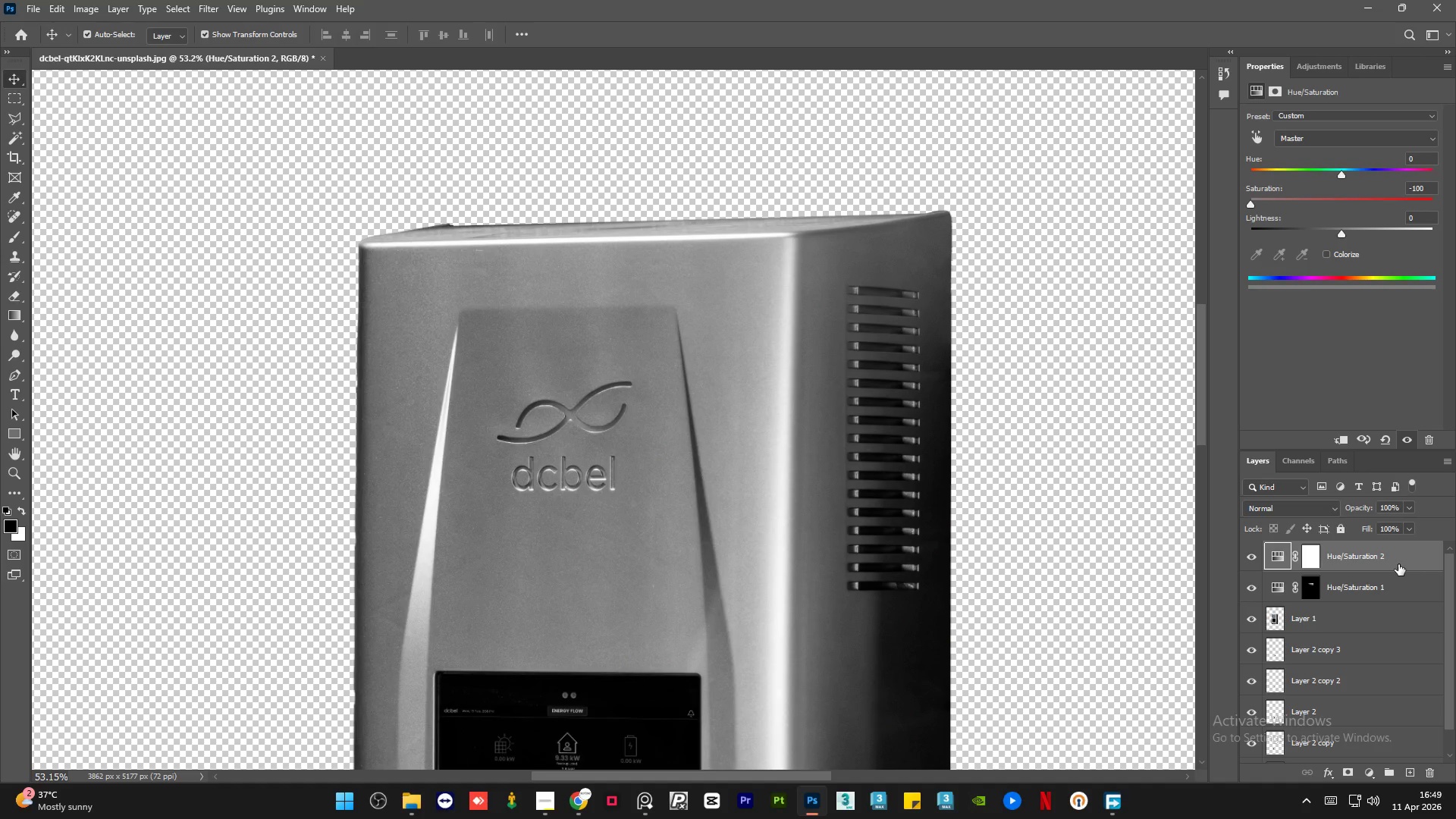 
hold_key(key=AltLeft, duration=1.51)
hold_key(key=AltLeft, duration=1.5)
scroll: coordinate [678, 306], scroll_direction: up, amount: 4.0
 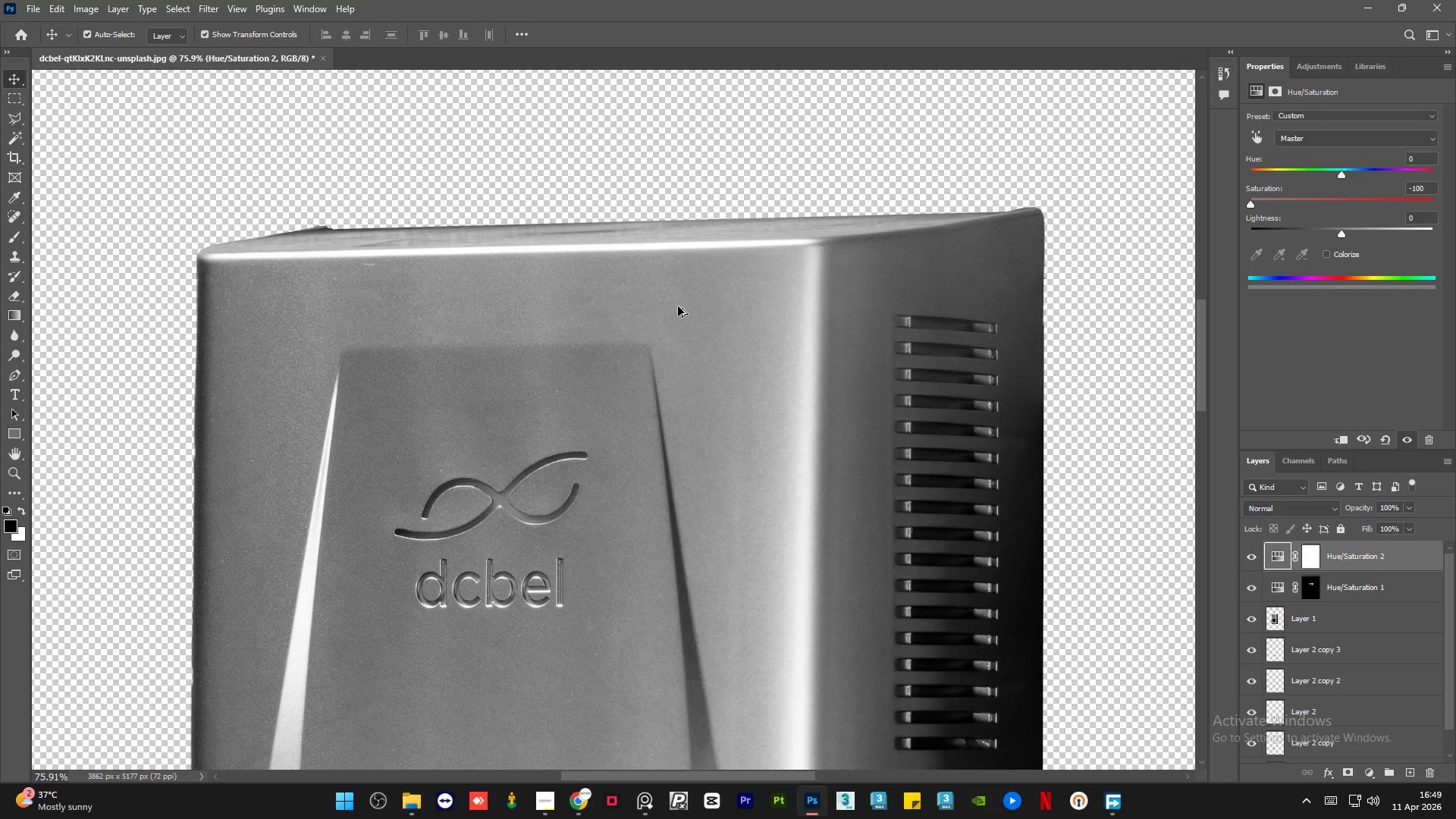 
key(Alt+AltLeft)
 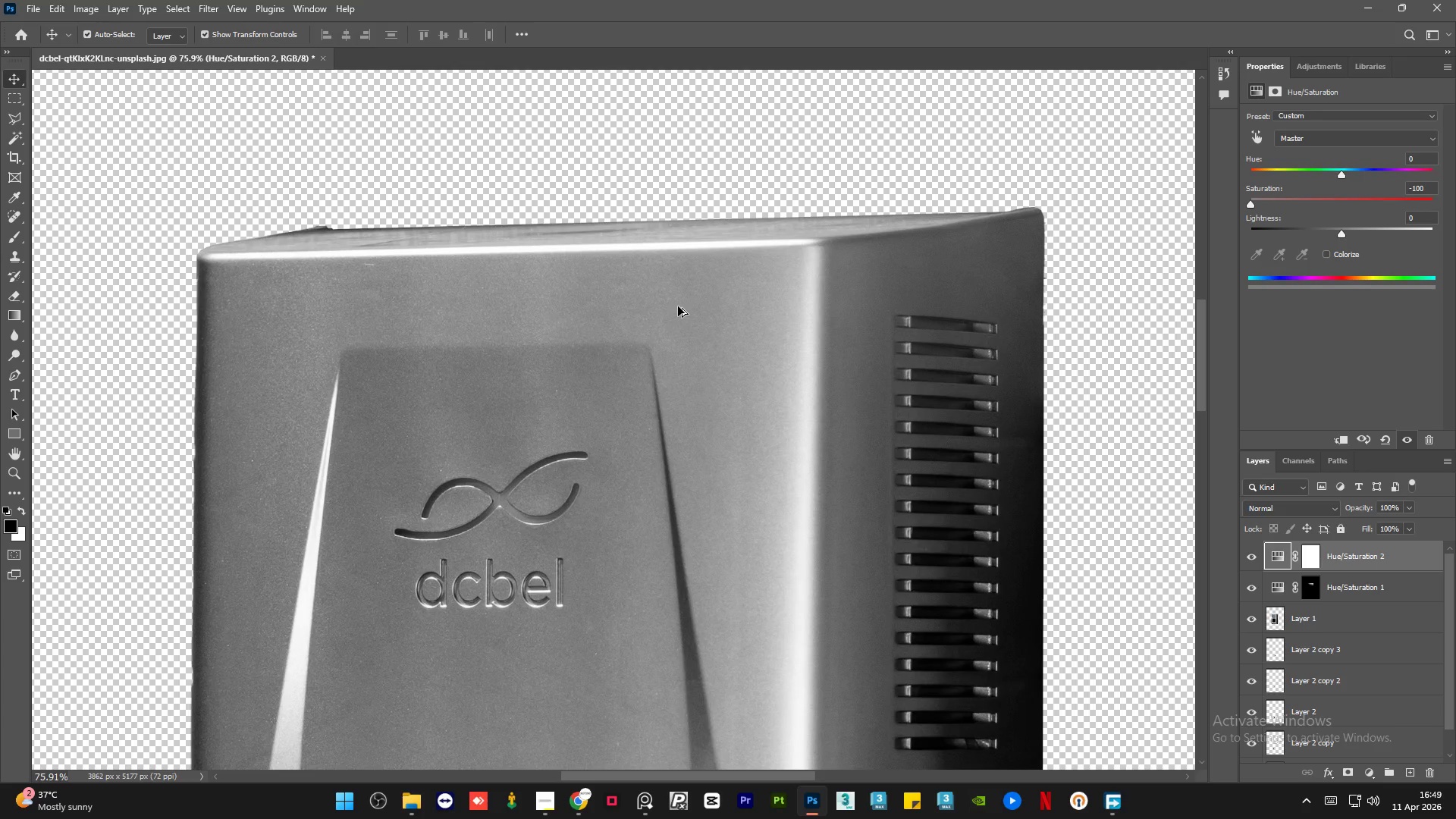 
key(Alt+AltLeft)
 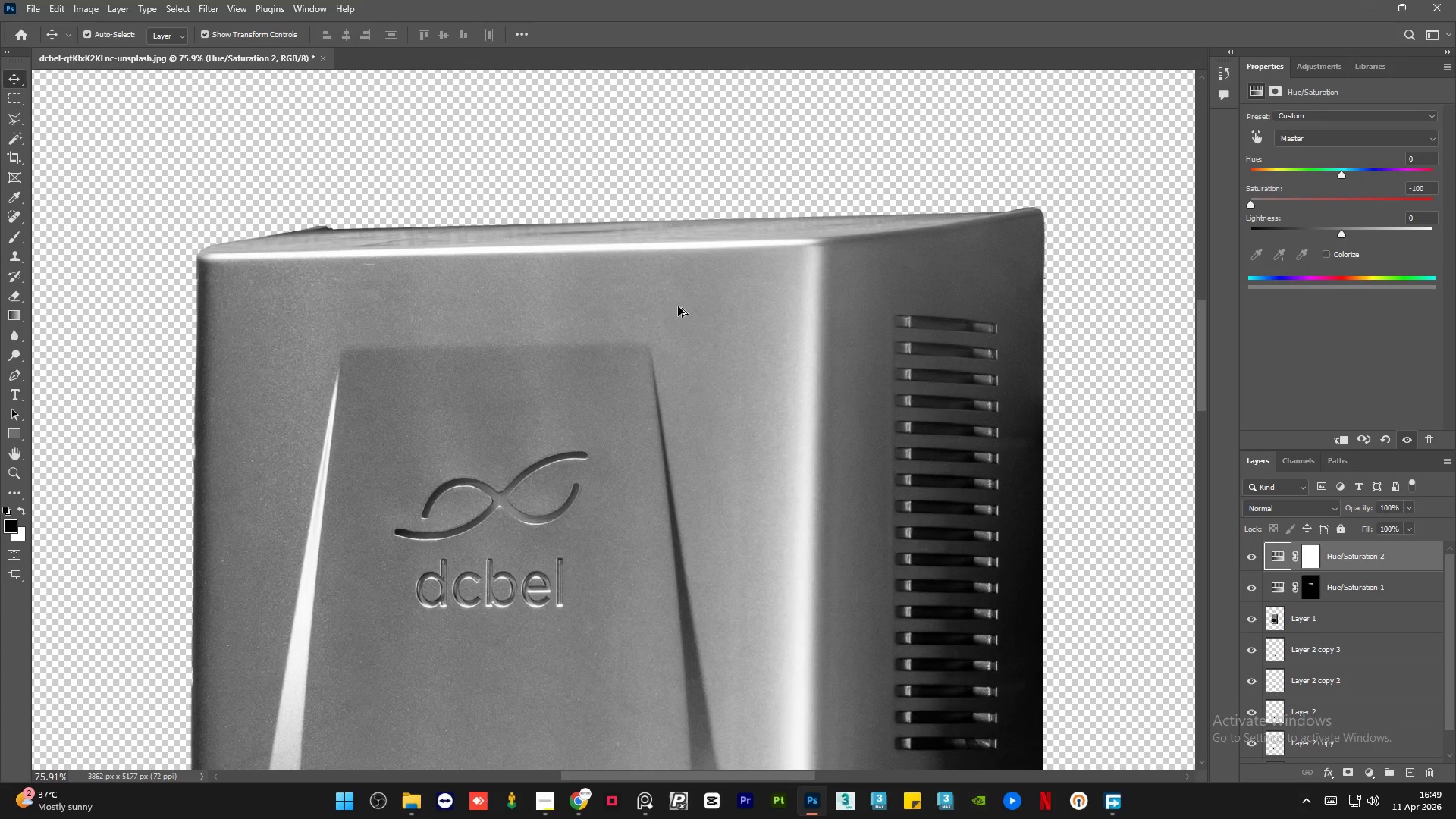 
key(Alt+AltLeft)
 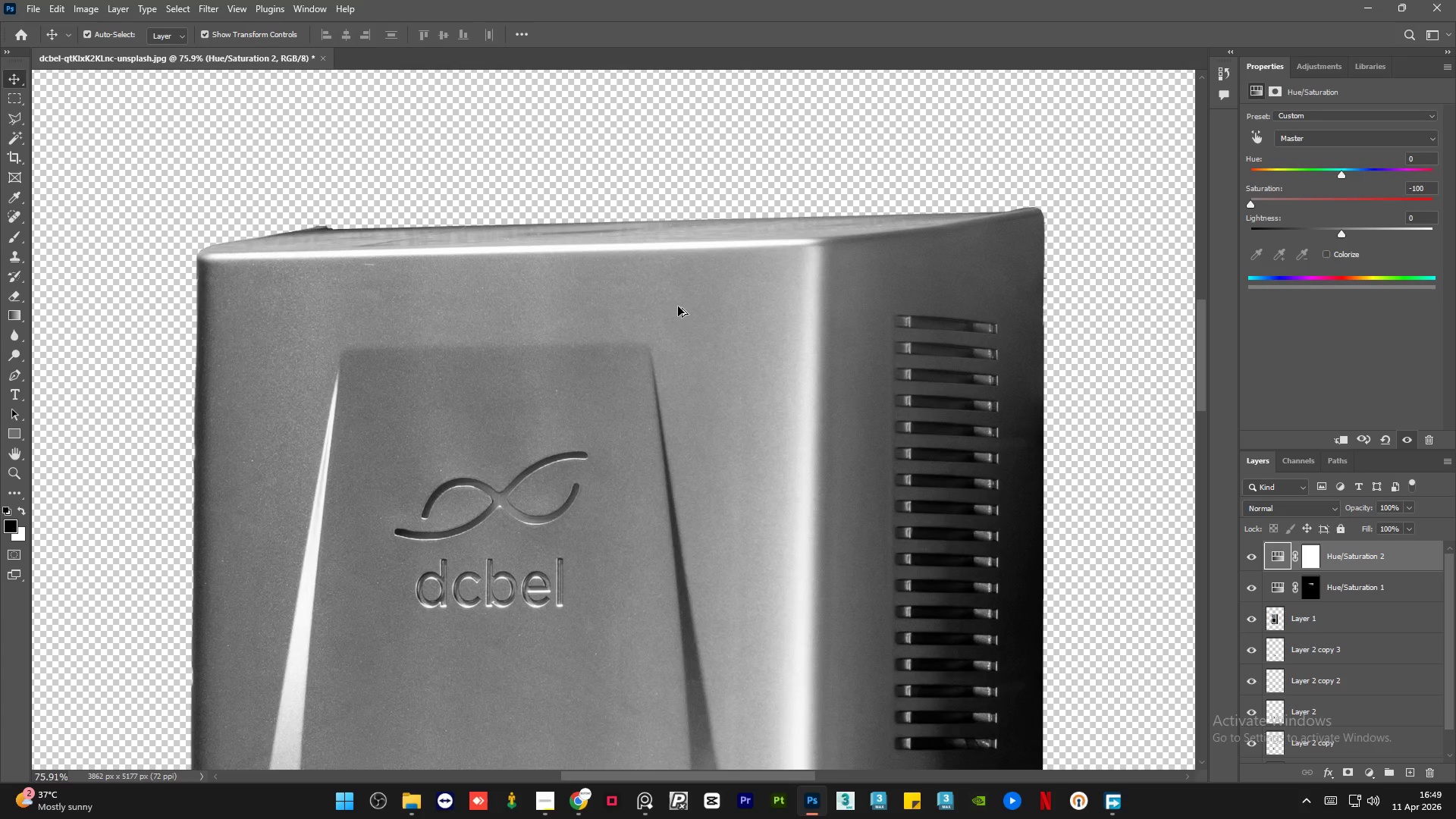 
key(Alt+AltLeft)
 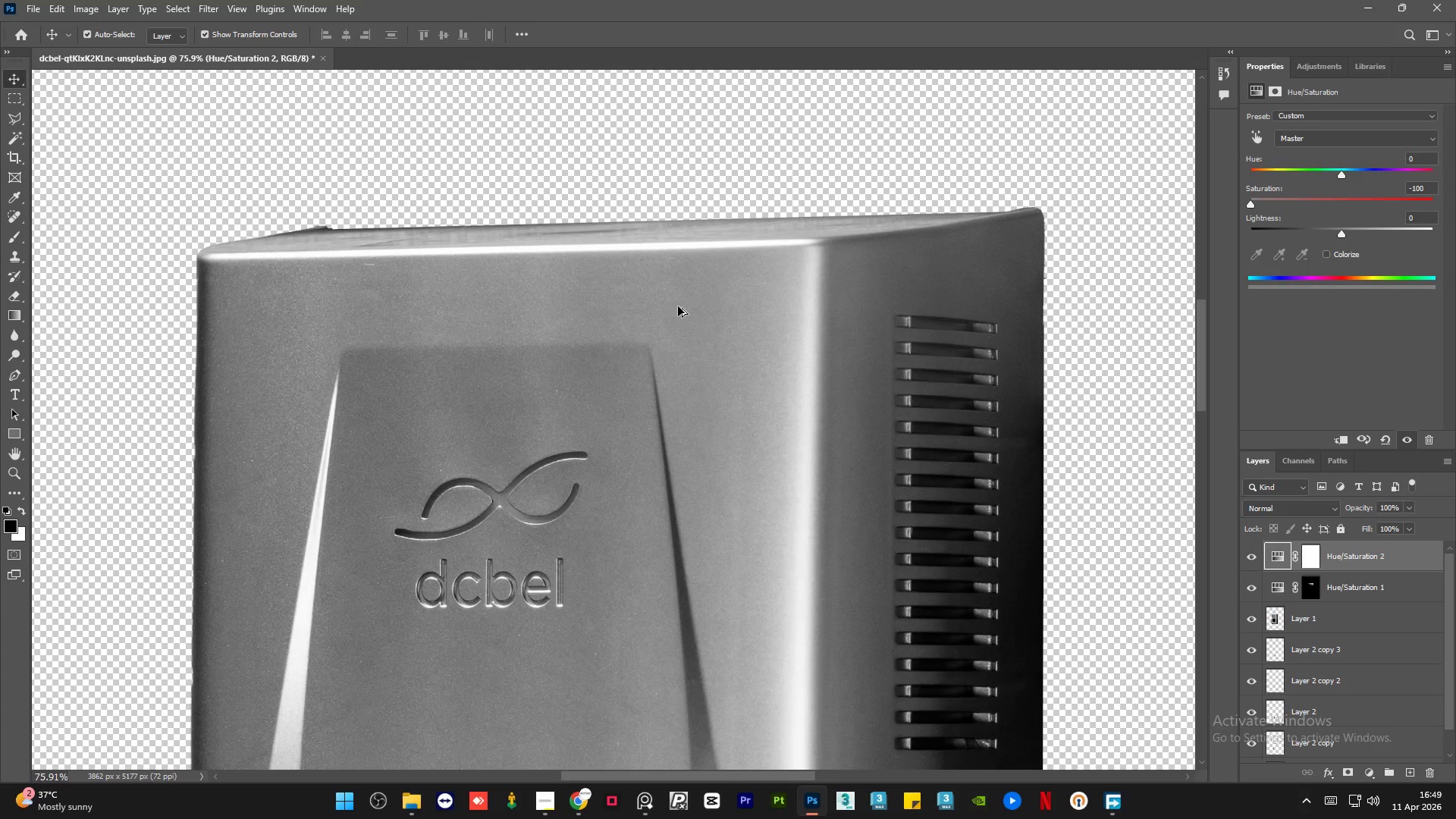 
key(Alt+AltLeft)
 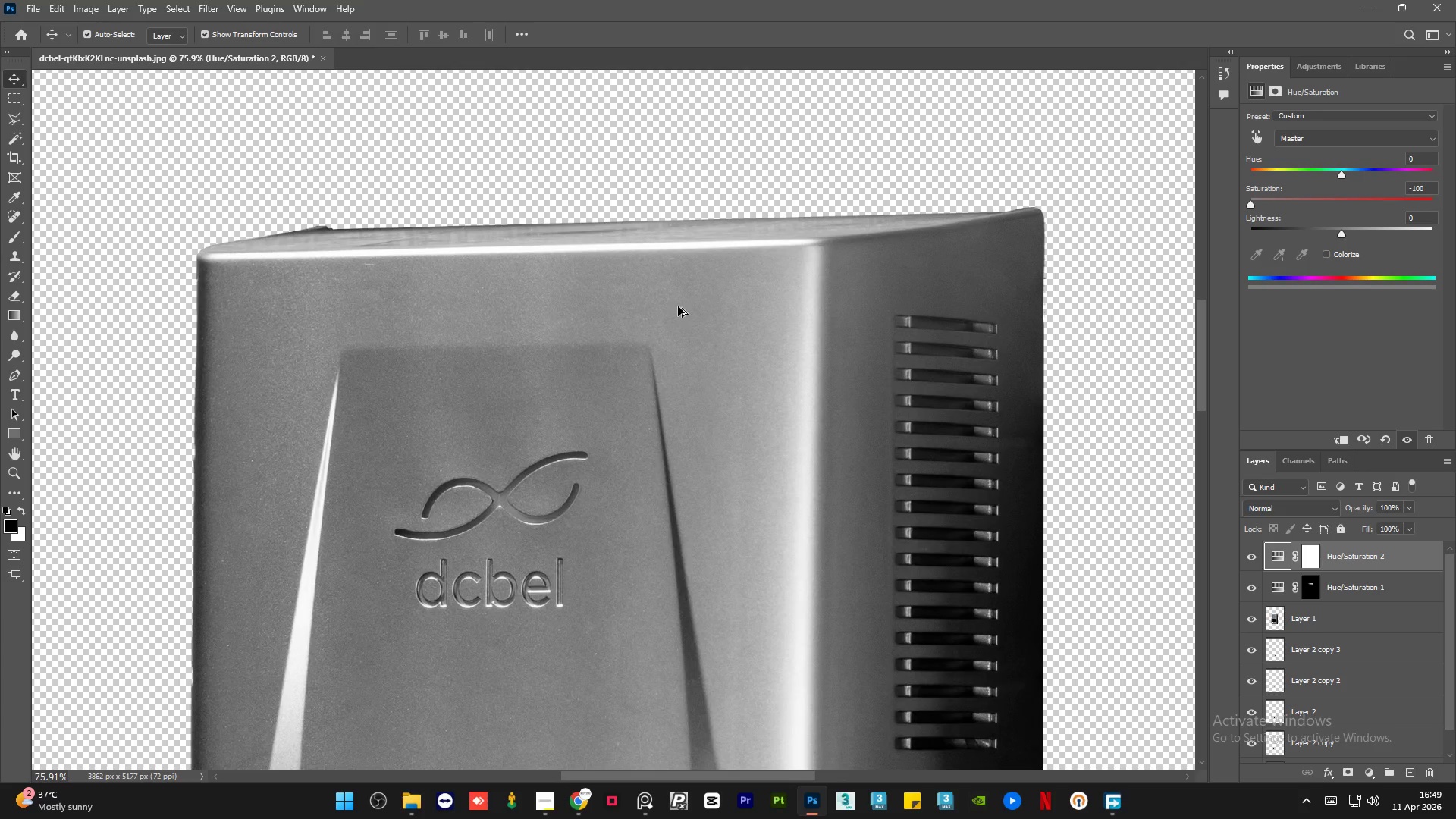 
key(Alt+AltLeft)
 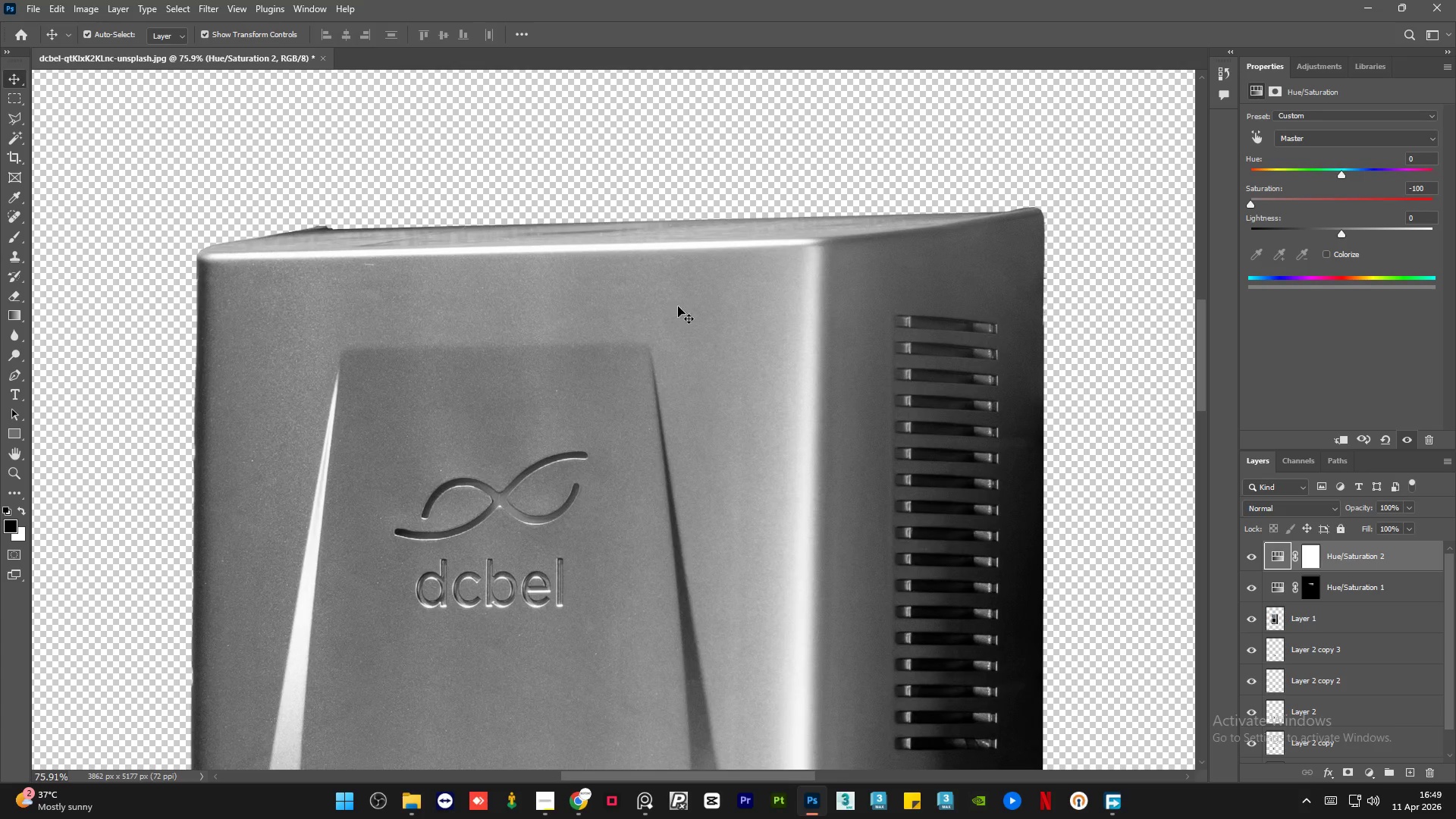 
key(Alt+AltLeft)
 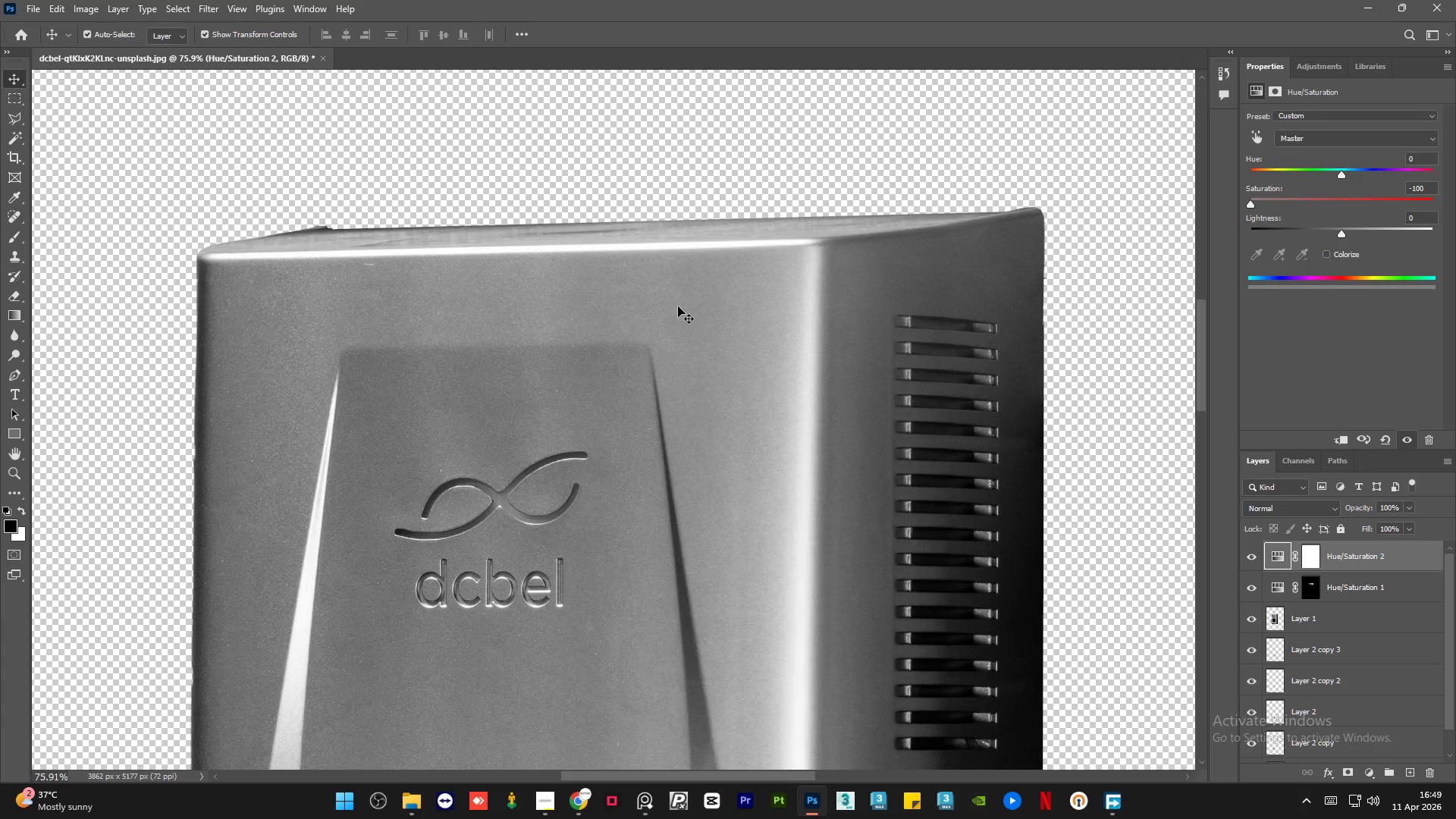 
hold_key(key=AltLeft, duration=0.39)
scroll: coordinate [678, 306], scroll_direction: down, amount: 2.0
 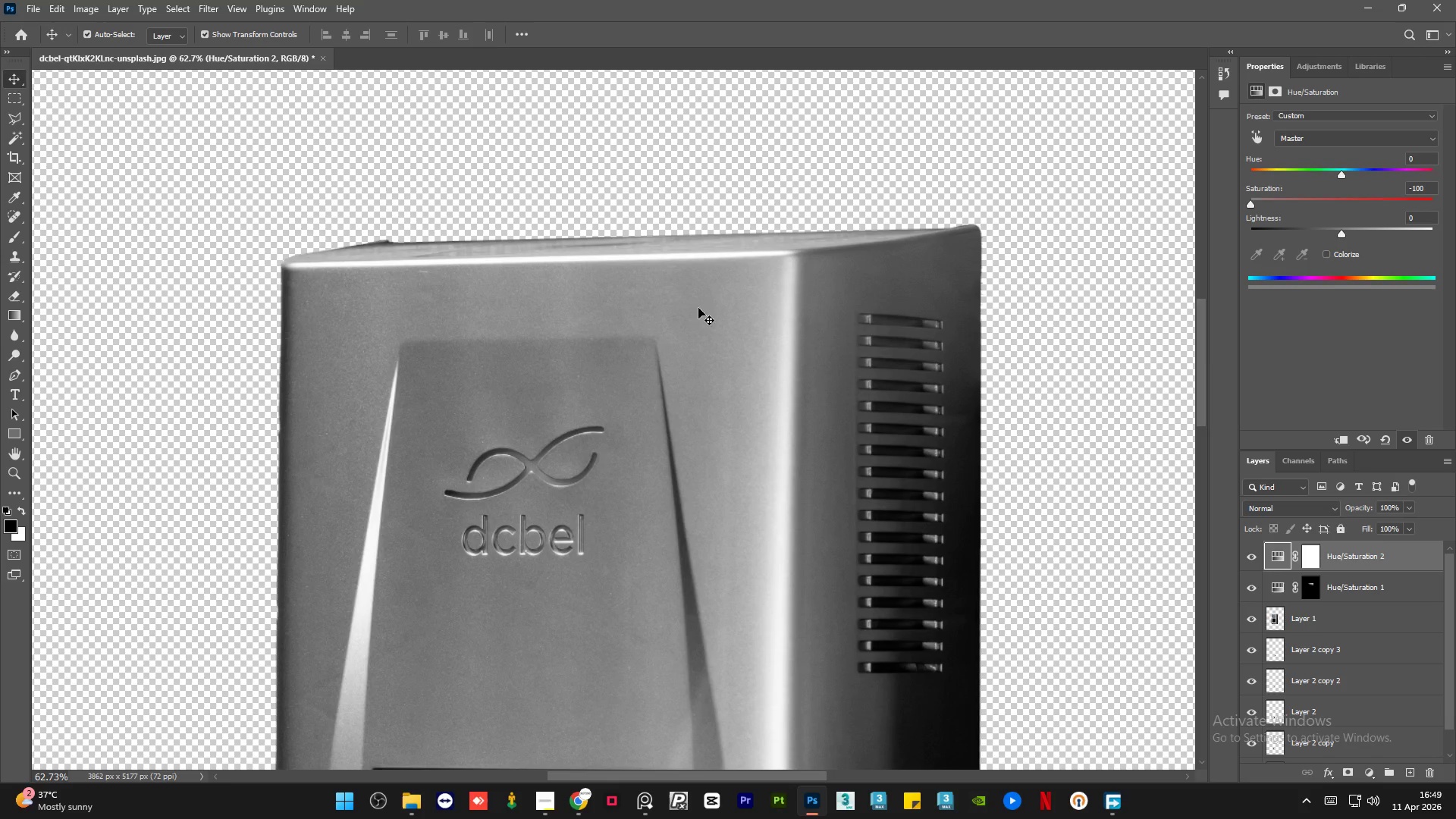 
left_click([1314, 557])
 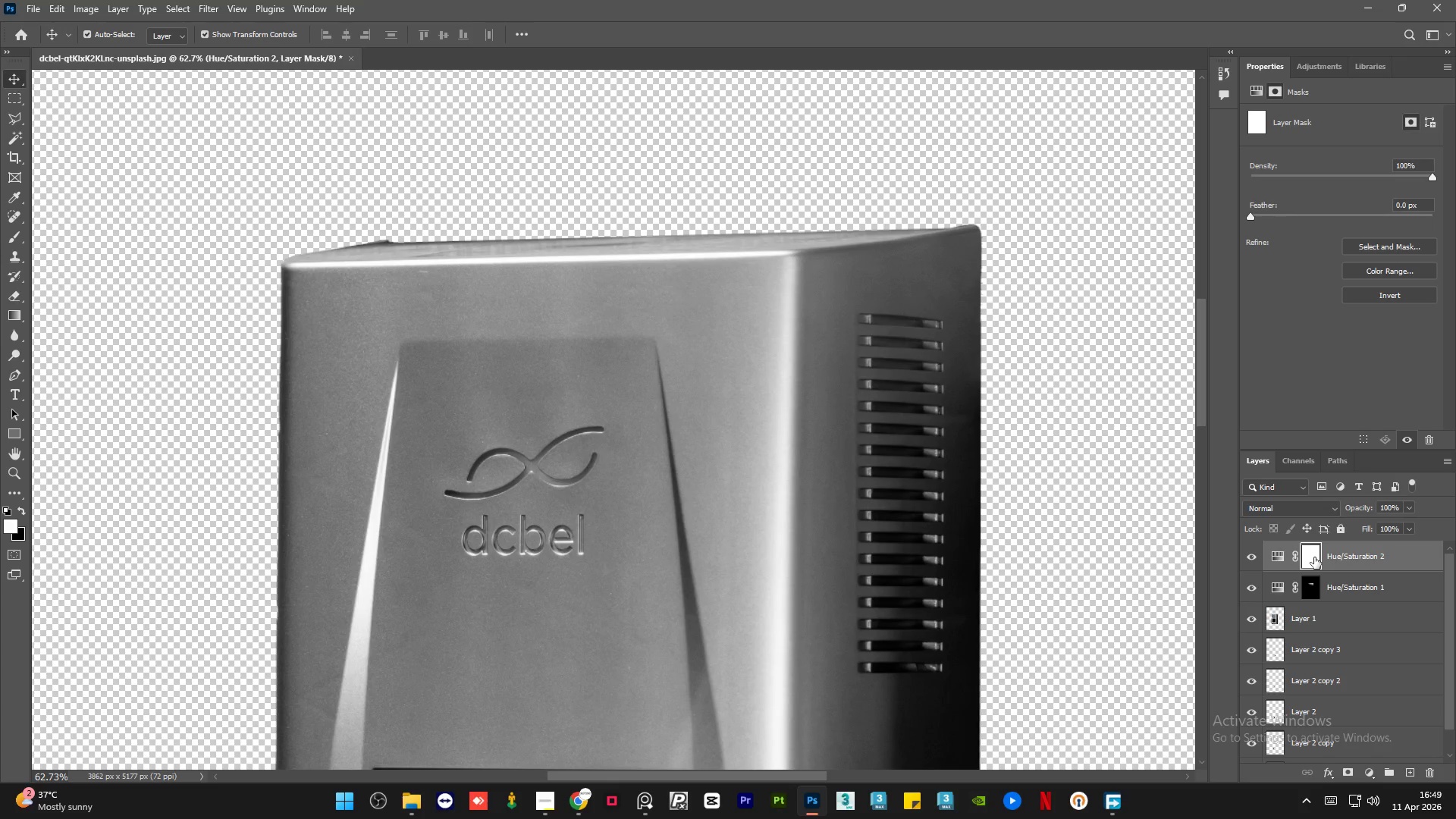 
key(Control+ControlLeft)
 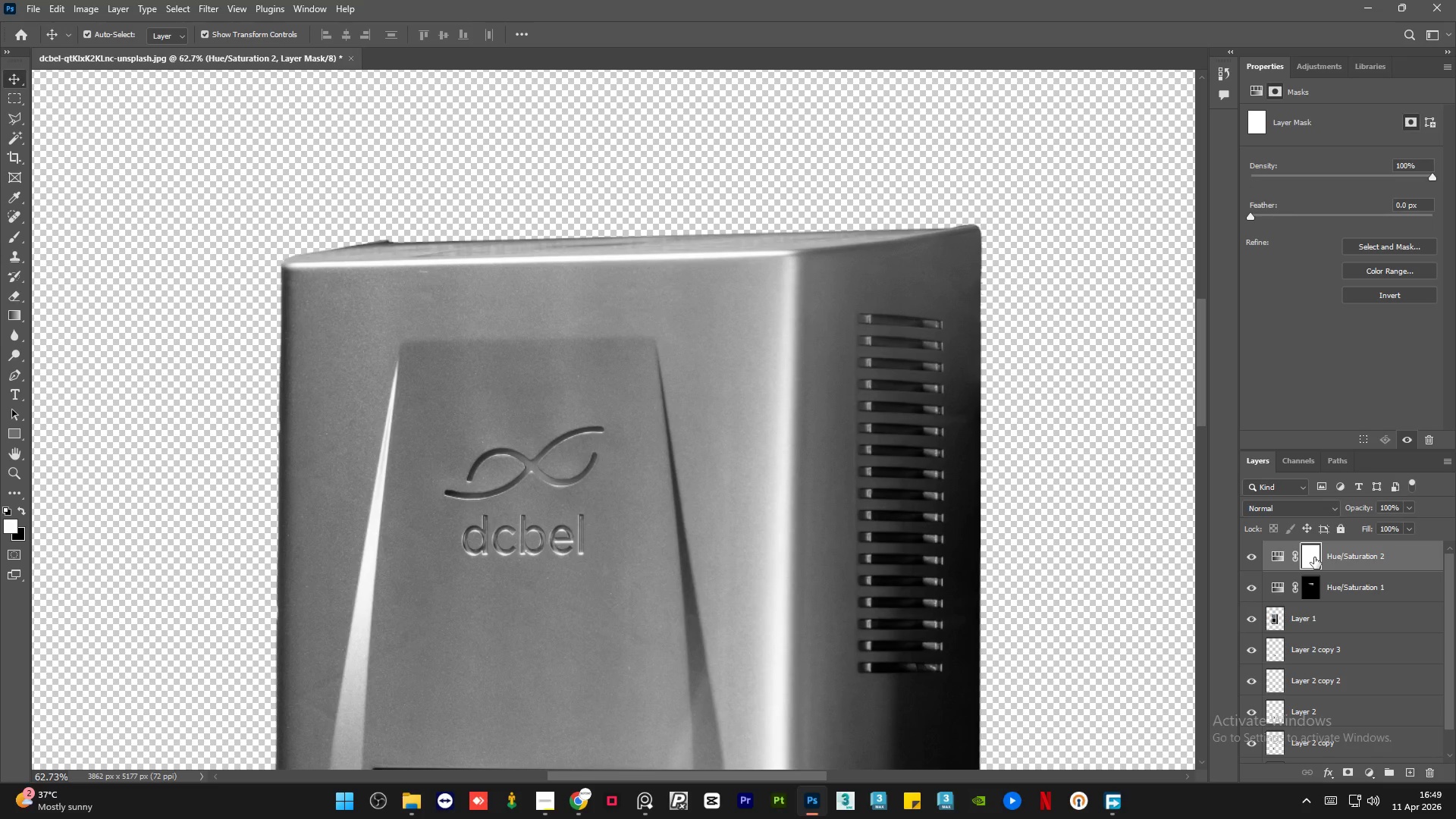 
key(Control+I)
 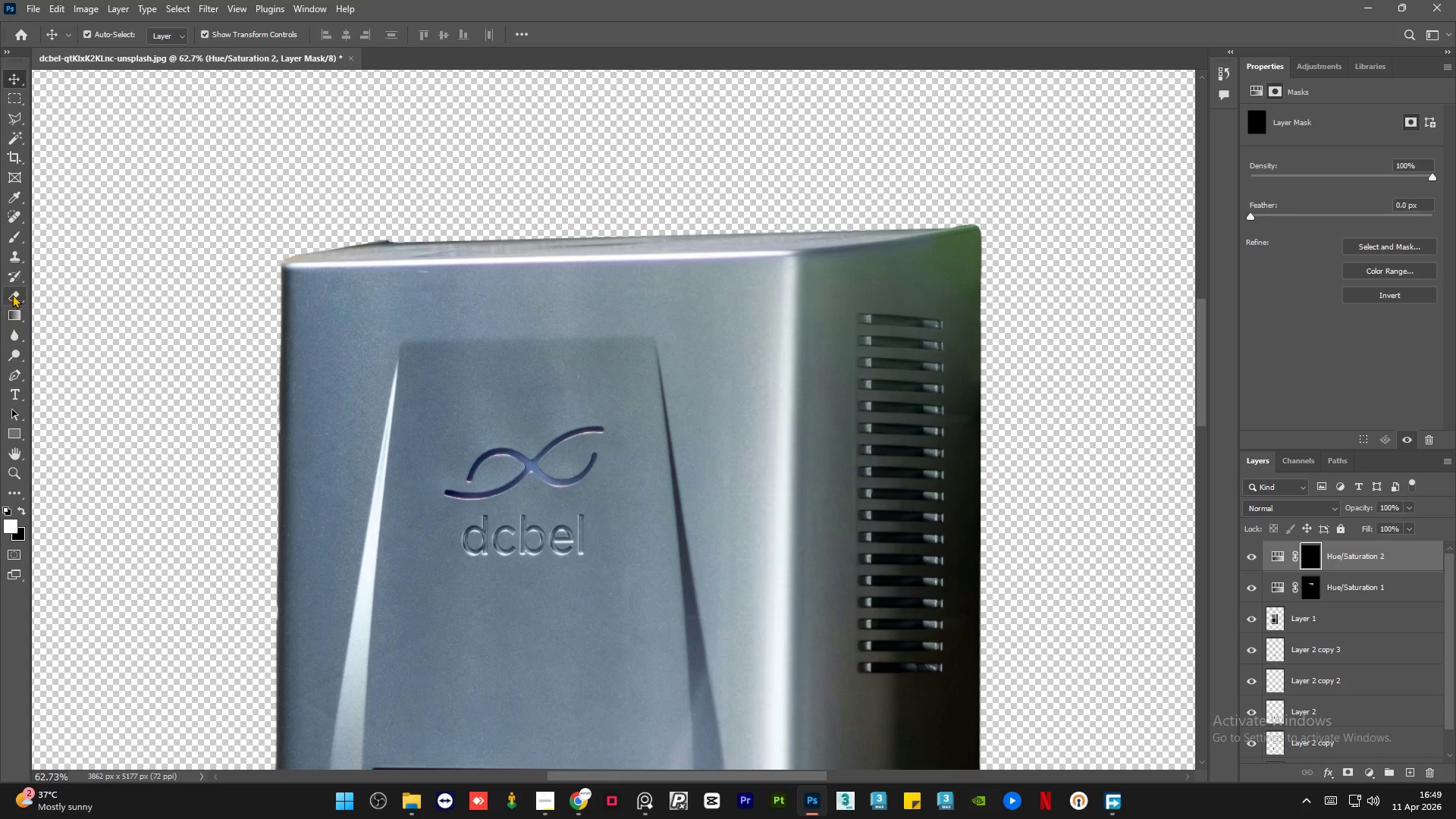 
left_click([15, 237])
 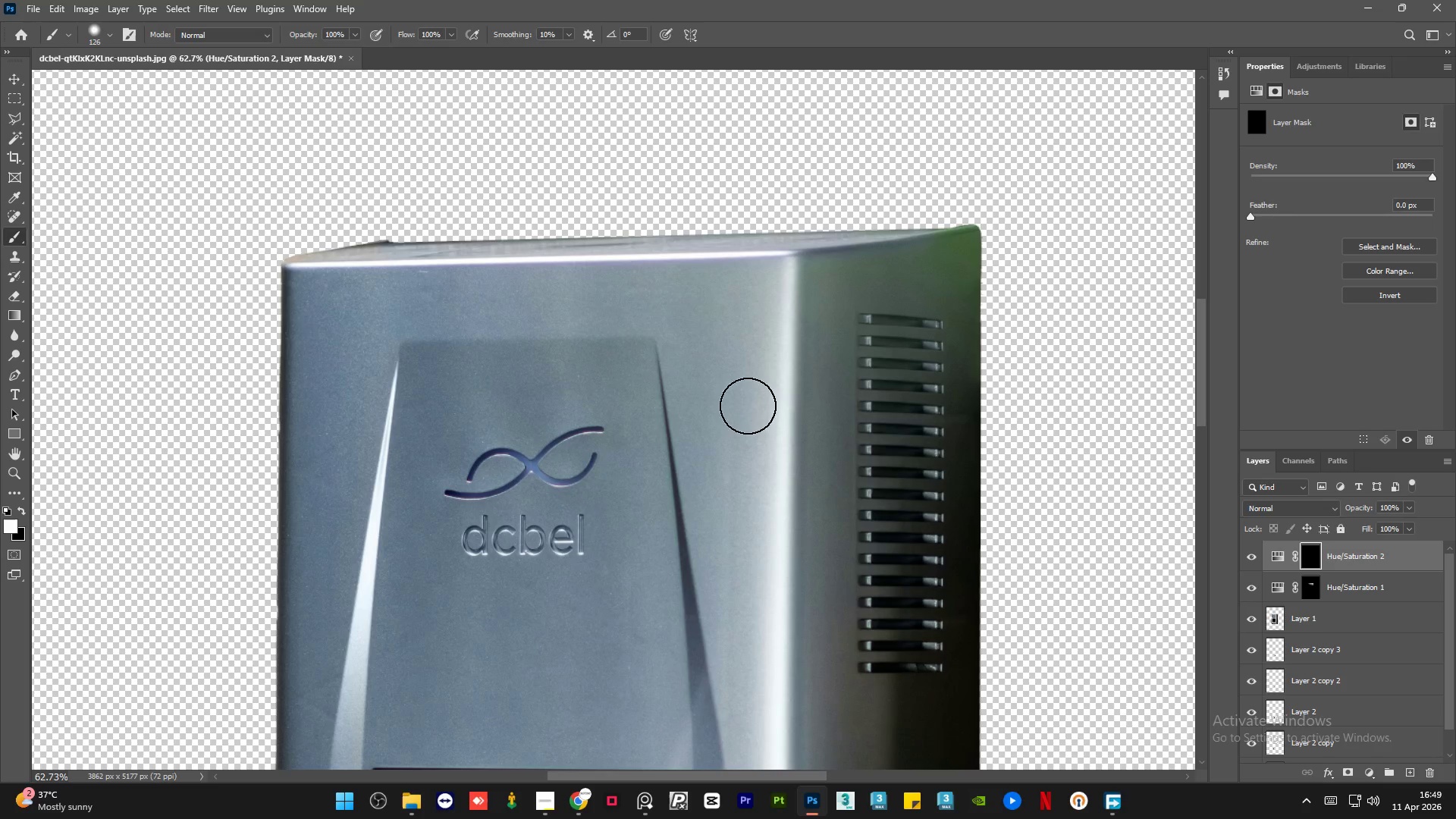 
hold_key(key=AltLeft, duration=0.36)
 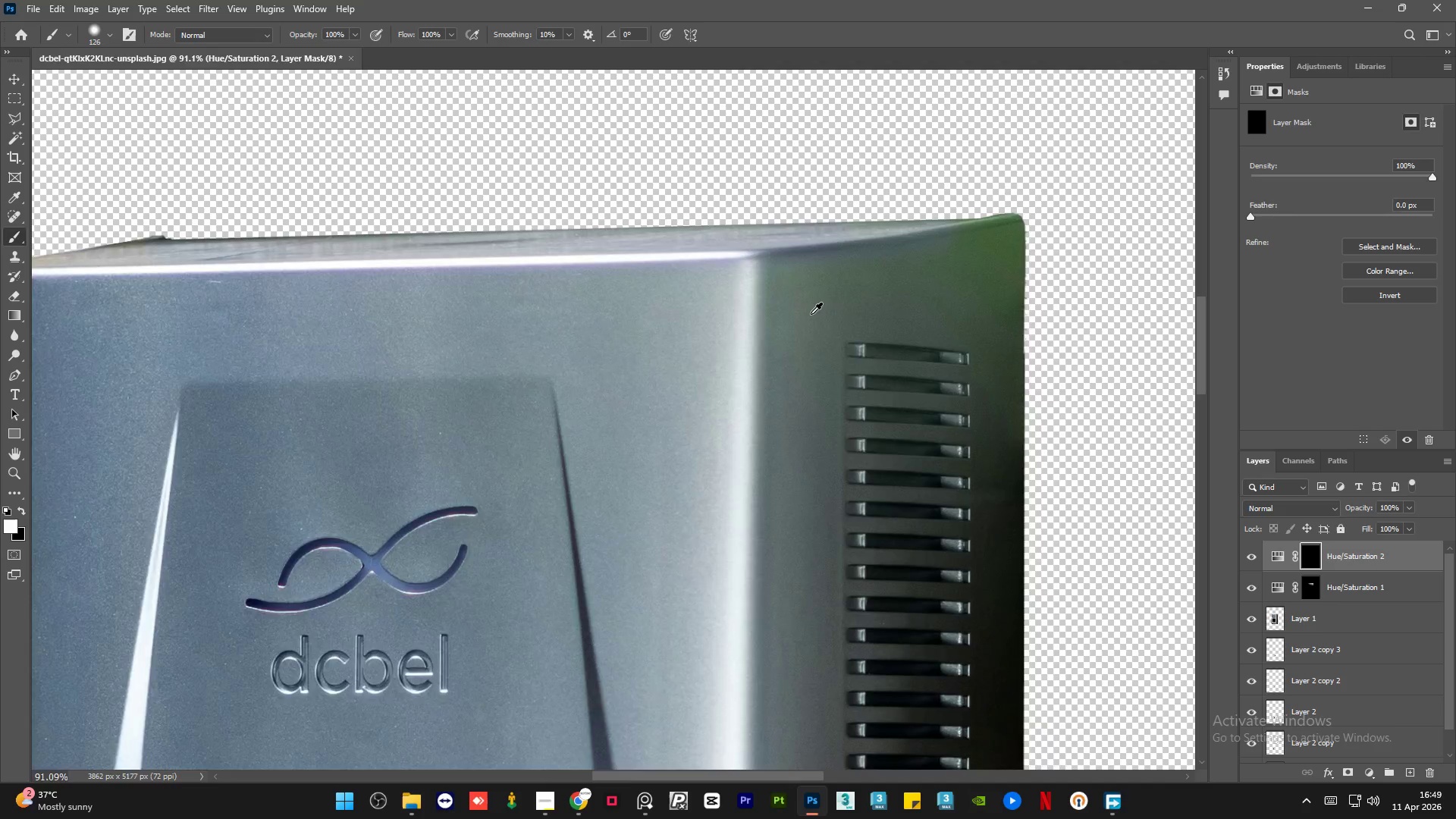 
hold_key(key=AltLeft, duration=0.41)
 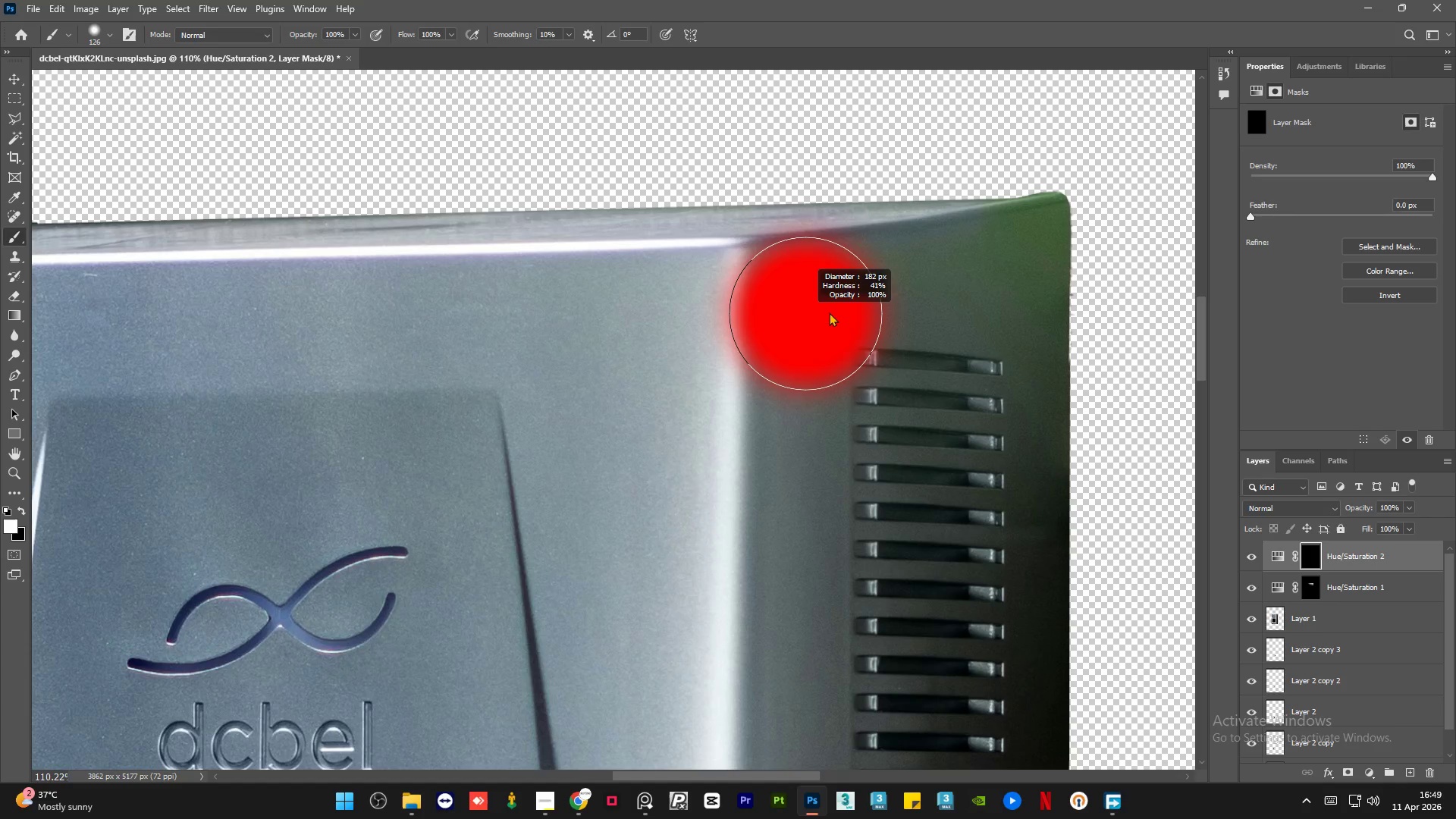 
scroll: coordinate [902, 231], scroll_direction: up, amount: 3.0
 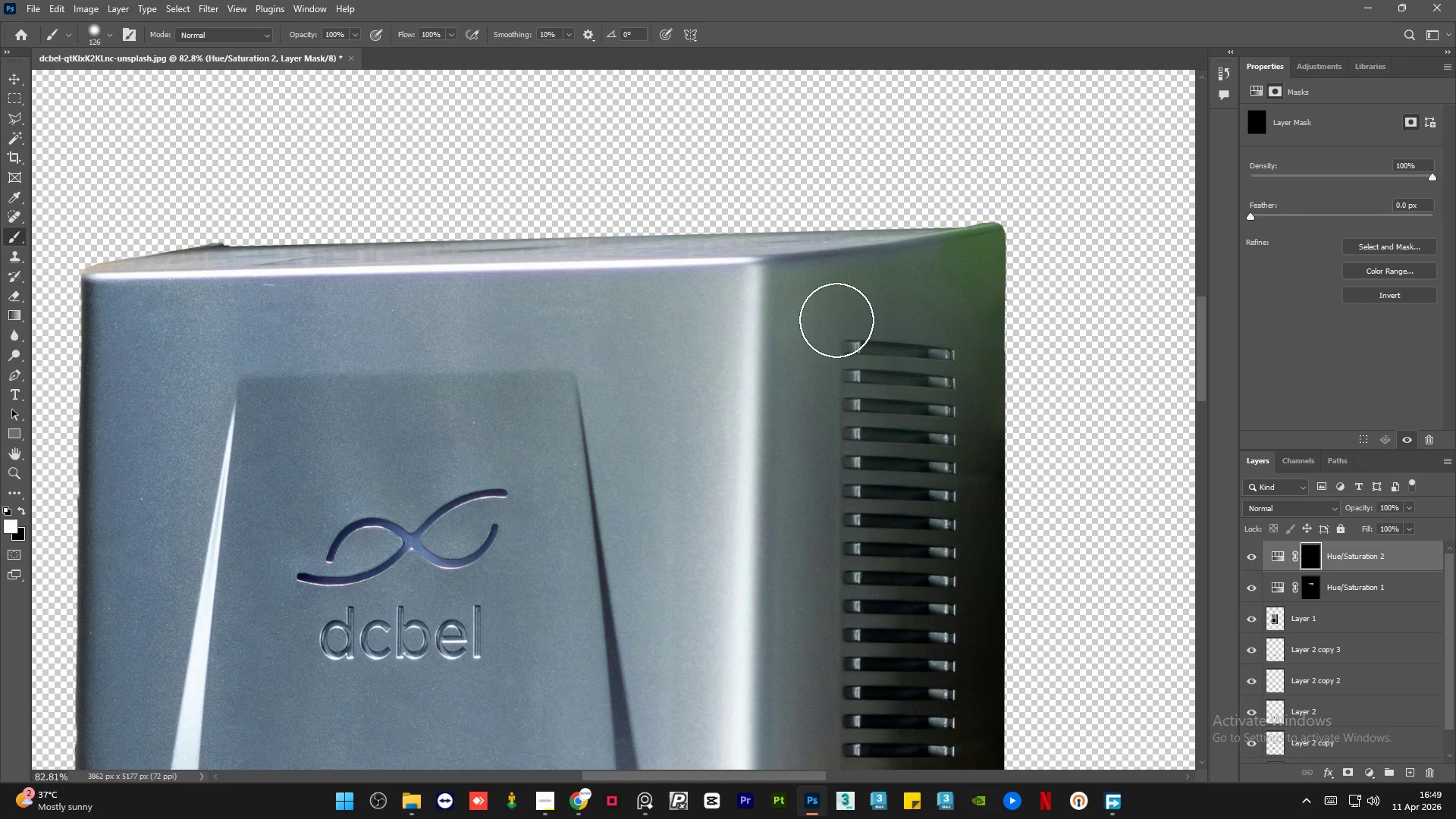 
hold_key(key=AltLeft, duration=1.23)
 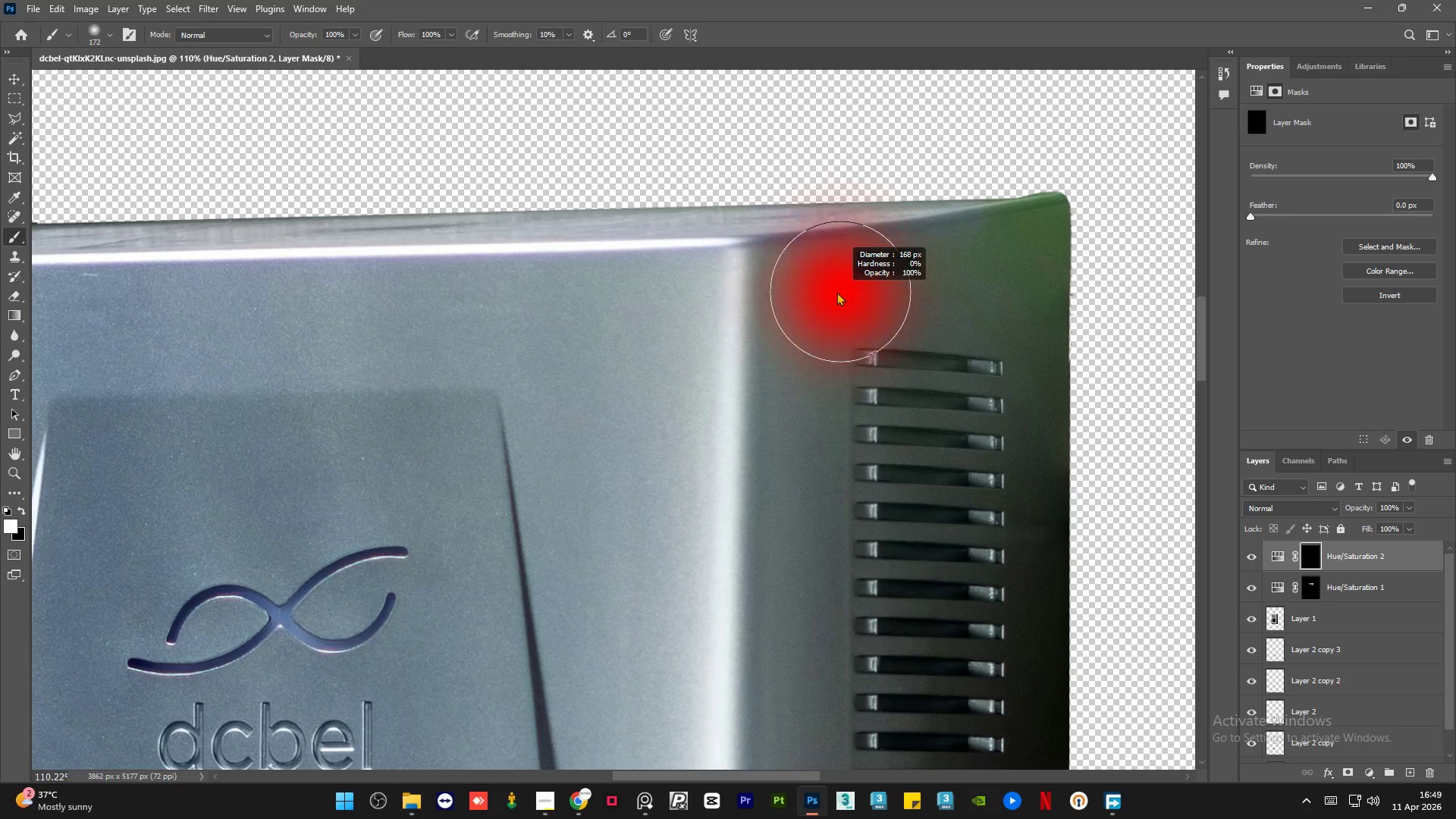 
scroll: coordinate [811, 314], scroll_direction: up, amount: 3.0
 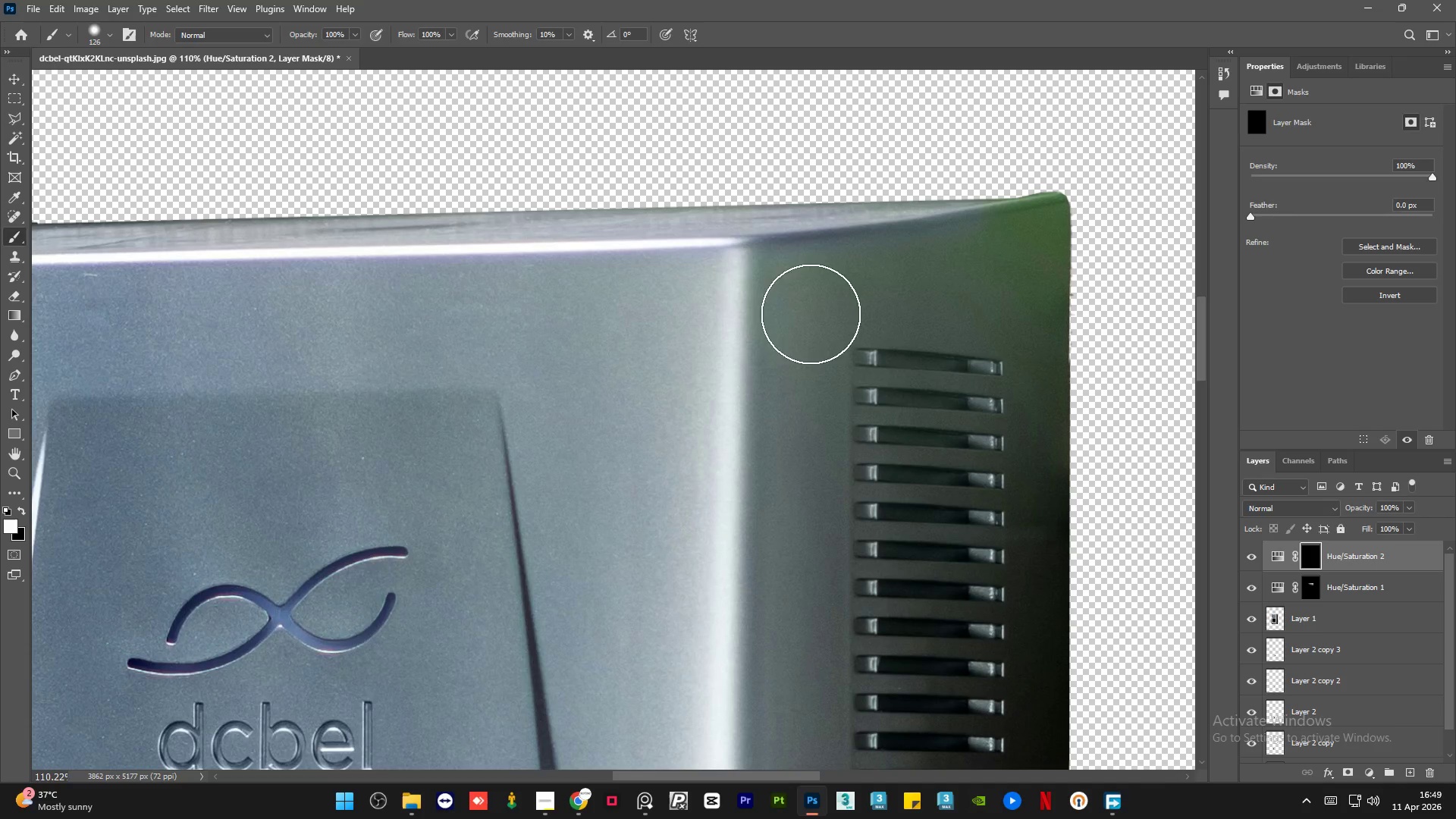 
hold_key(key=AltLeft, duration=0.7)
 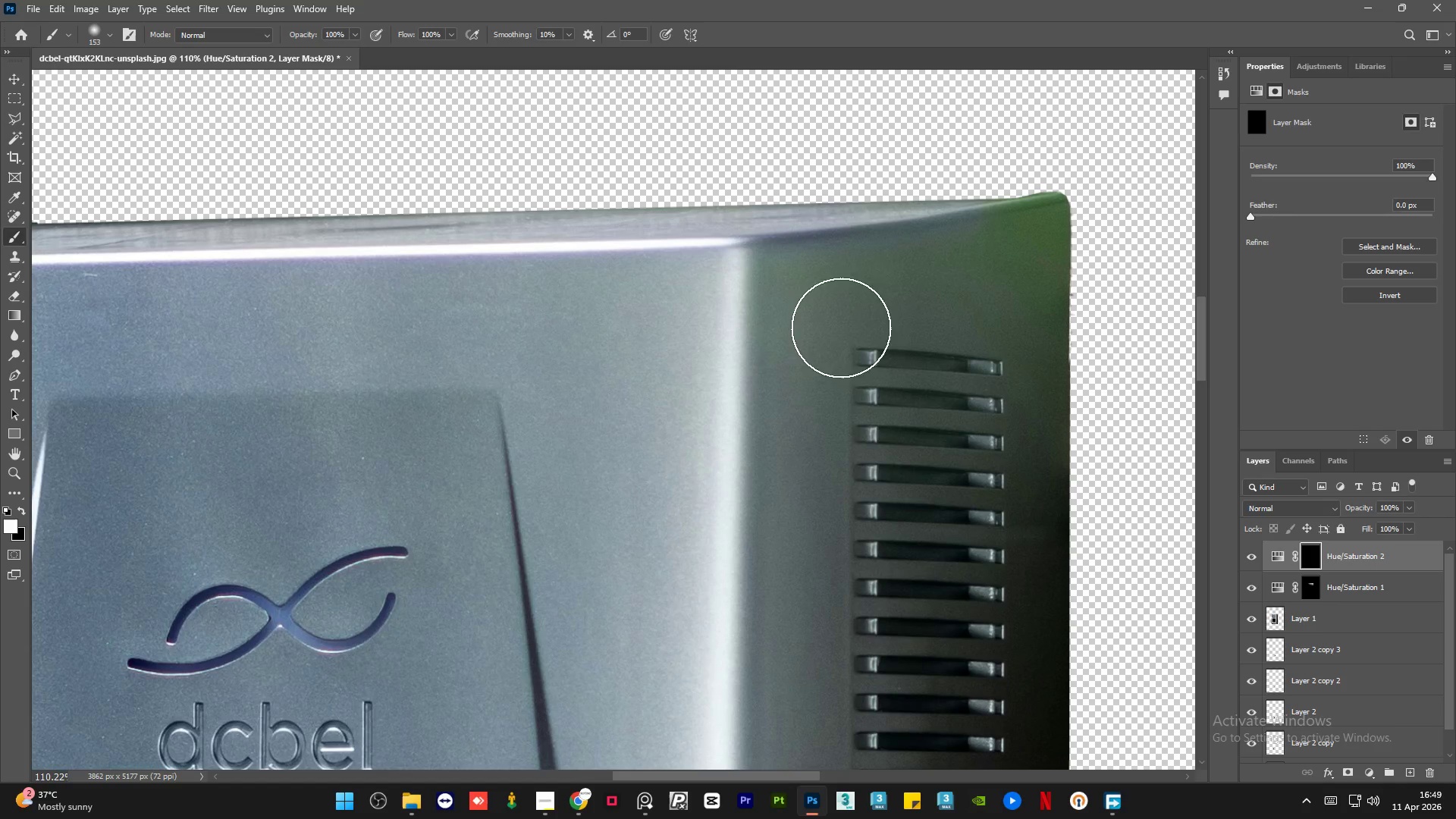 
left_click_drag(start_coordinate=[857, 309], to_coordinate=[874, 483])
 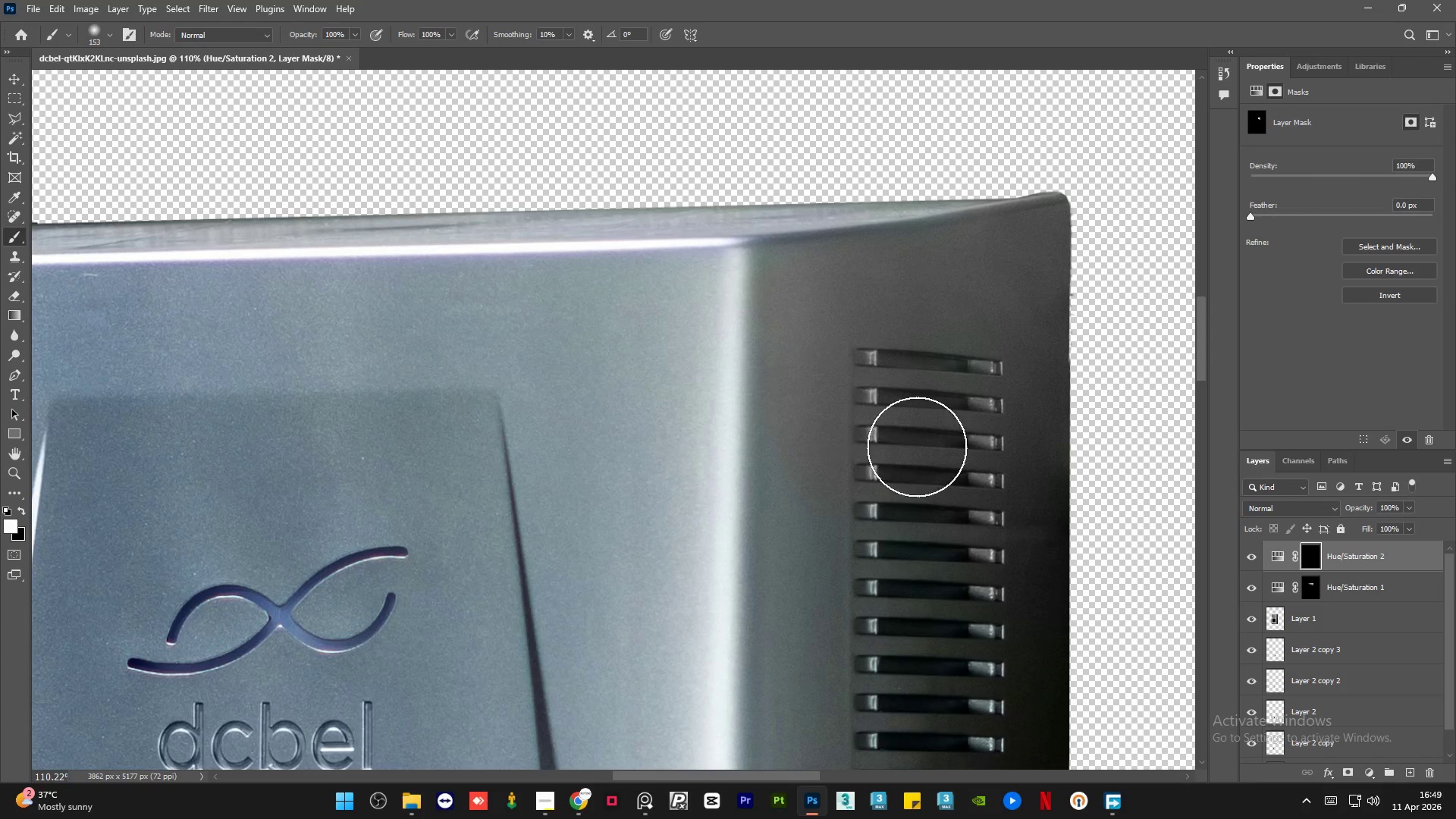 
hold_key(key=AltLeft, duration=0.44)
 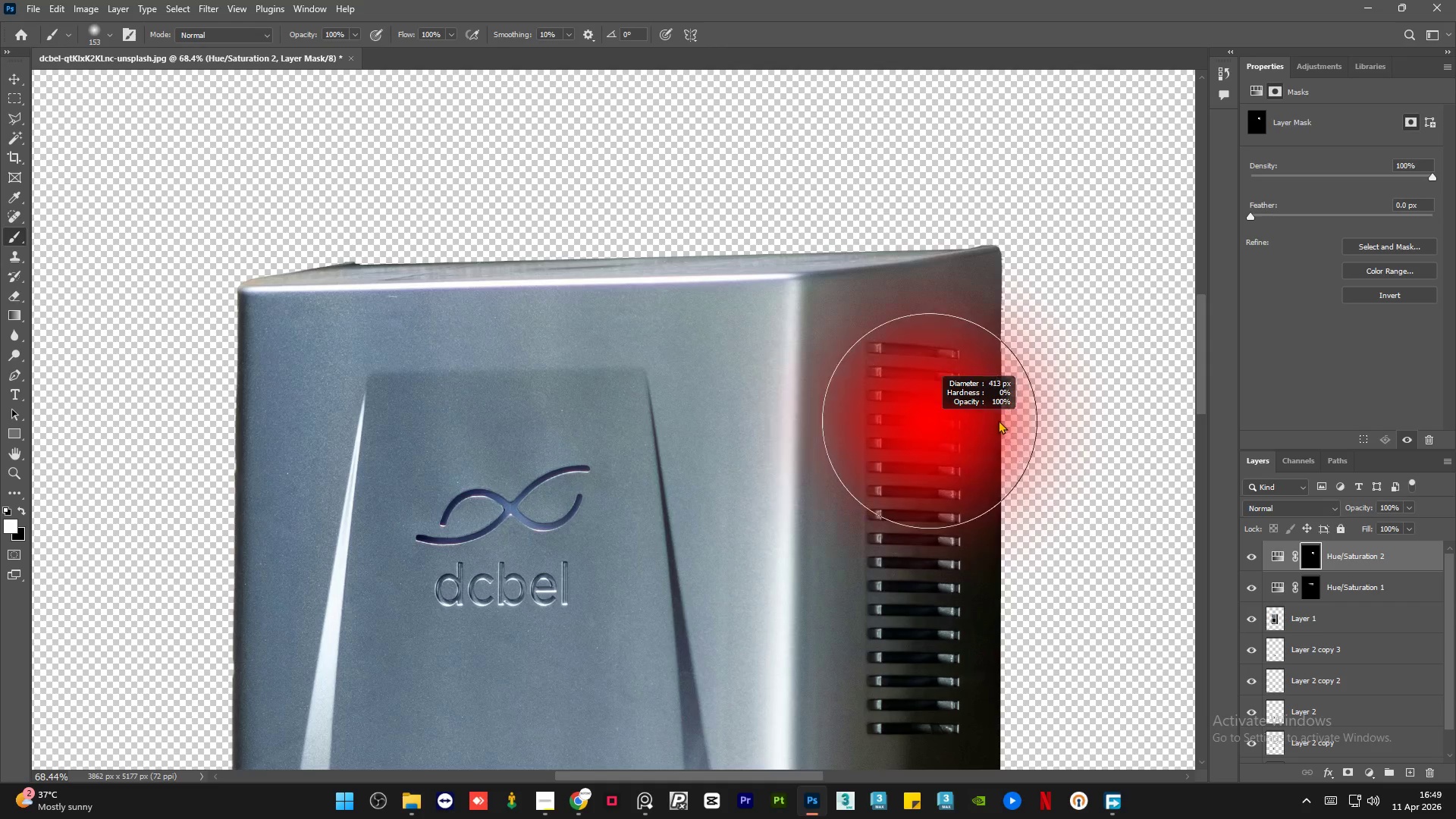 
hold_key(key=AltLeft, duration=0.47)
 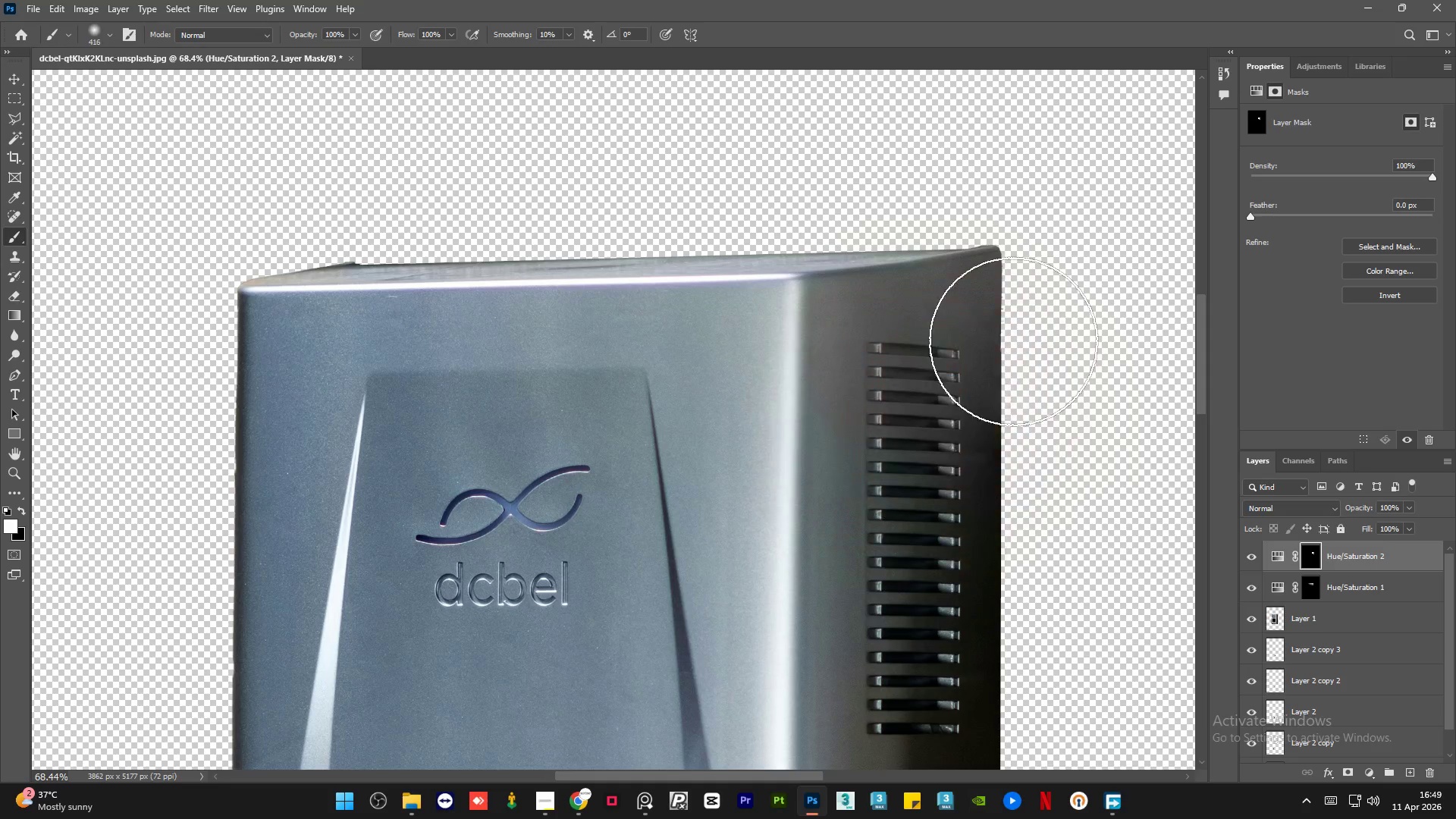 
scroll: coordinate [887, 333], scroll_direction: down, amount: 5.0
 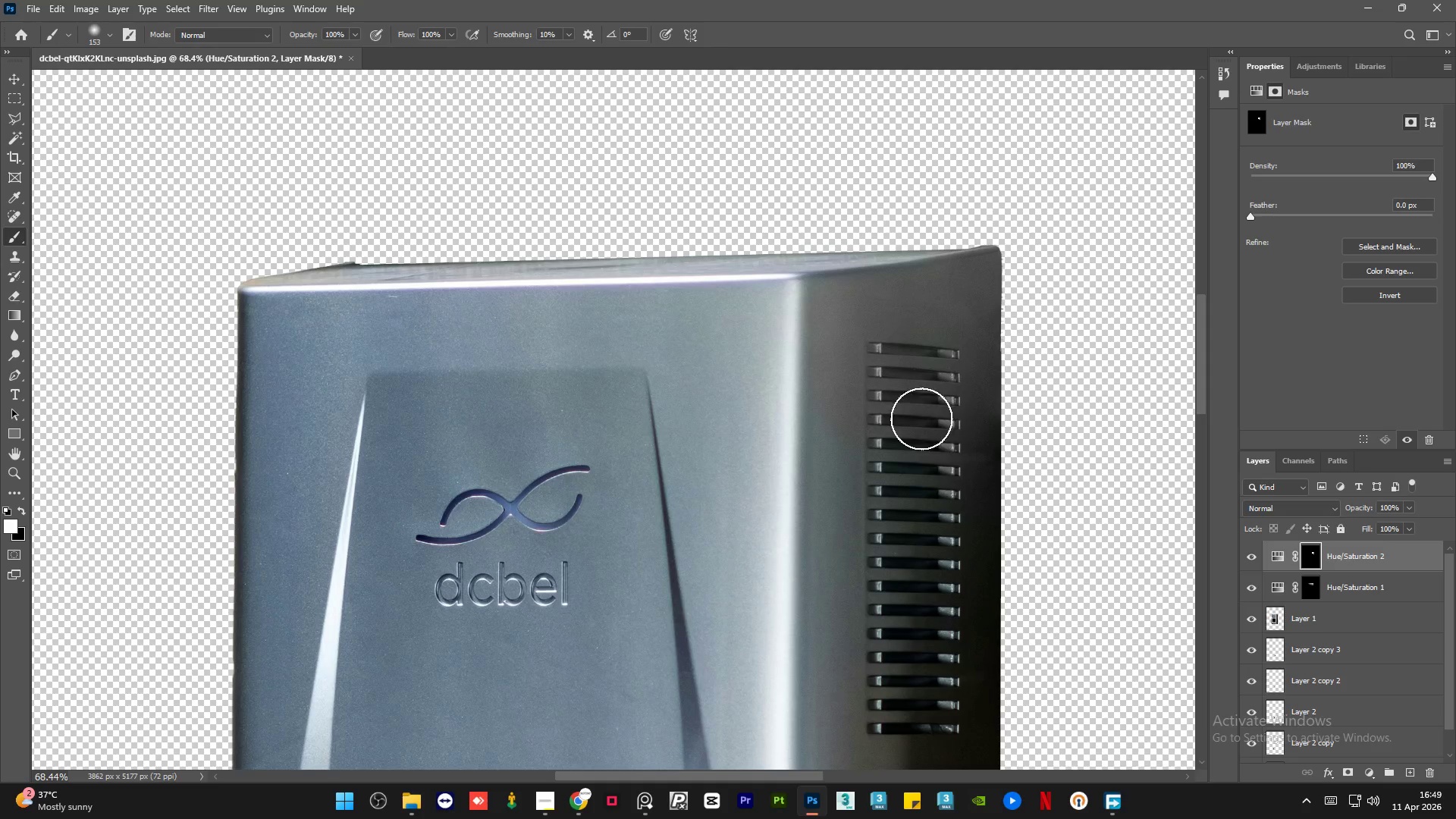 
left_click_drag(start_coordinate=[1013, 350], to_coordinate=[1007, 530])
 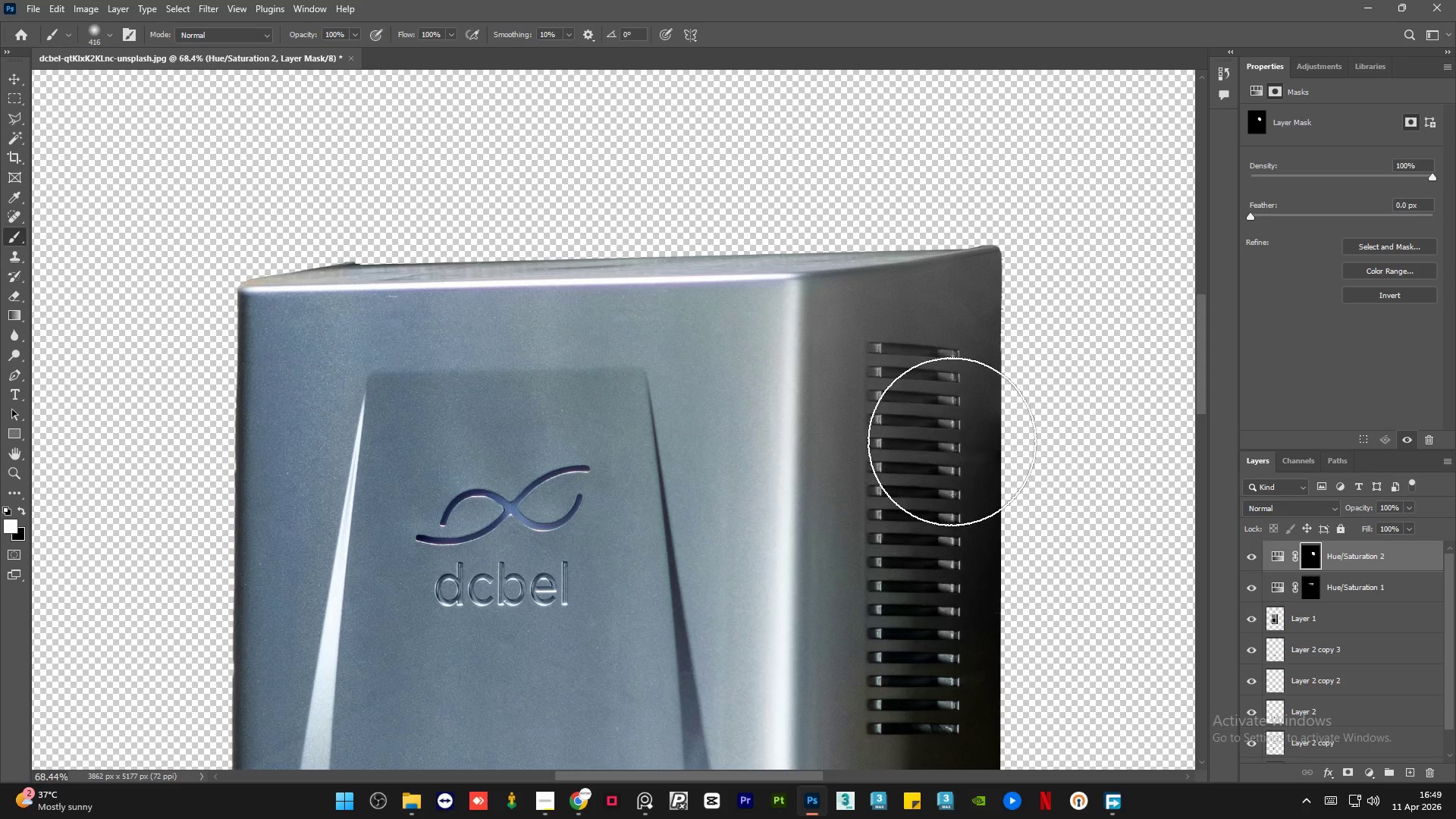 
hold_key(key=AltLeft, duration=1.03)
scroll: coordinate [912, 331], scroll_direction: down, amount: 5.0
 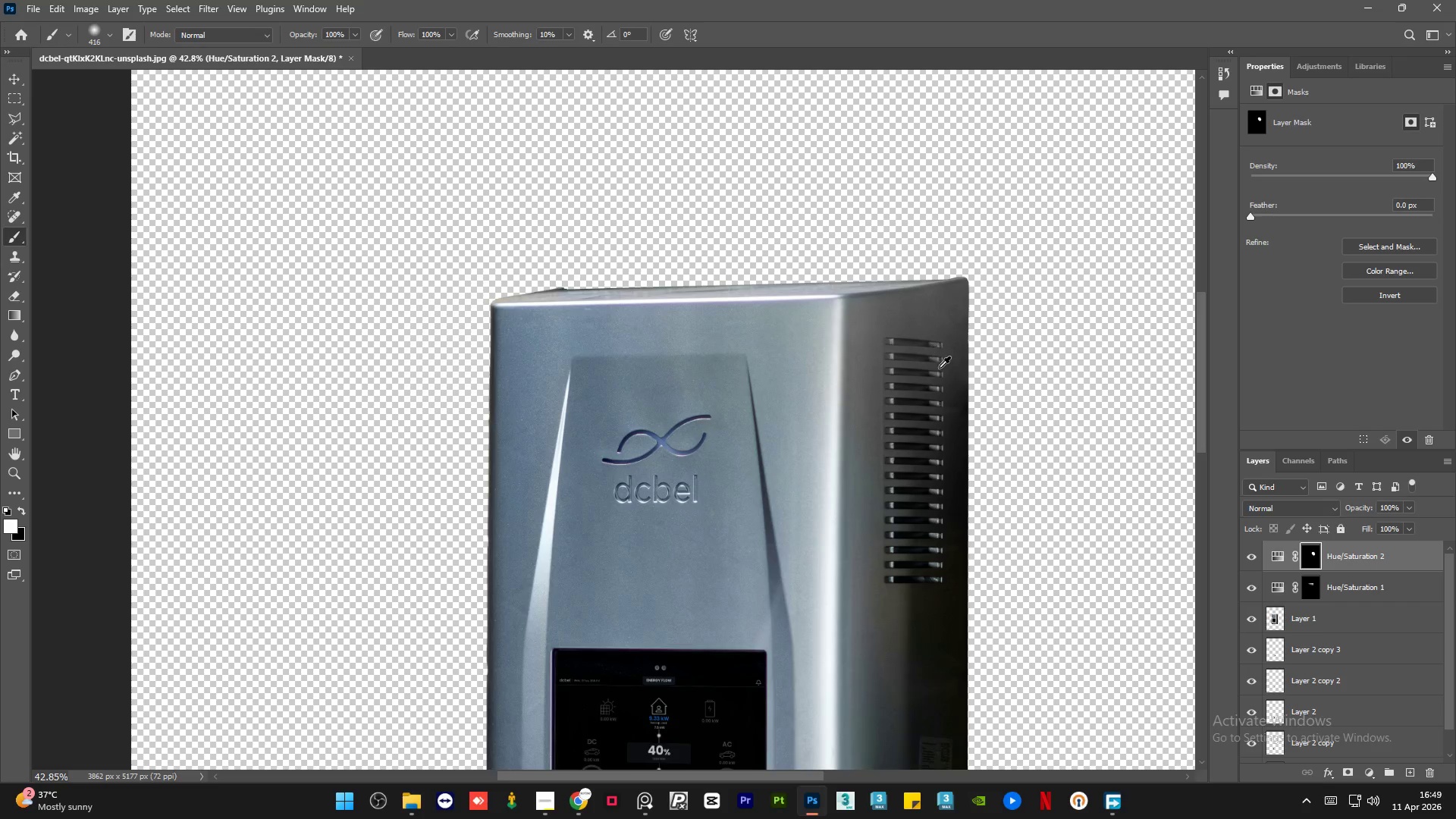 
scroll: coordinate [962, 381], scroll_direction: up, amount: 4.0
 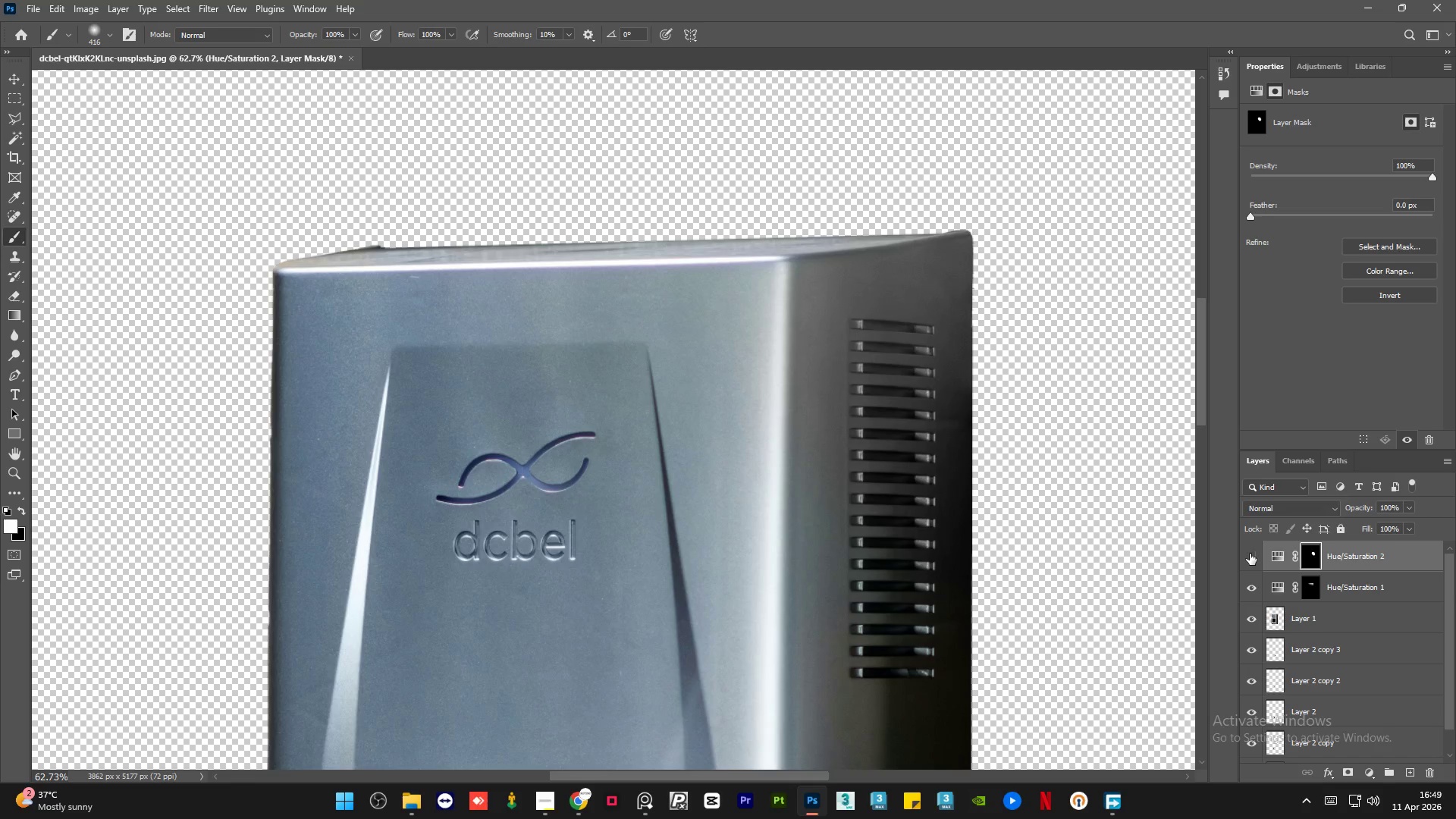 
double_click([1250, 554])
 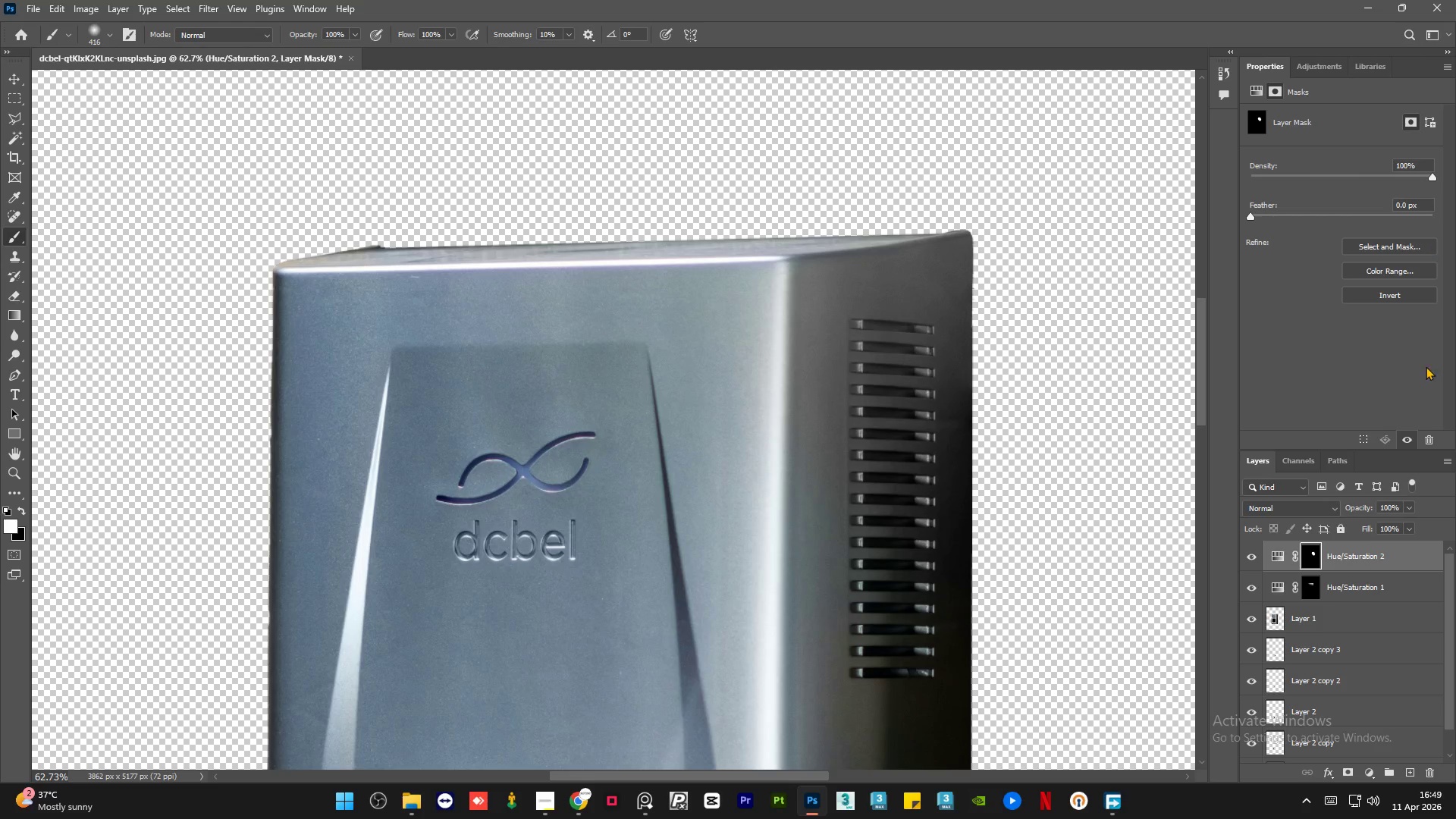 
left_click([1412, 554])
 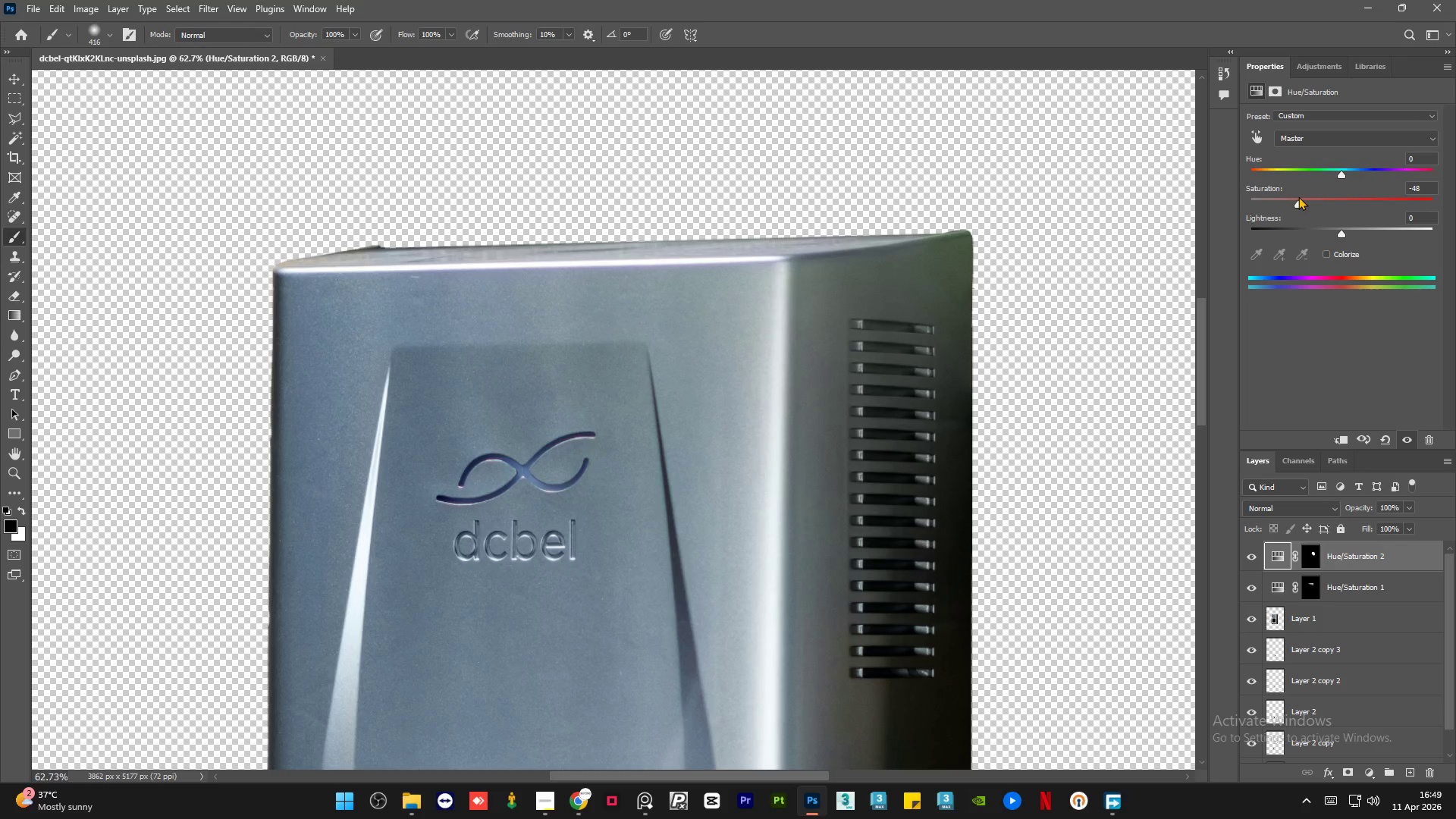 
left_click([1339, 198])
 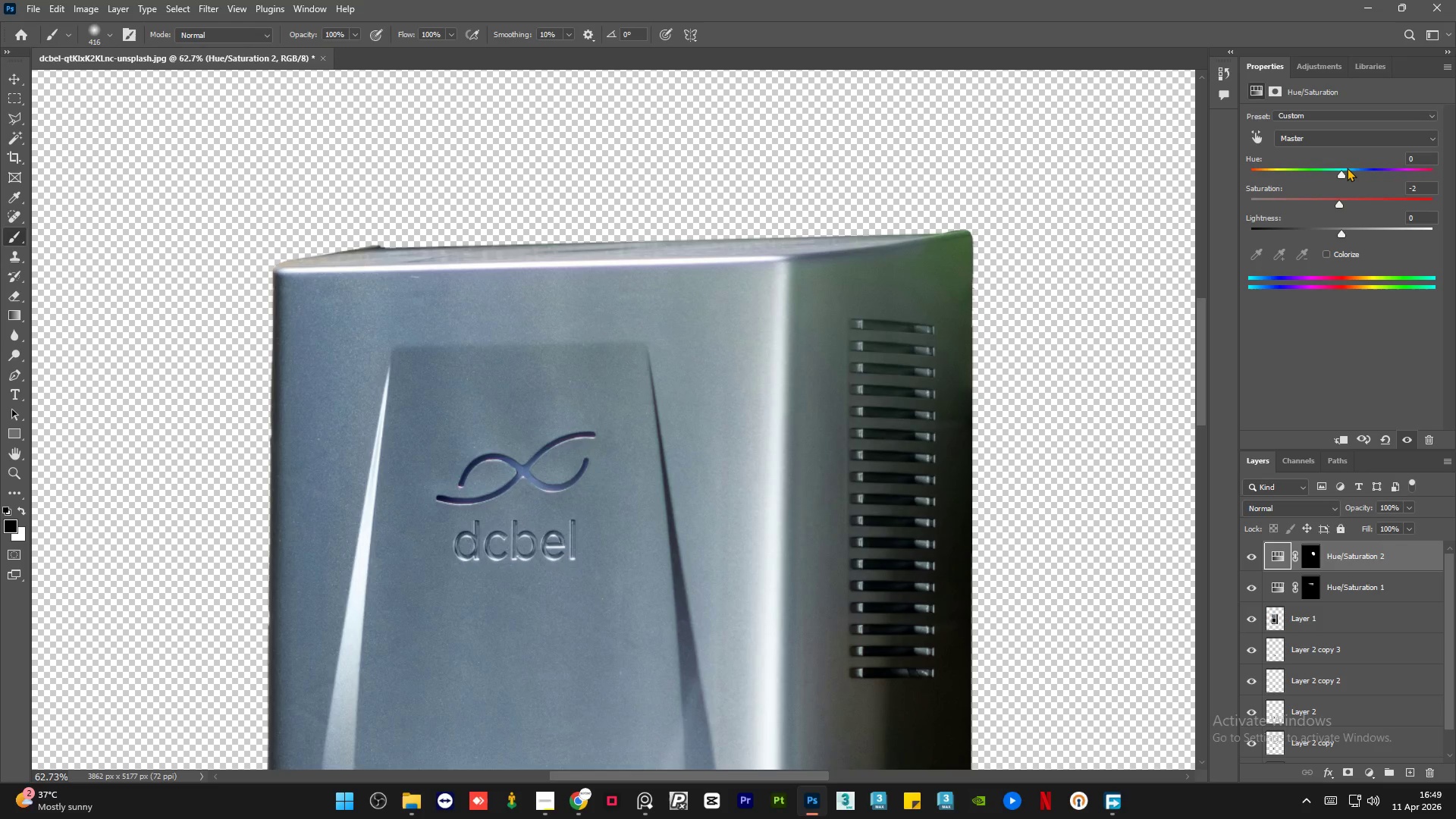 
left_click_drag(start_coordinate=[1348, 168], to_coordinate=[1401, 184])
 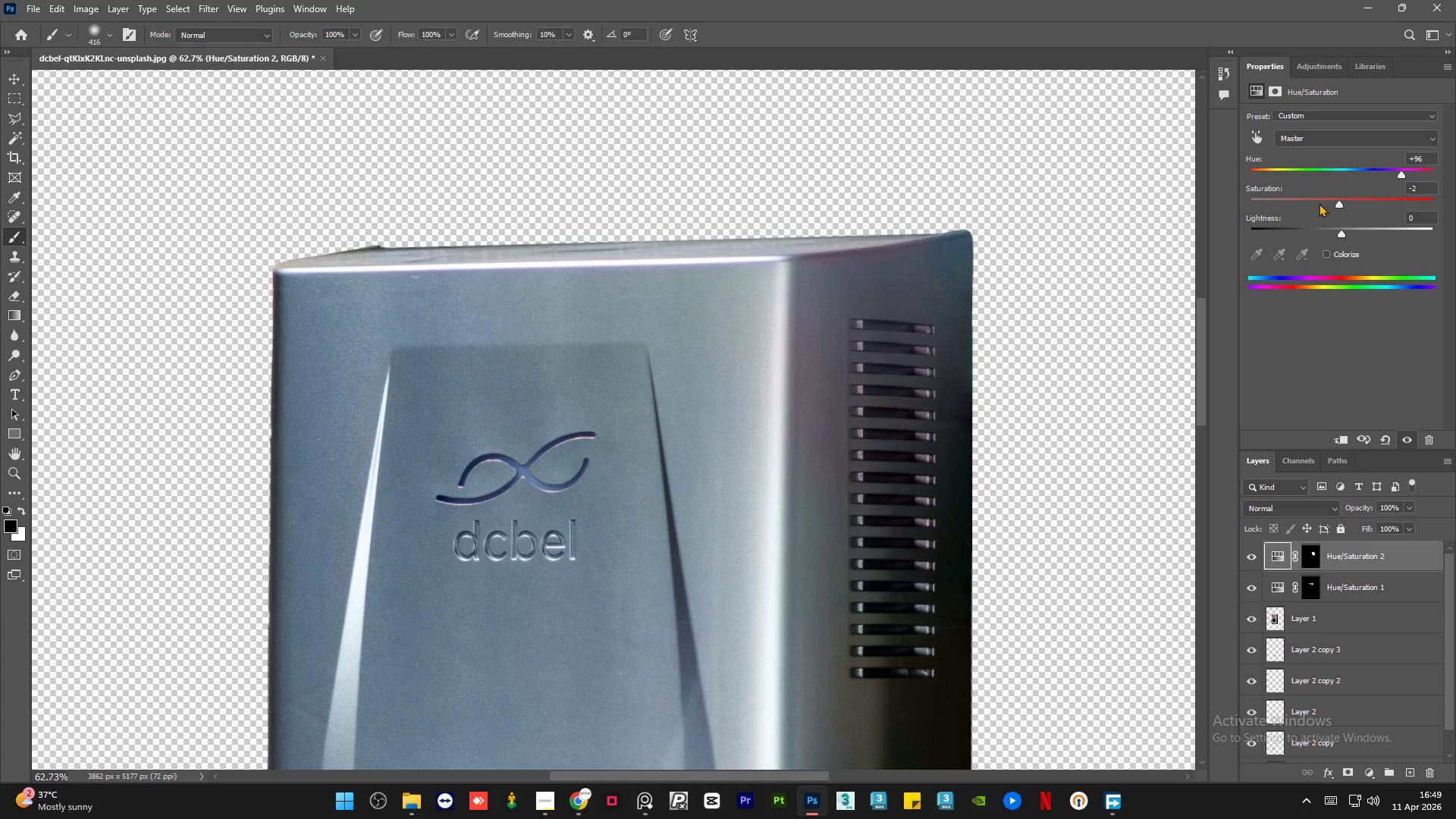 
left_click([1313, 202])
 